 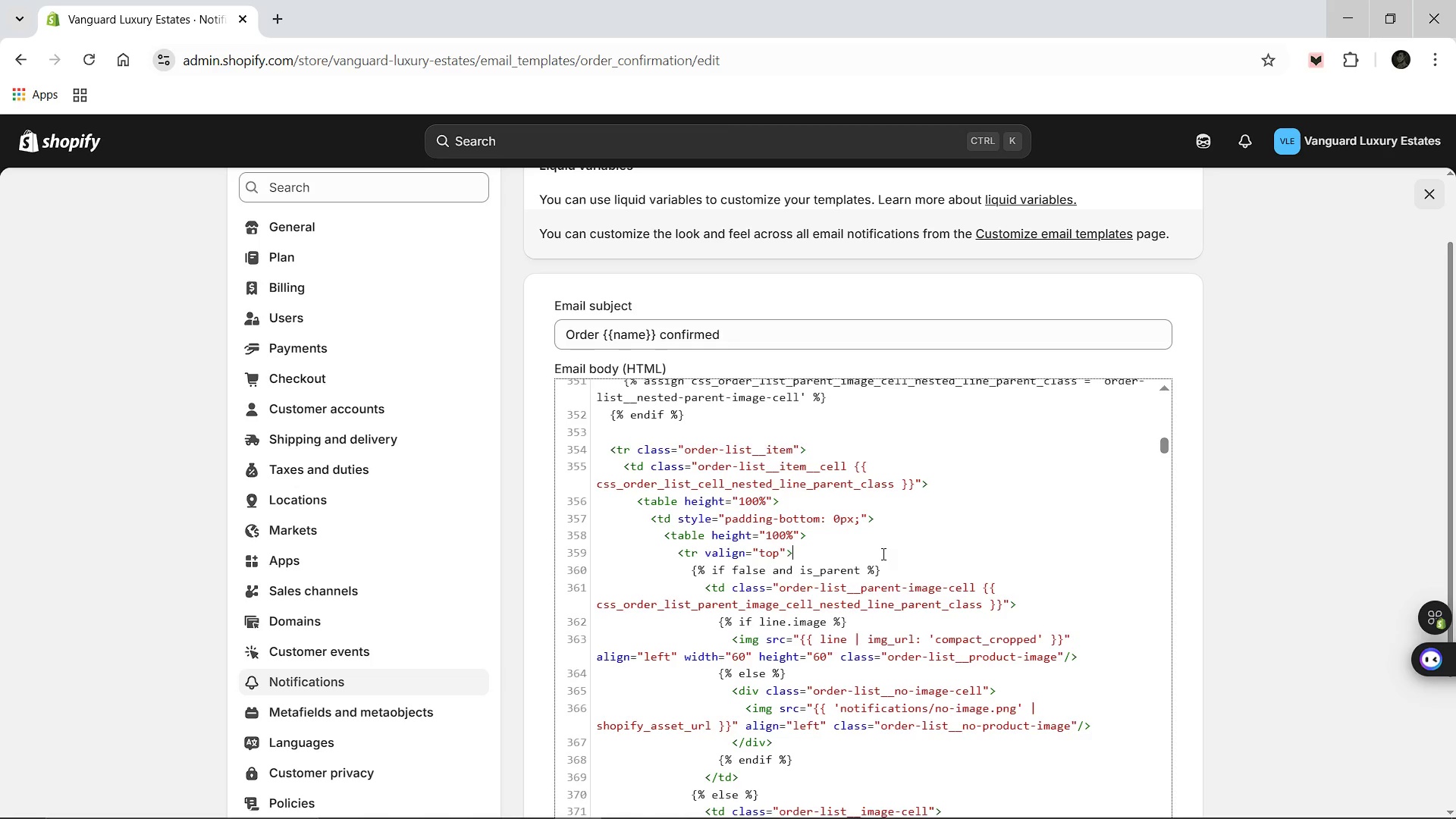 
key(Control+F)
 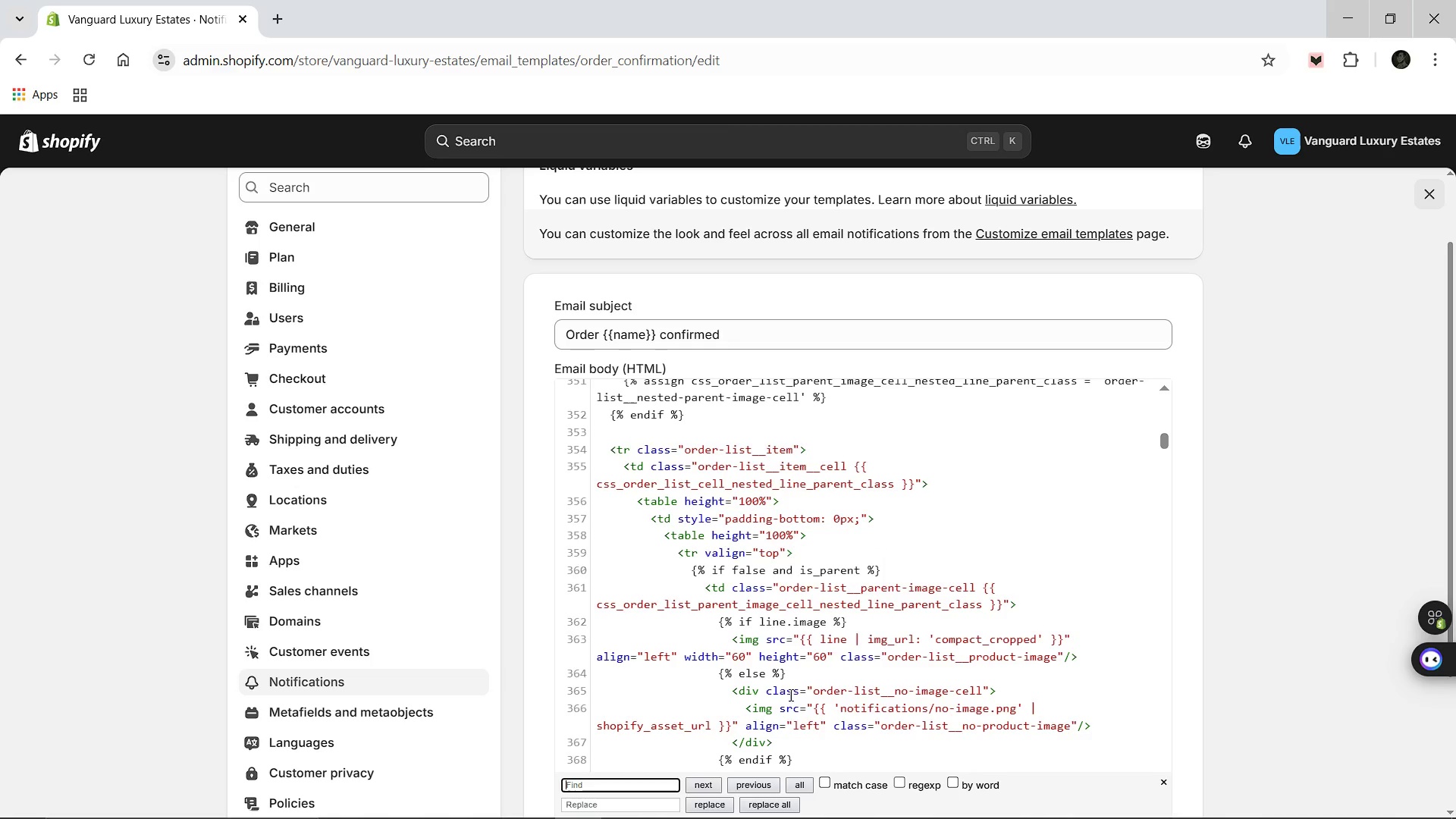 
wait(8.56)
 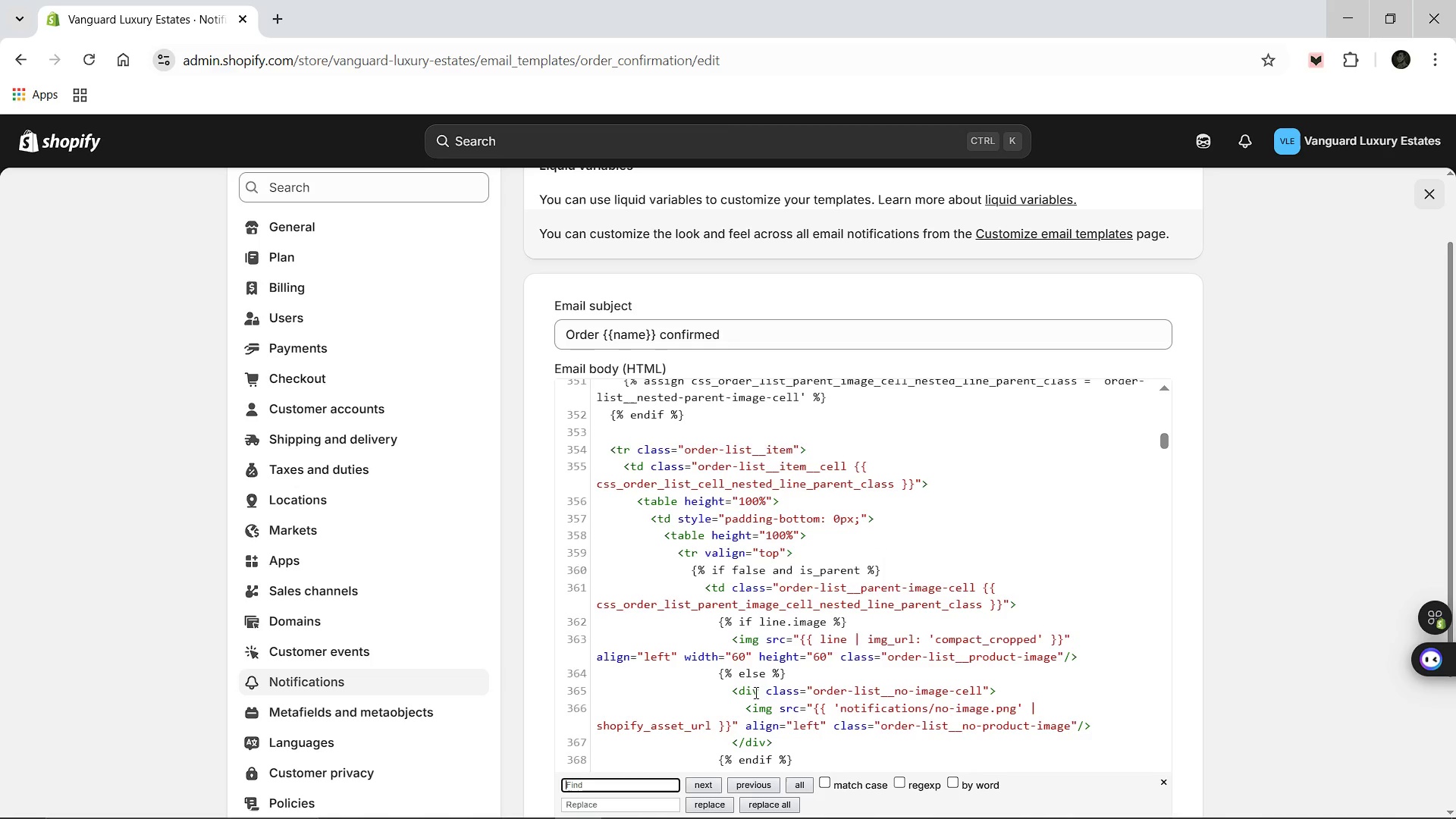 
type({{ email_body }})
 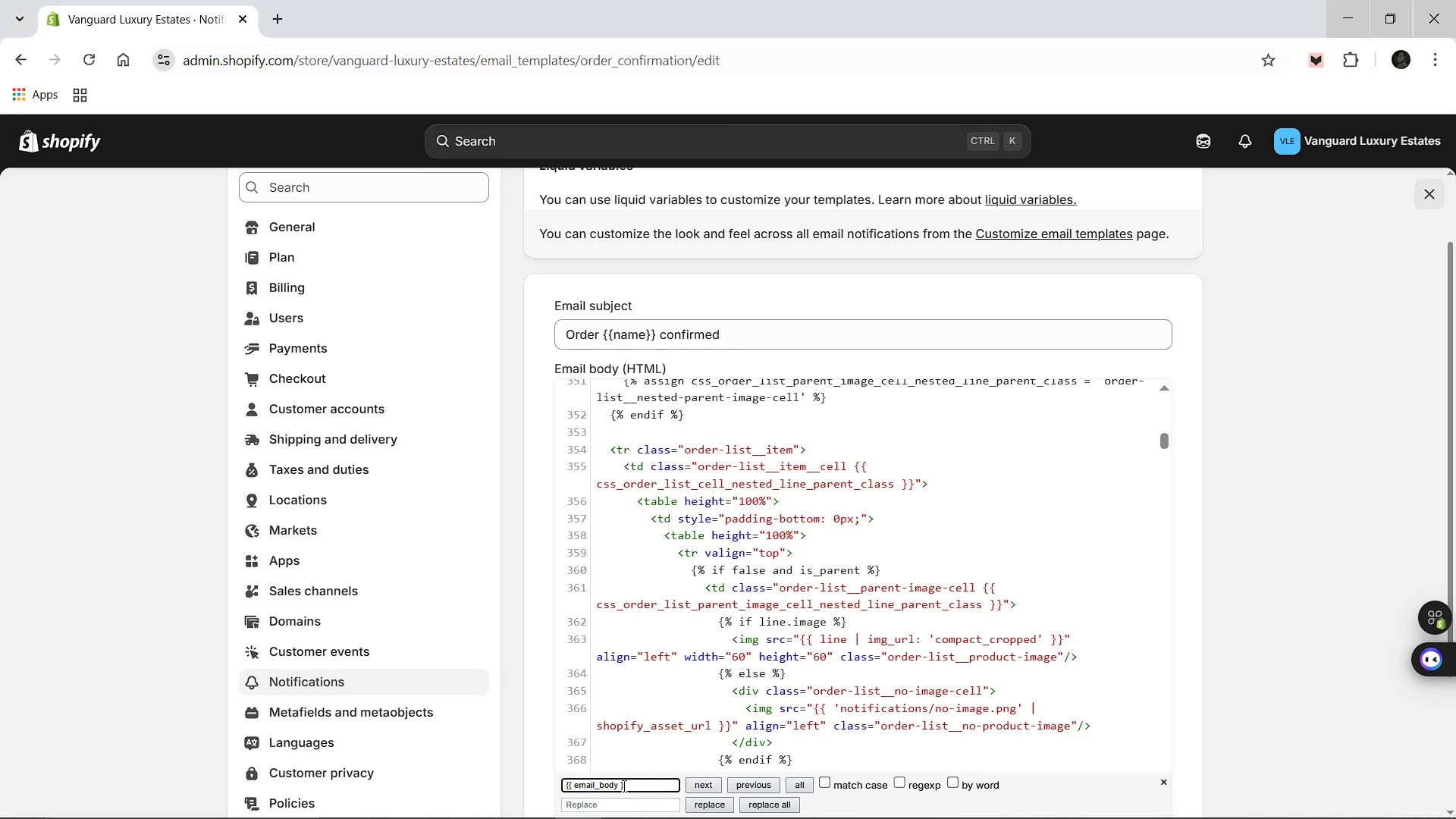 
left_click([714, 786])
 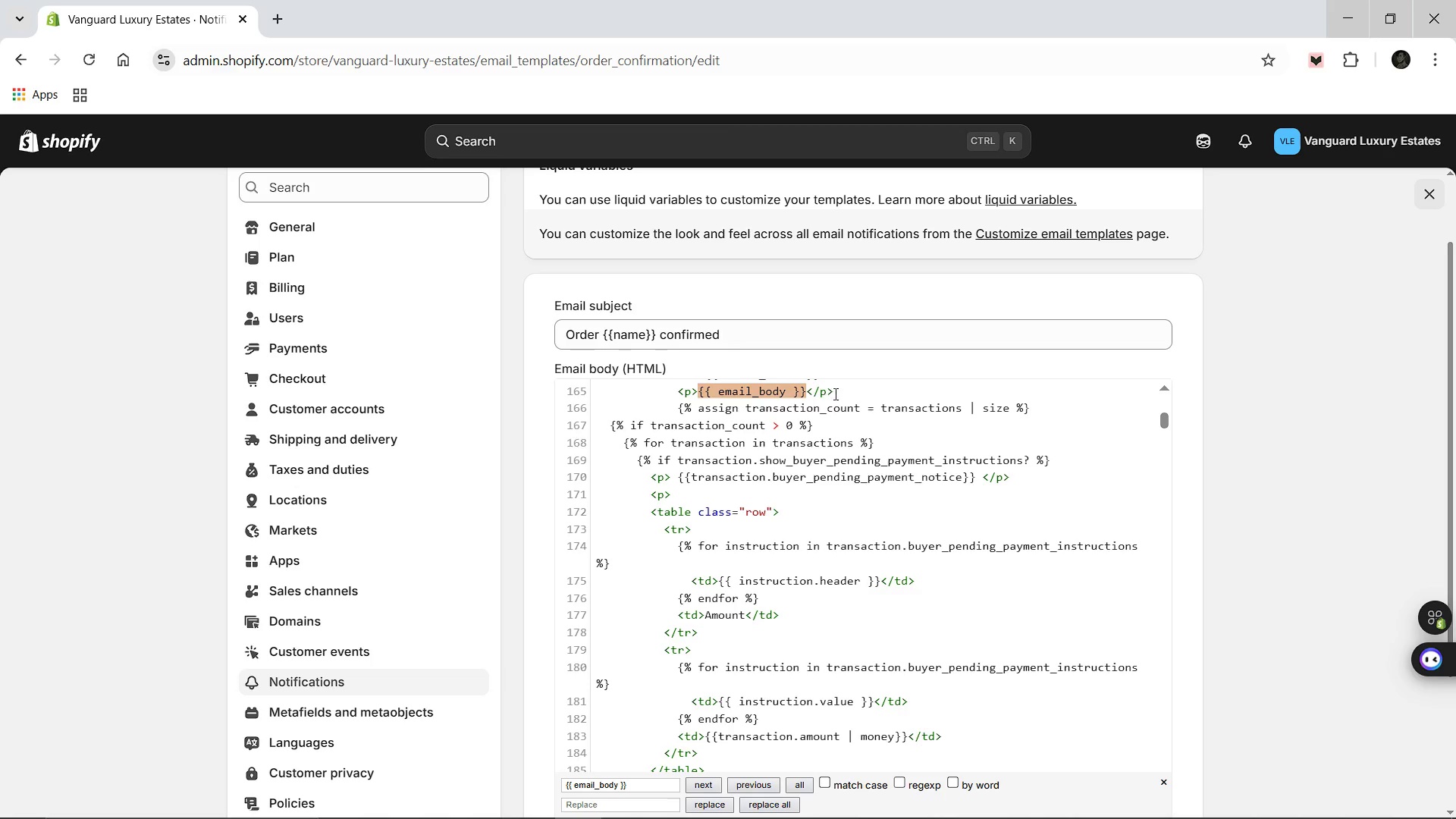 
wait(26.28)
 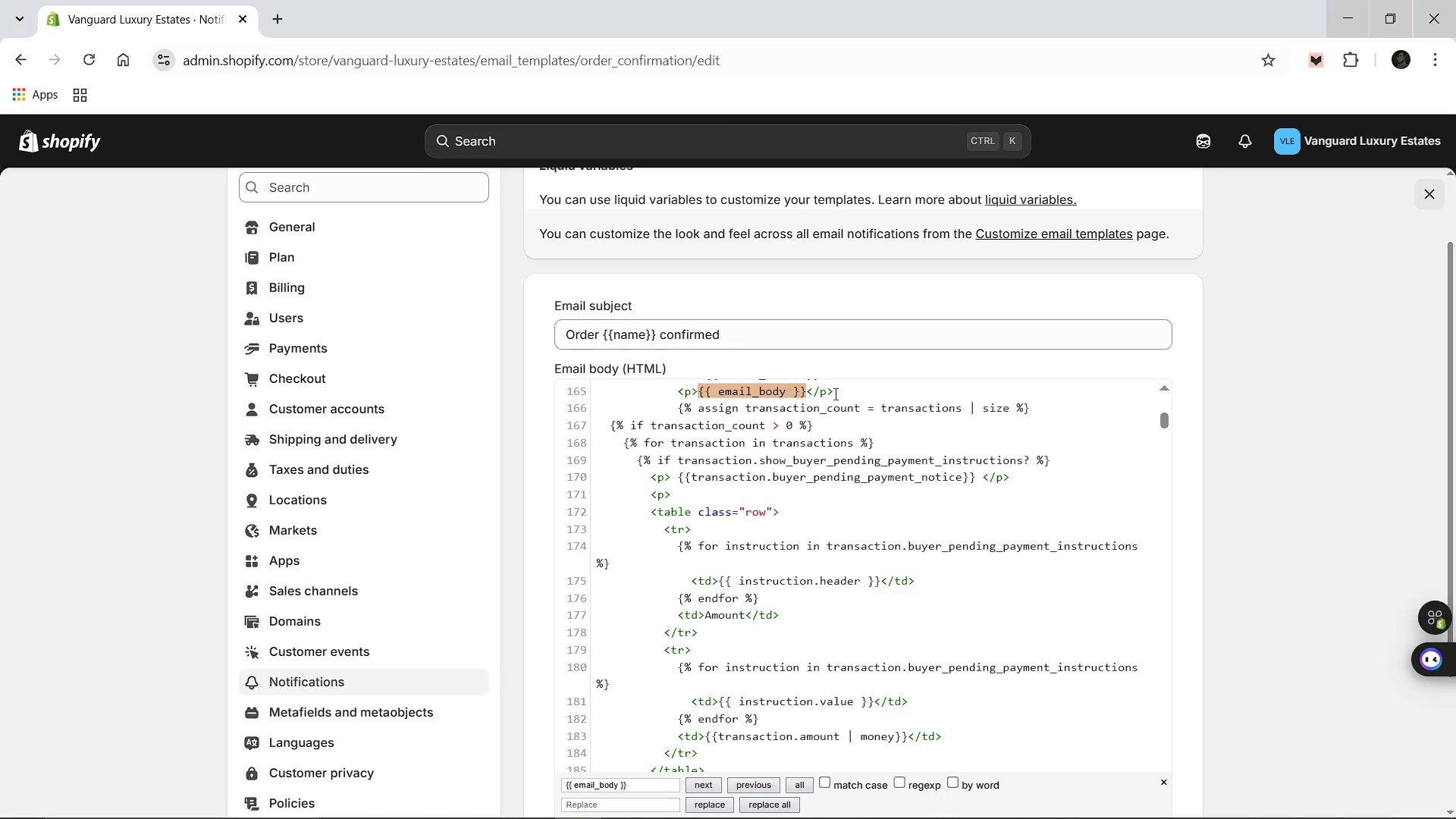 
left_click([849, 390])
 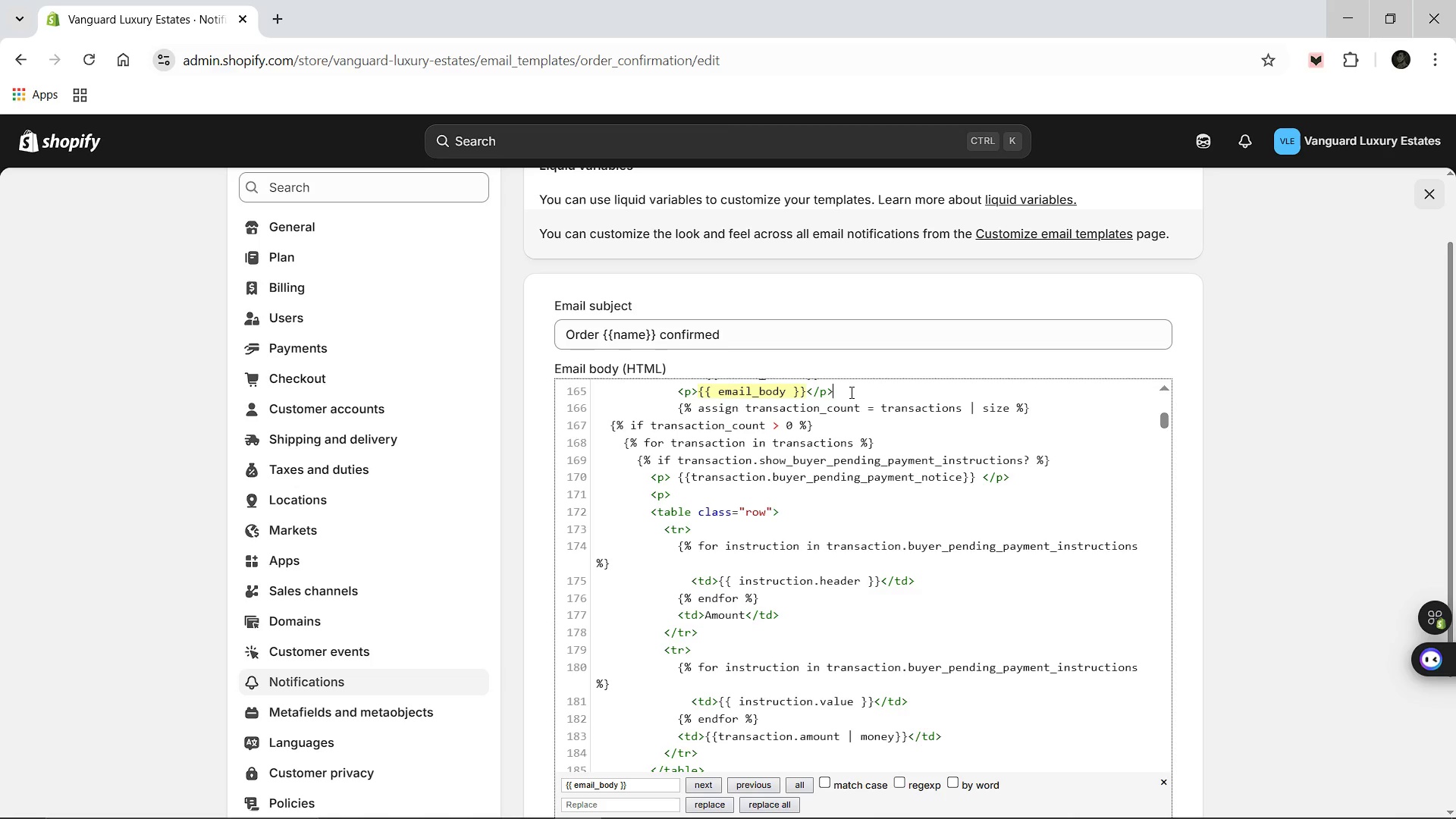 
key(Enter)
 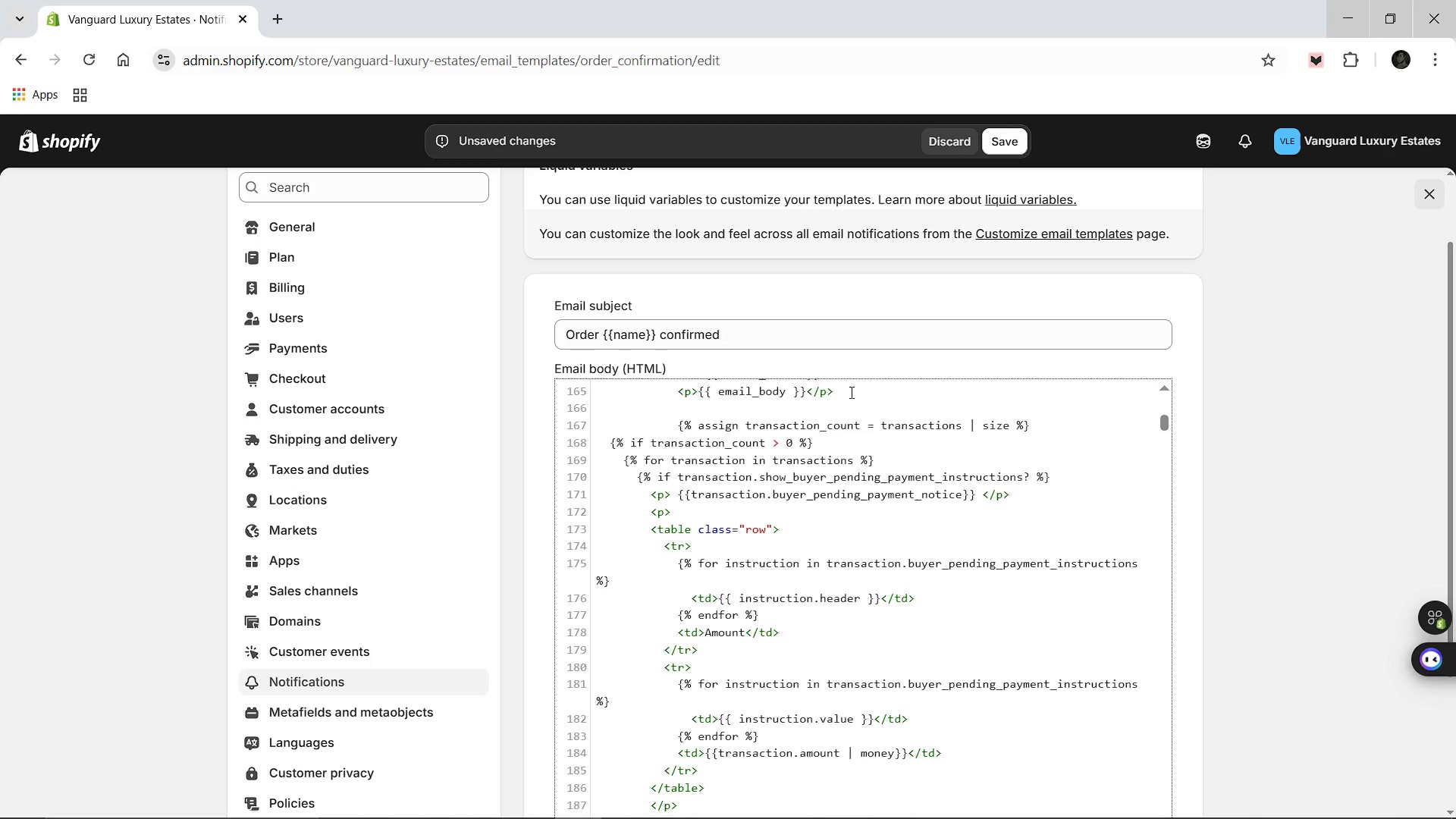 
wait(9.45)
 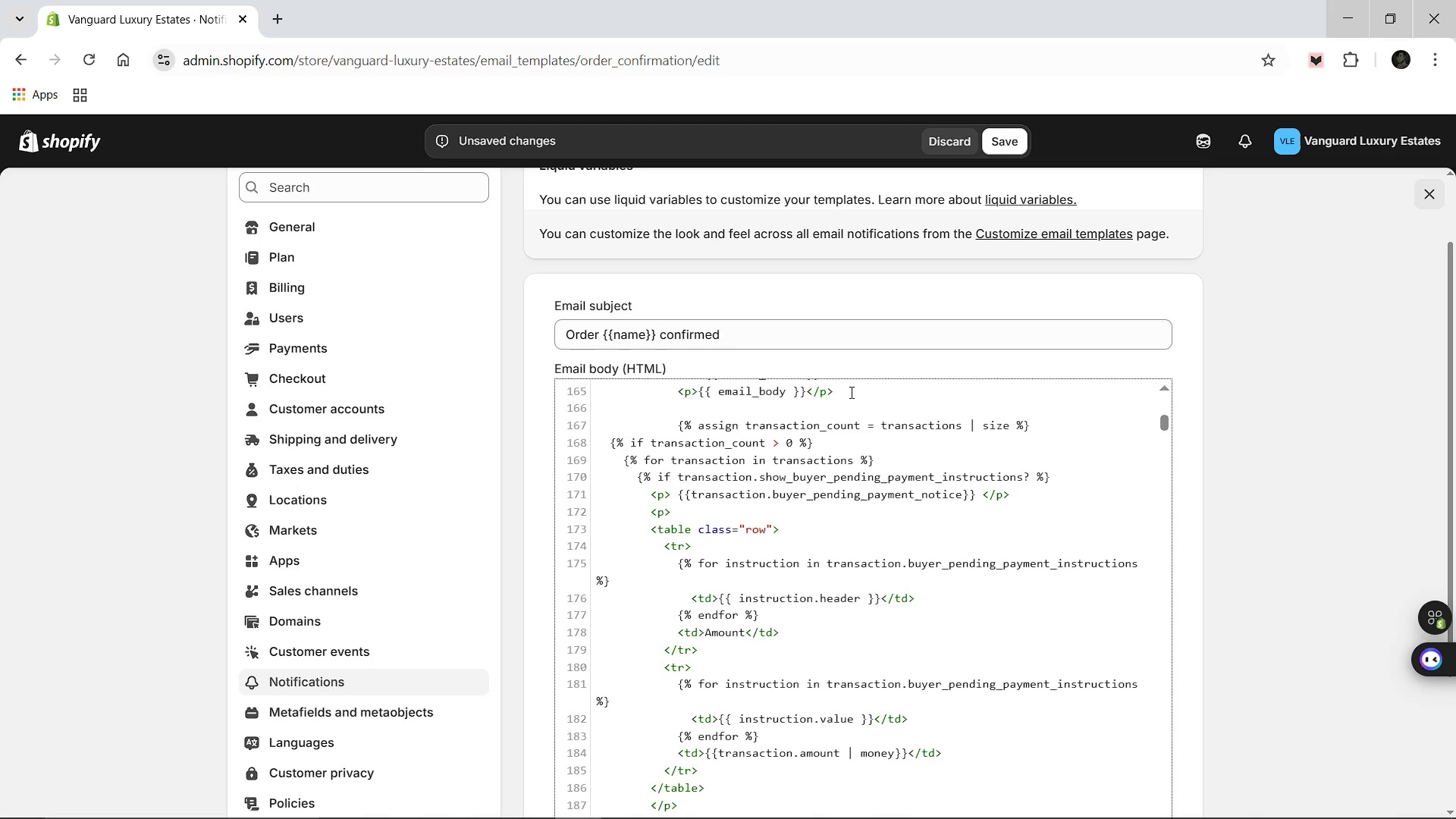 
type(<tba)
key(Backspace)
key(Backspace)
type(able class=)
 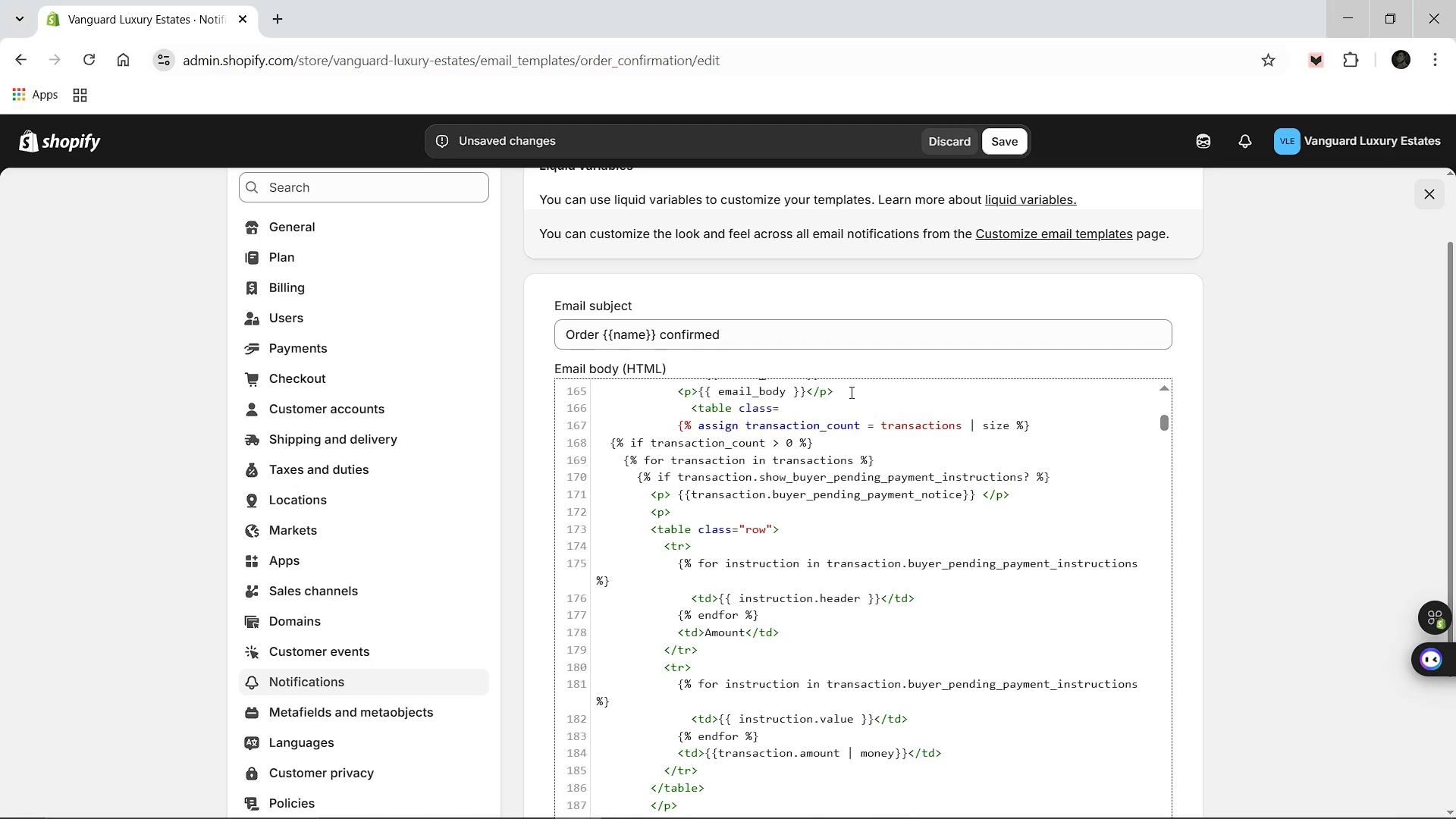 
type("row)
 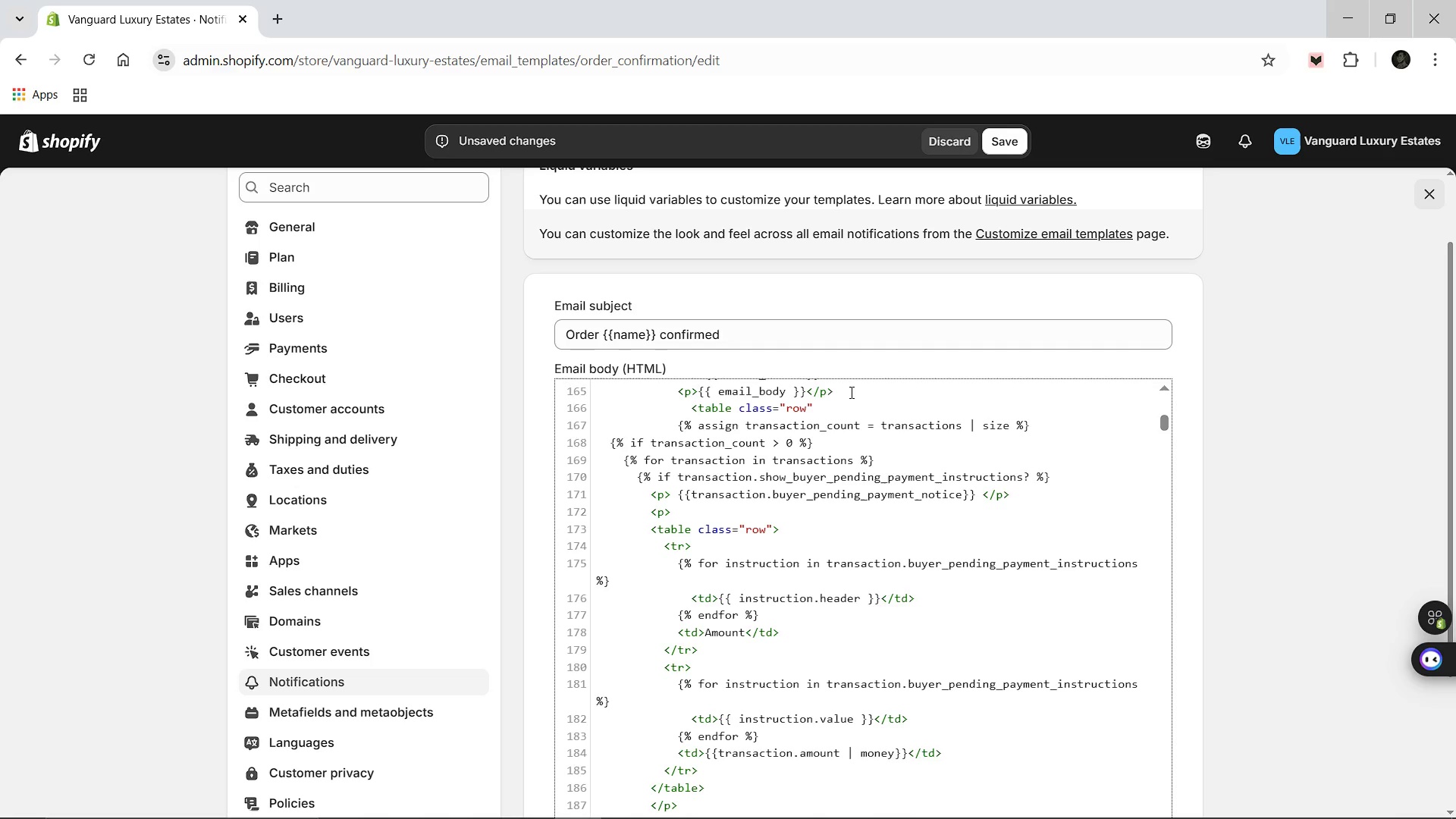 
key(ArrowRight)
 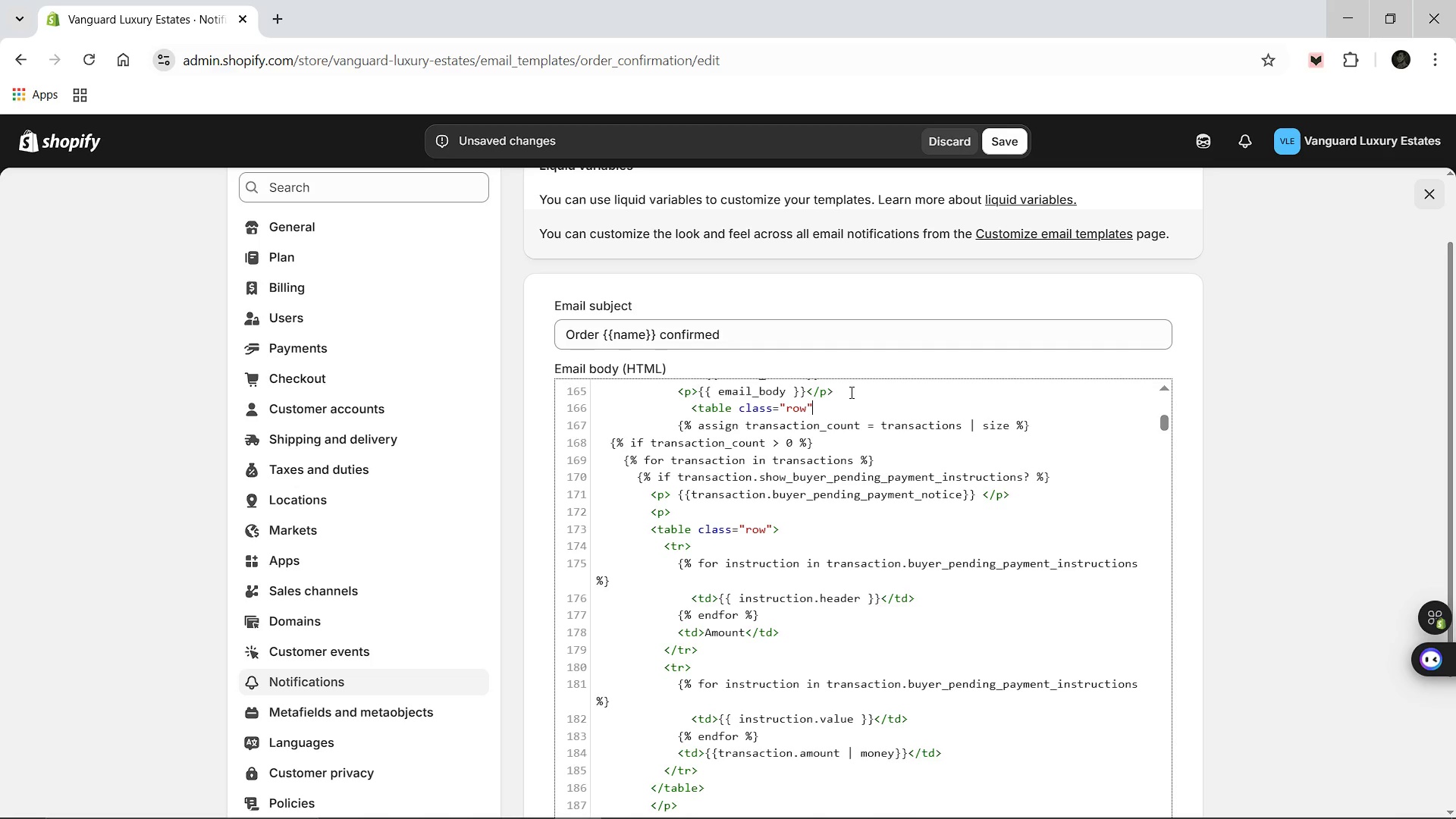 
key(Shift+Period)
 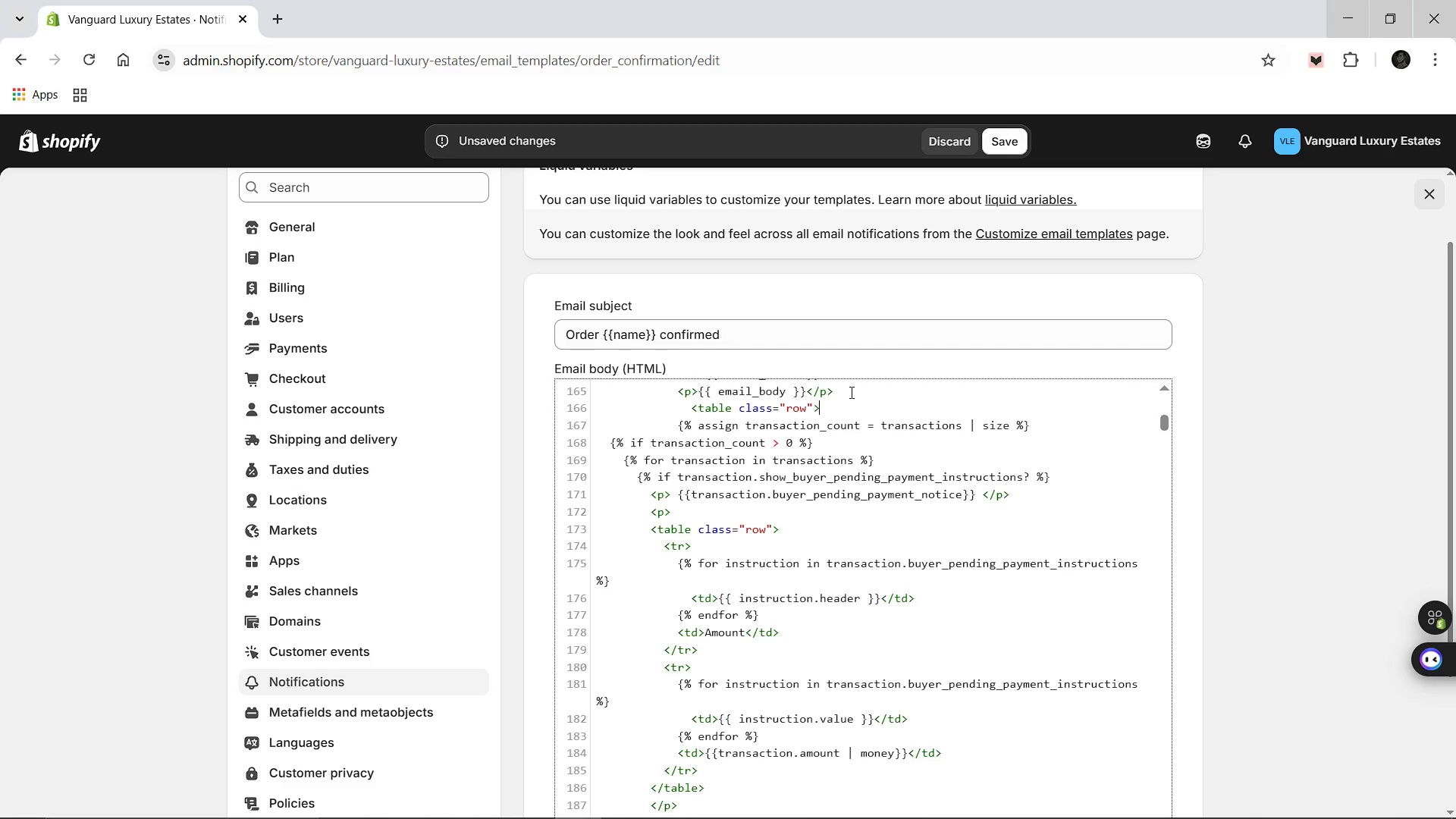 
key(Enter)
 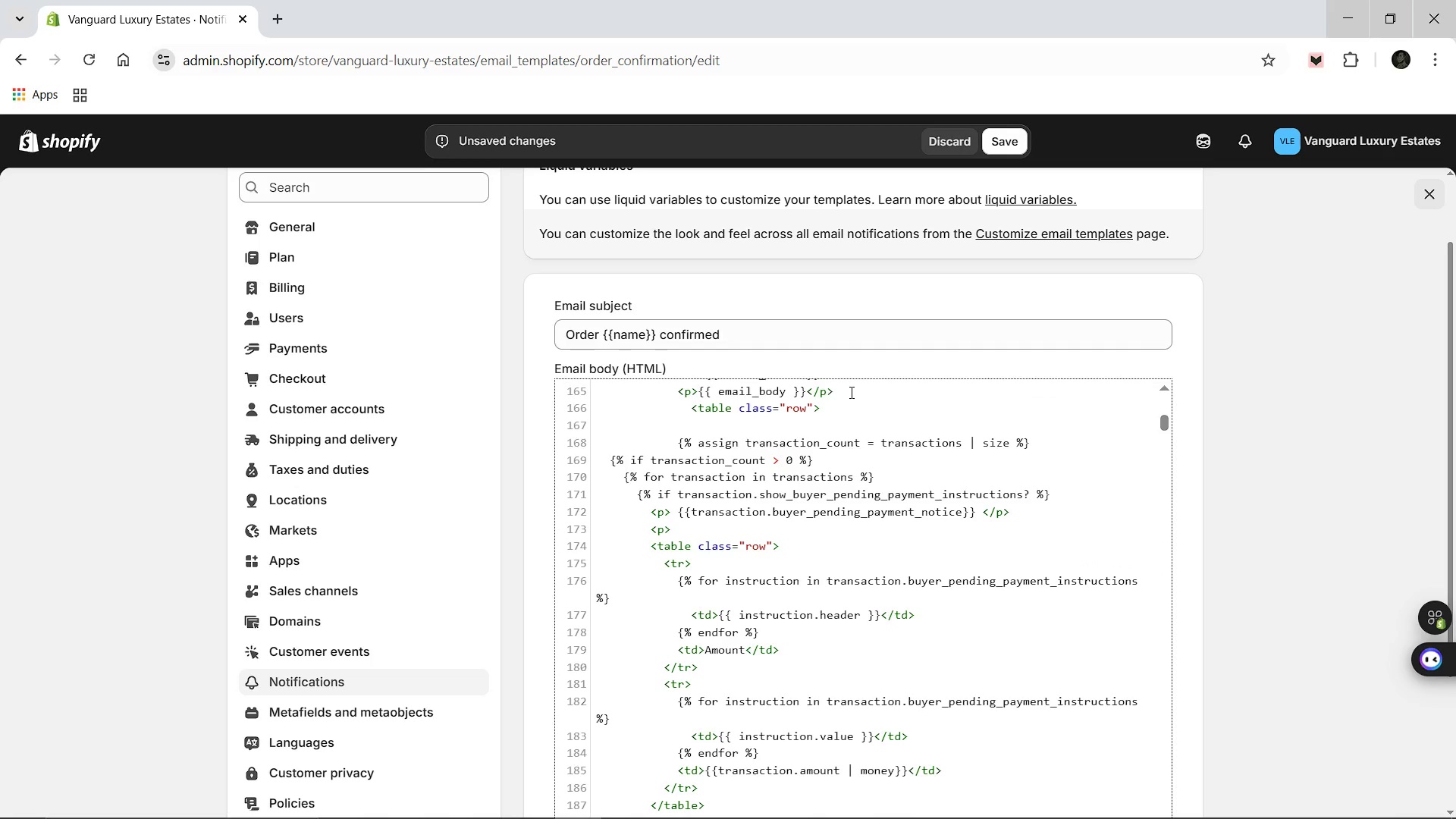 
type(<tr>)
 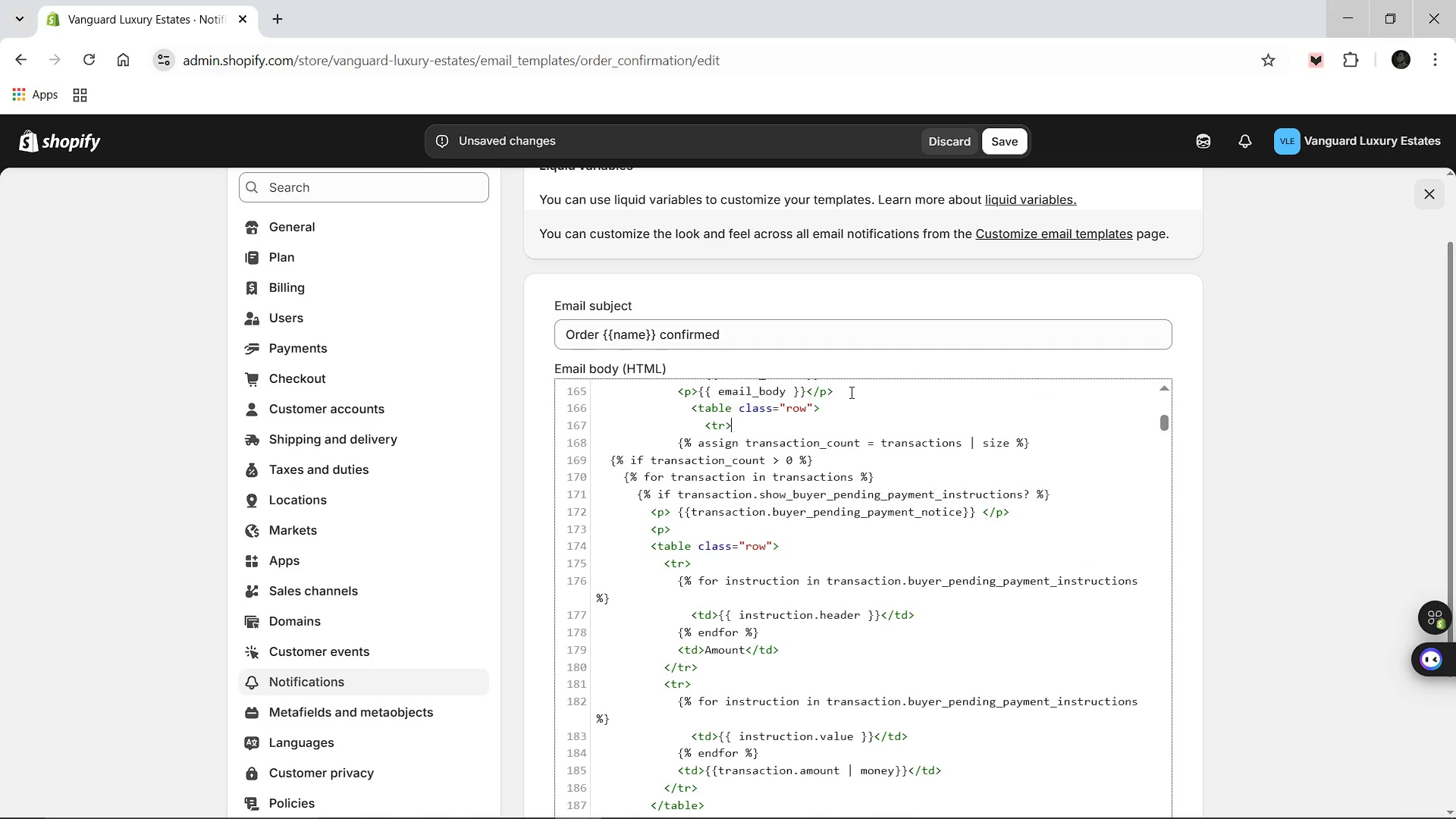 
key(Enter)
 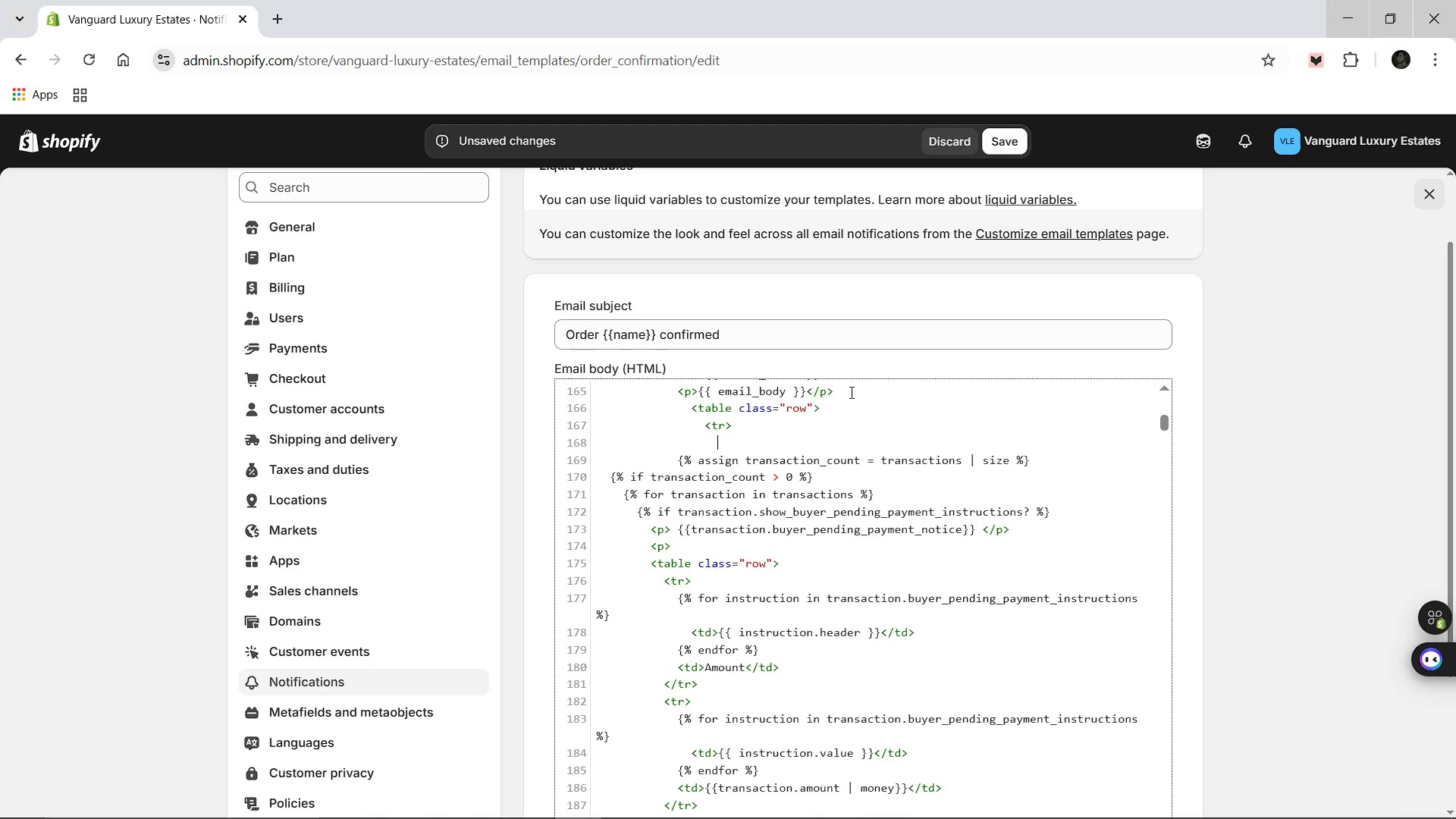 
type(<td>)
key(Backspace)
type( class="customer-infor)
key(Backspace)
 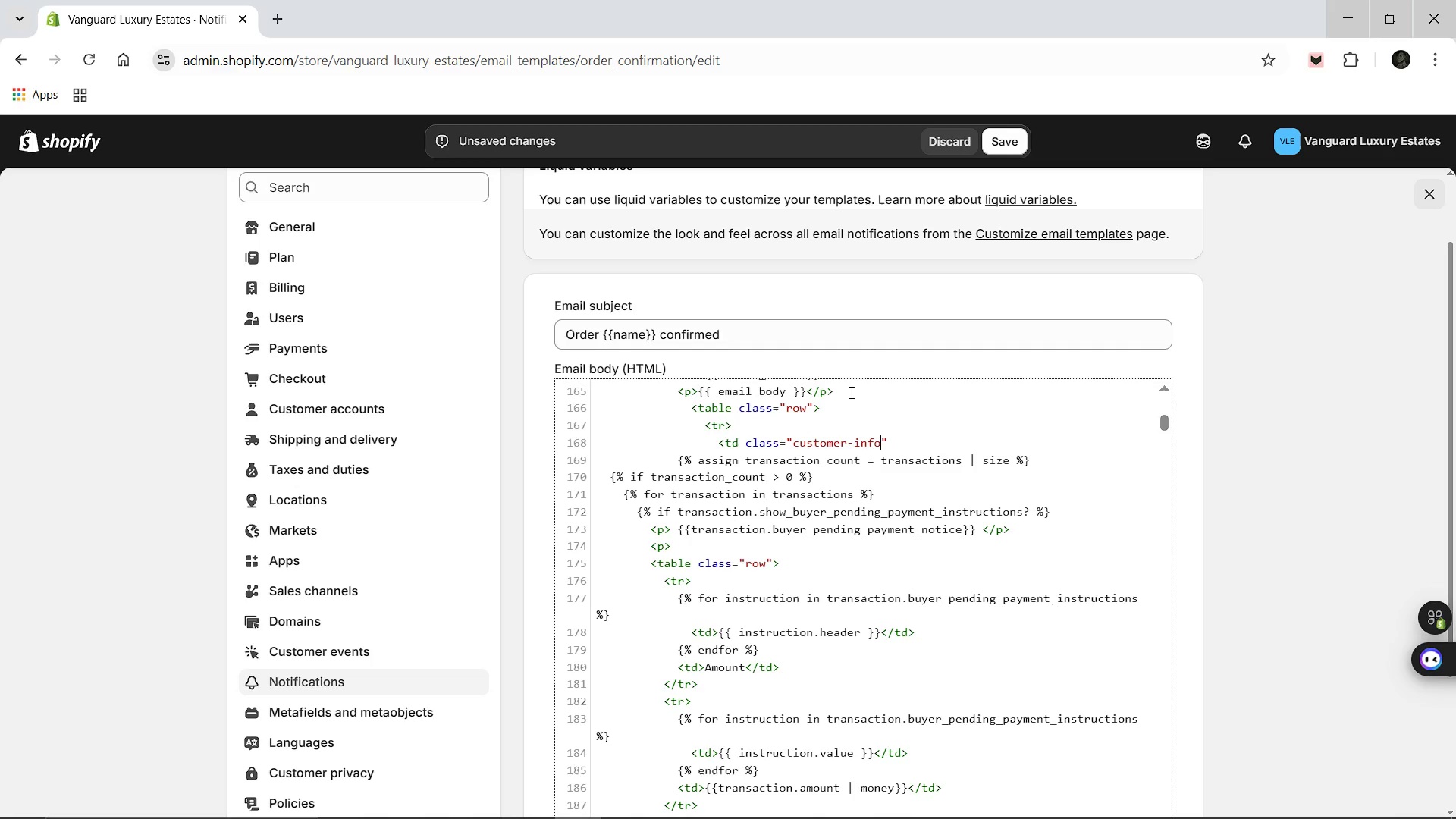 
type(__I)
key(Backspace)
type(item)
 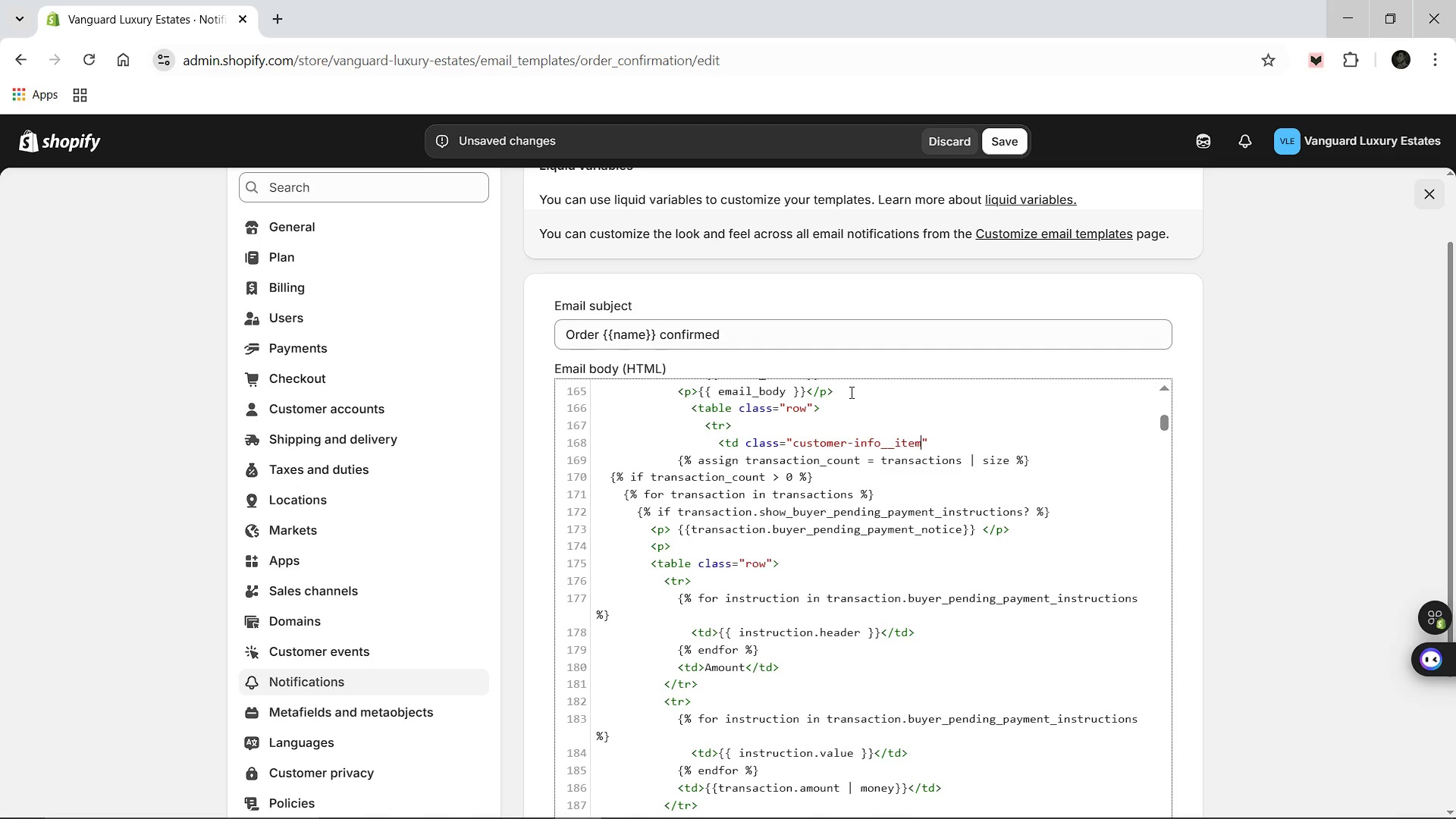 
key(ArrowRight)
 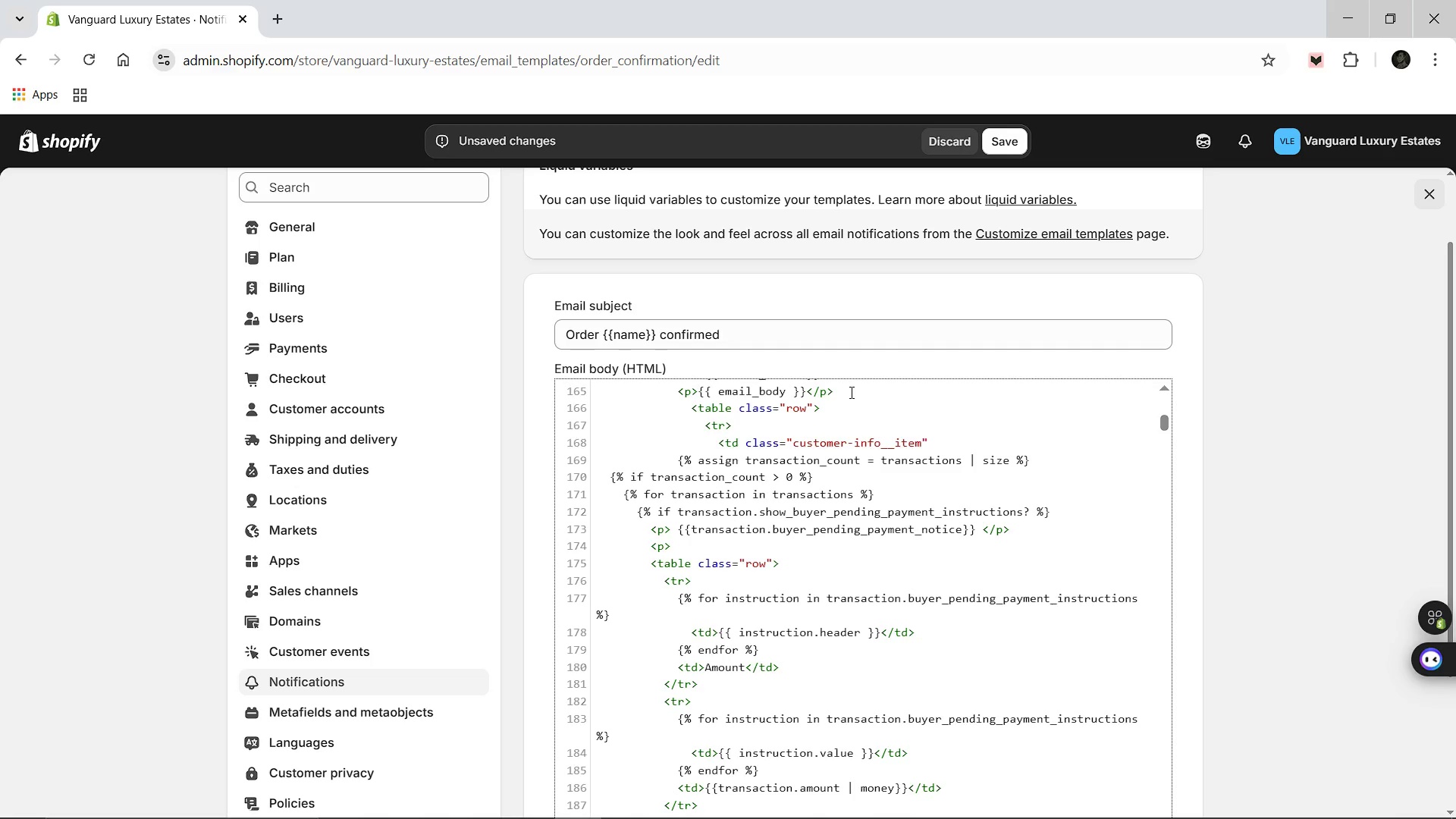 
key(Shift+Period)
 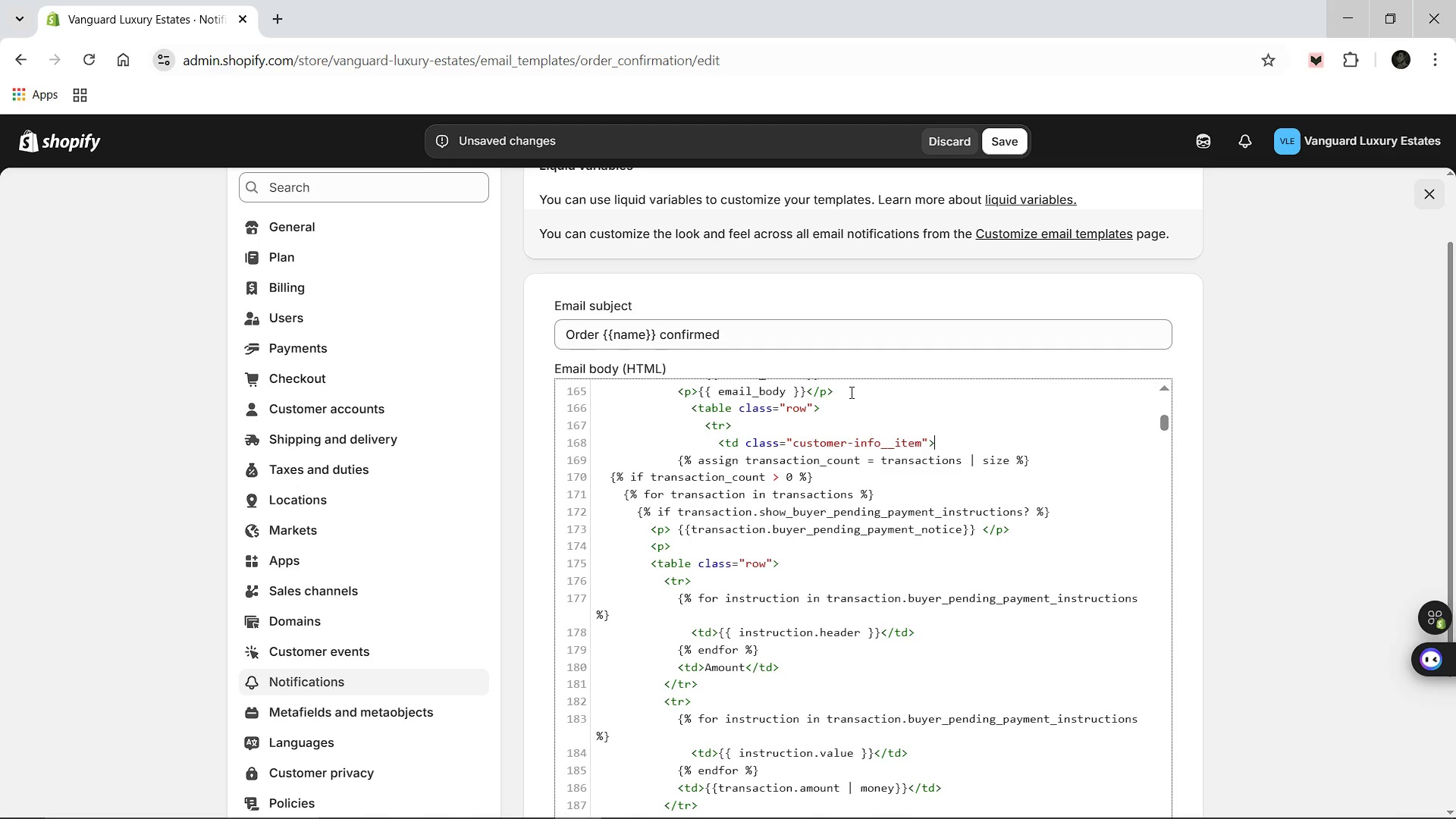 
key(Enter)
 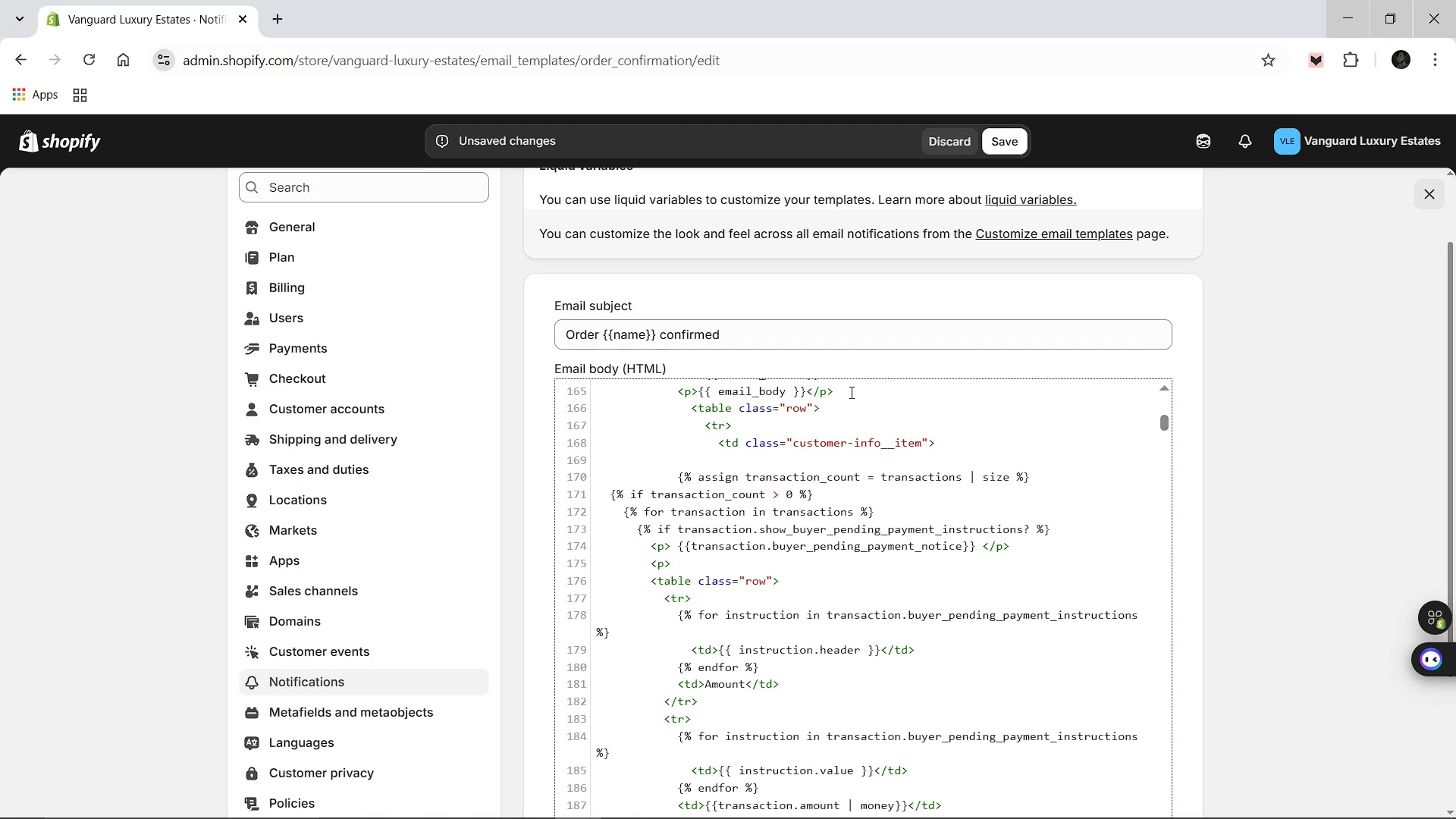 
type(<p style-)
key(Backspace)
type(="font-size)
 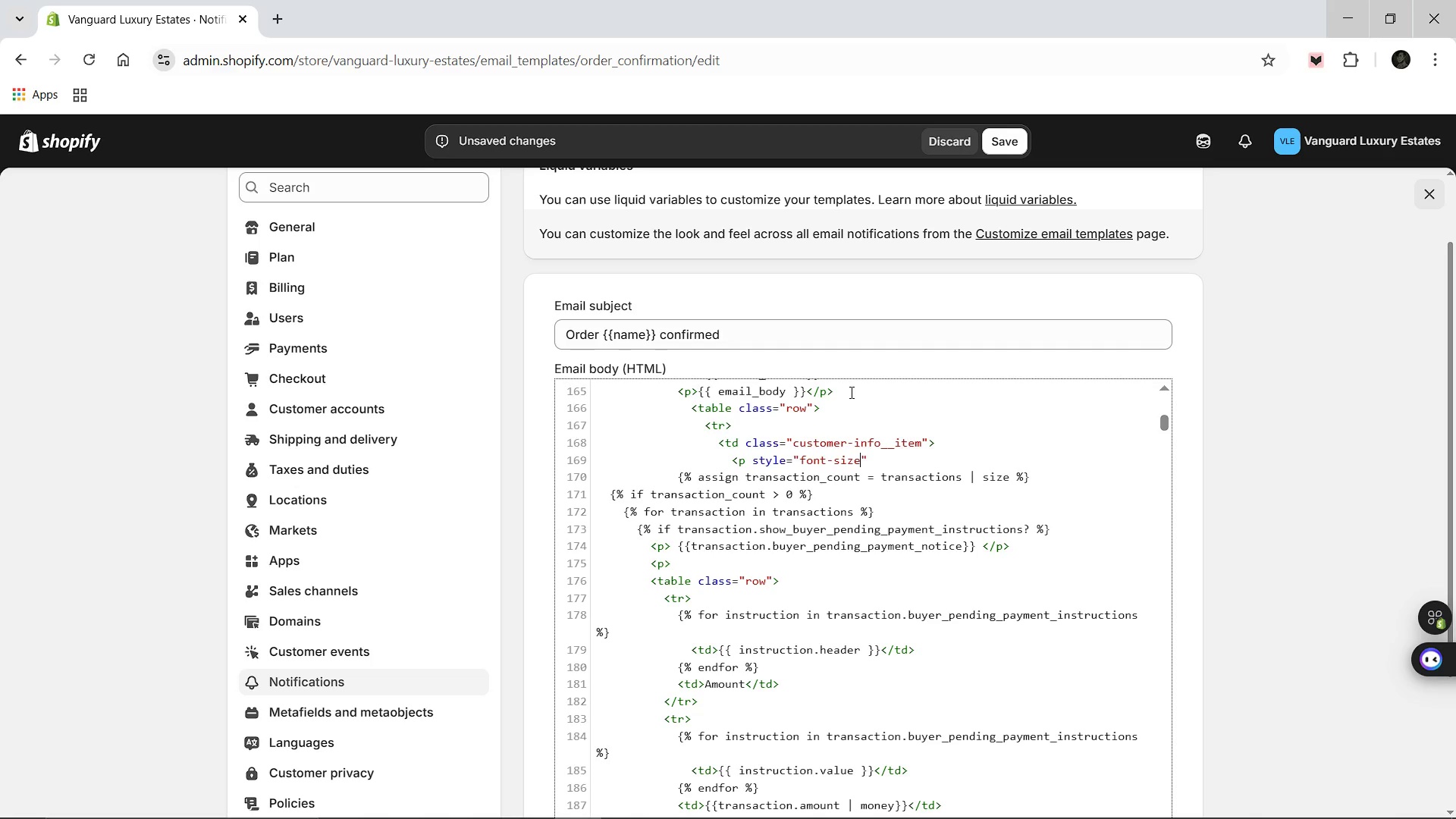 
wait(16.3)
 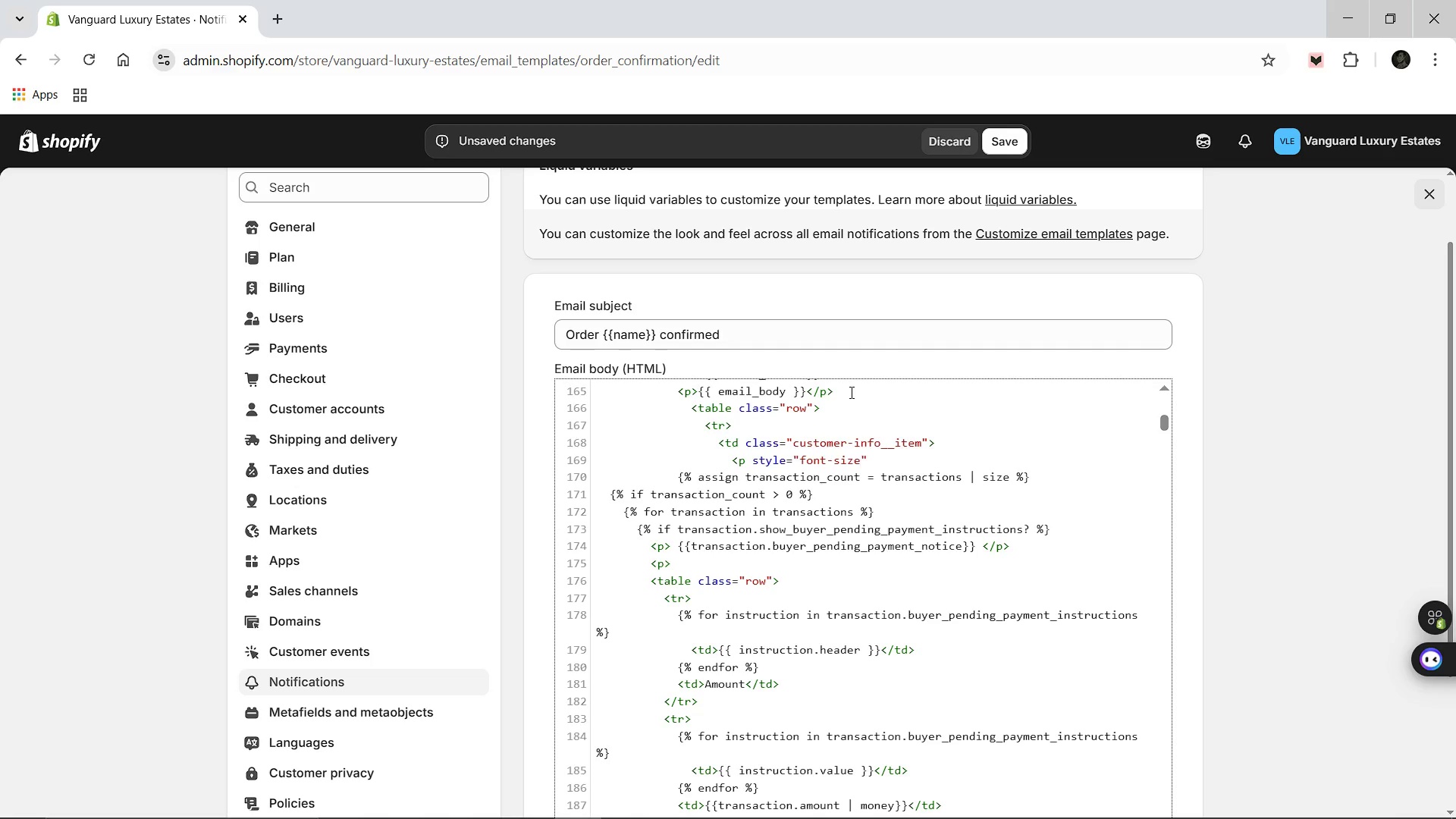 
type(: 16px)
 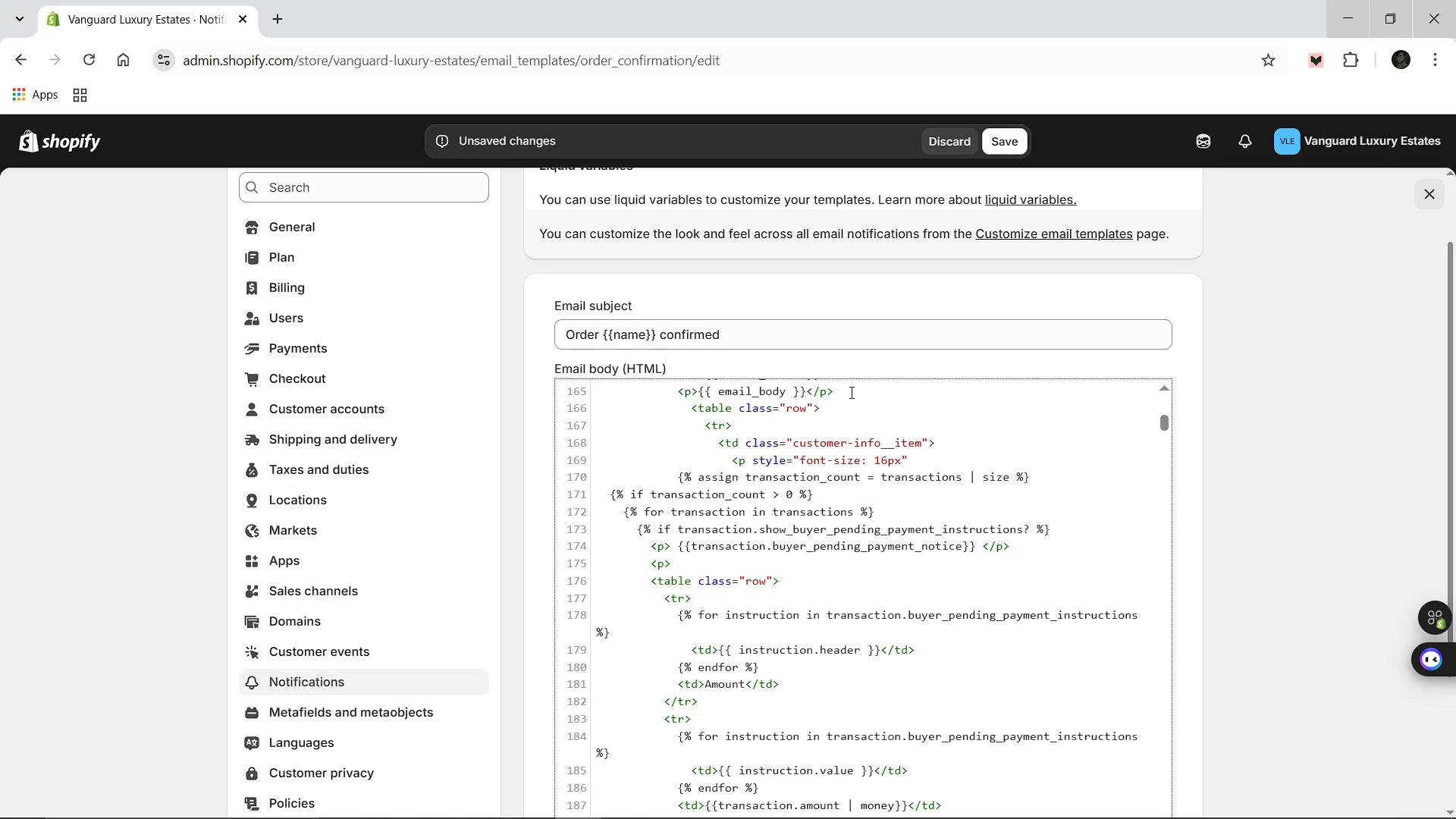 
type(; font-weight: bla)
key(Backspace)
key(Backspace)
type(old; color)
 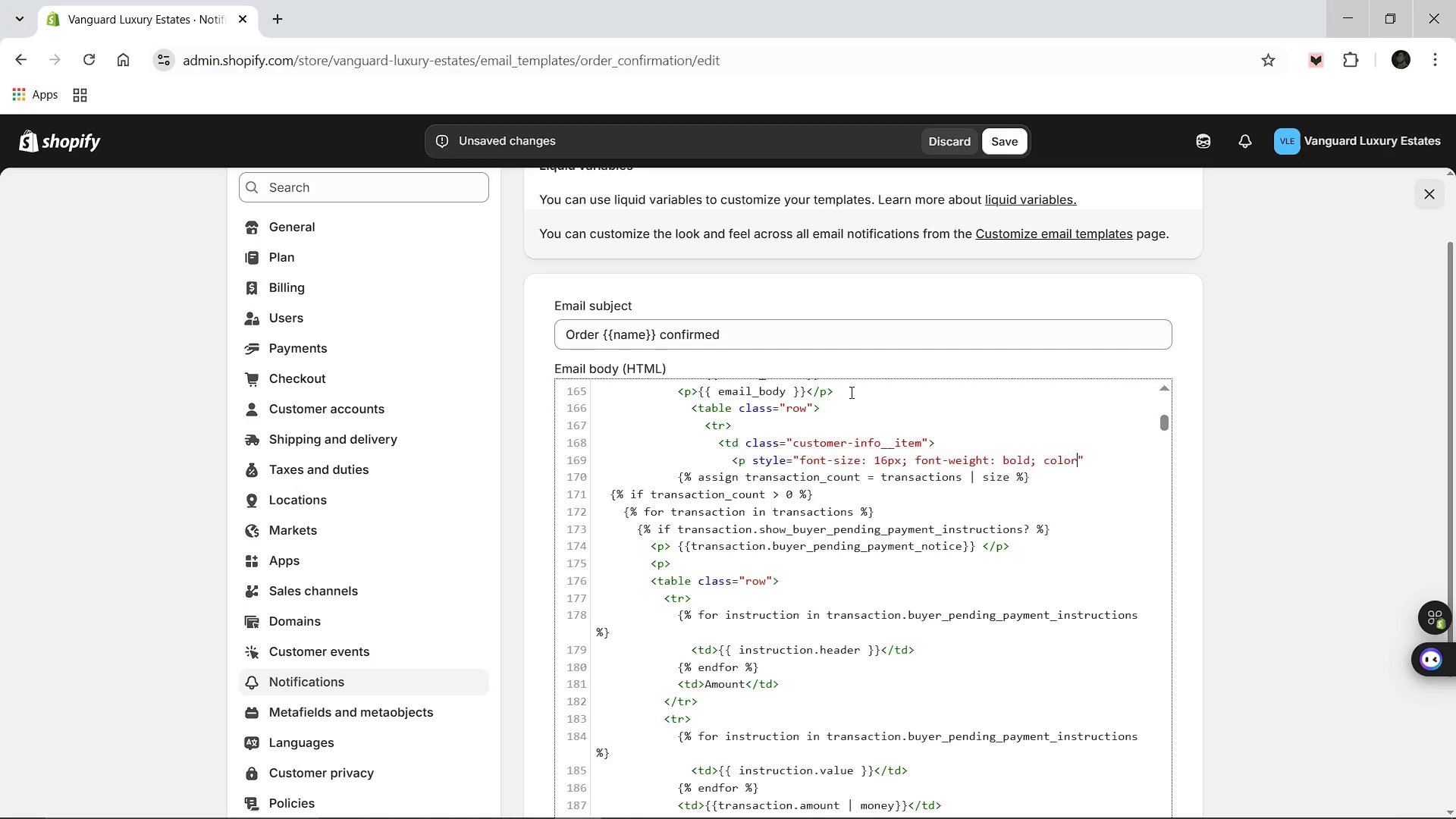 
type(: $)
key(Backspace)
type(#1a1a1a;)
 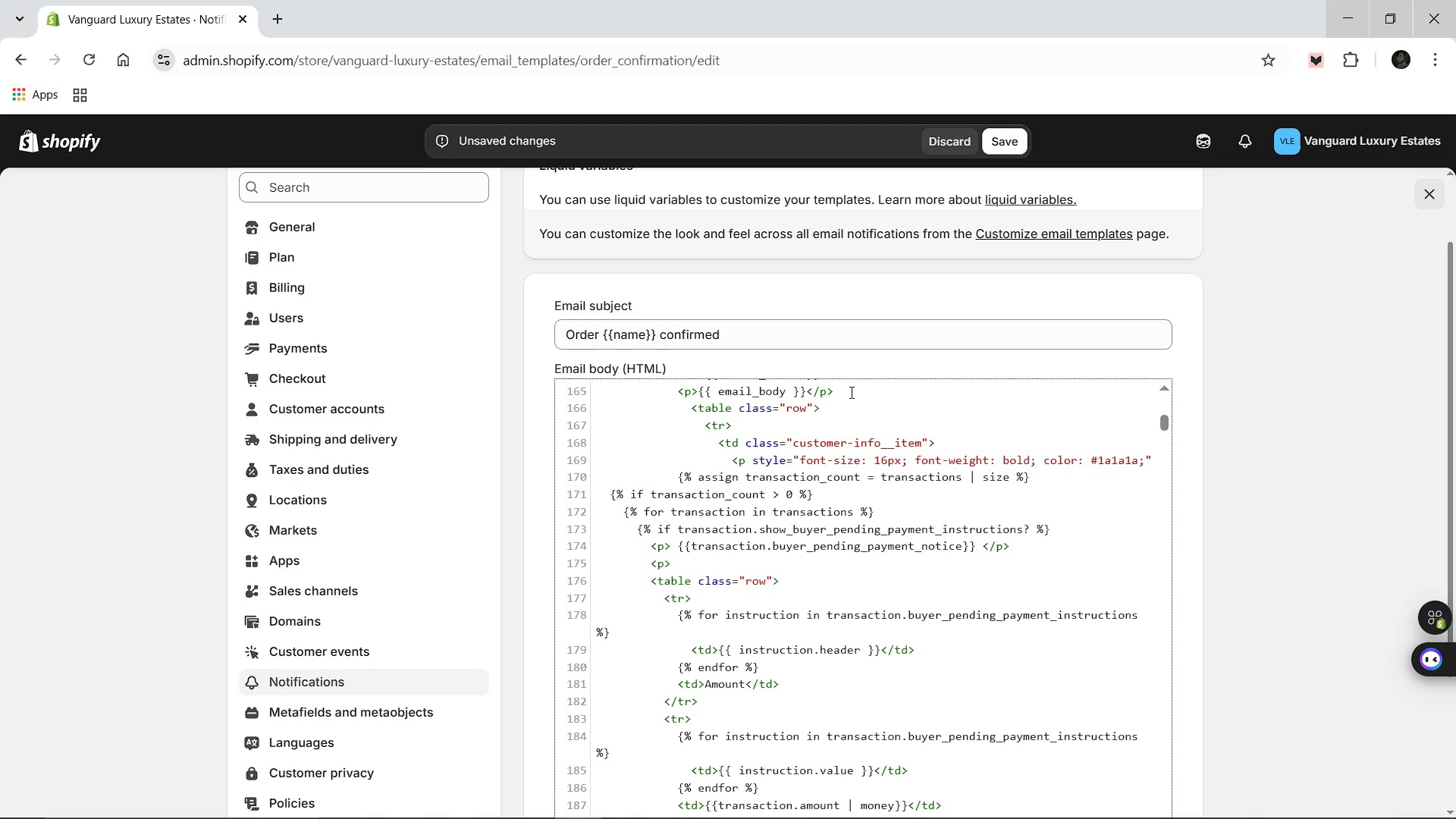 
hold_key(key=ShiftLeft, duration=0.64)
 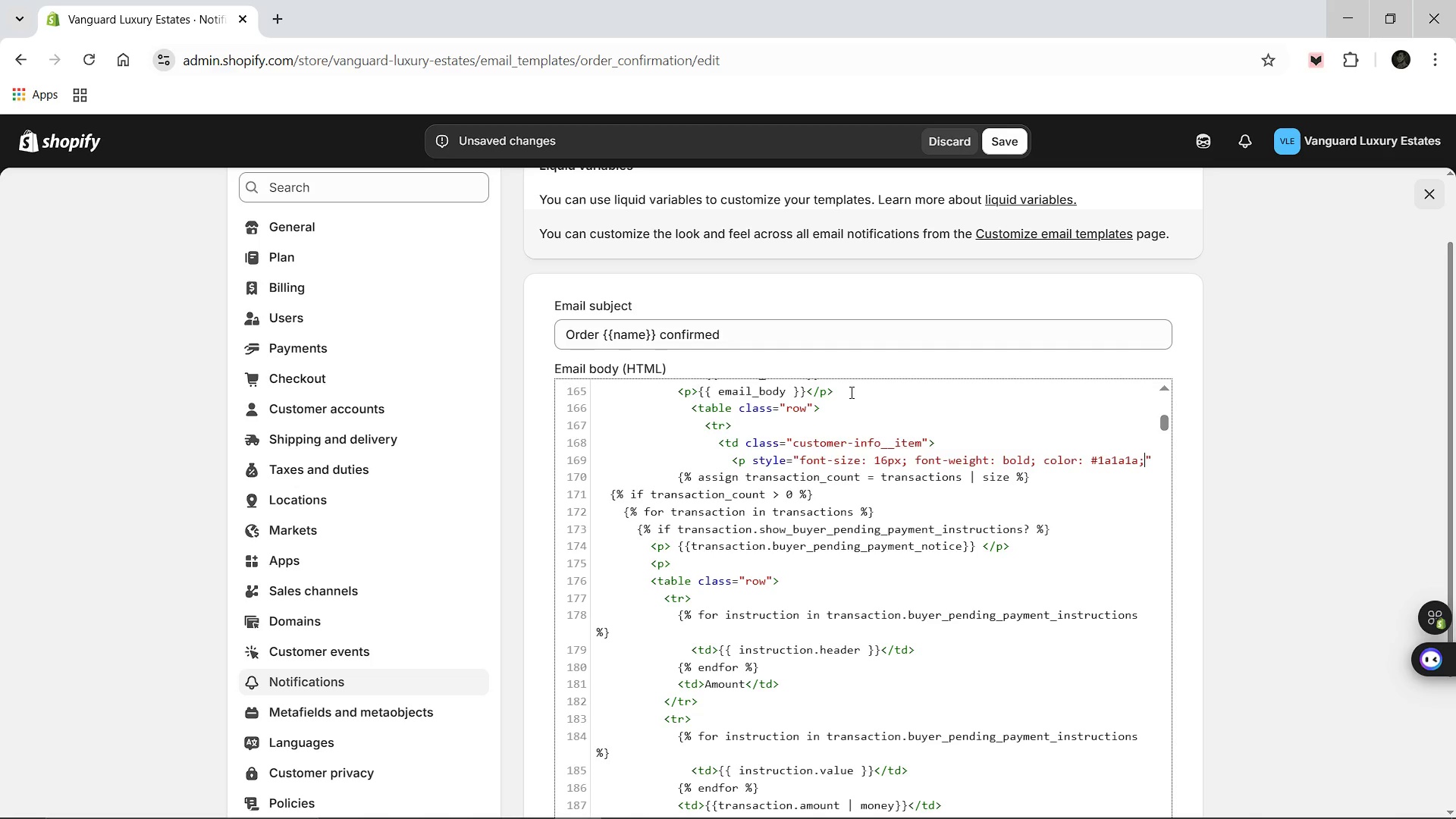 
key(ArrowRight)
 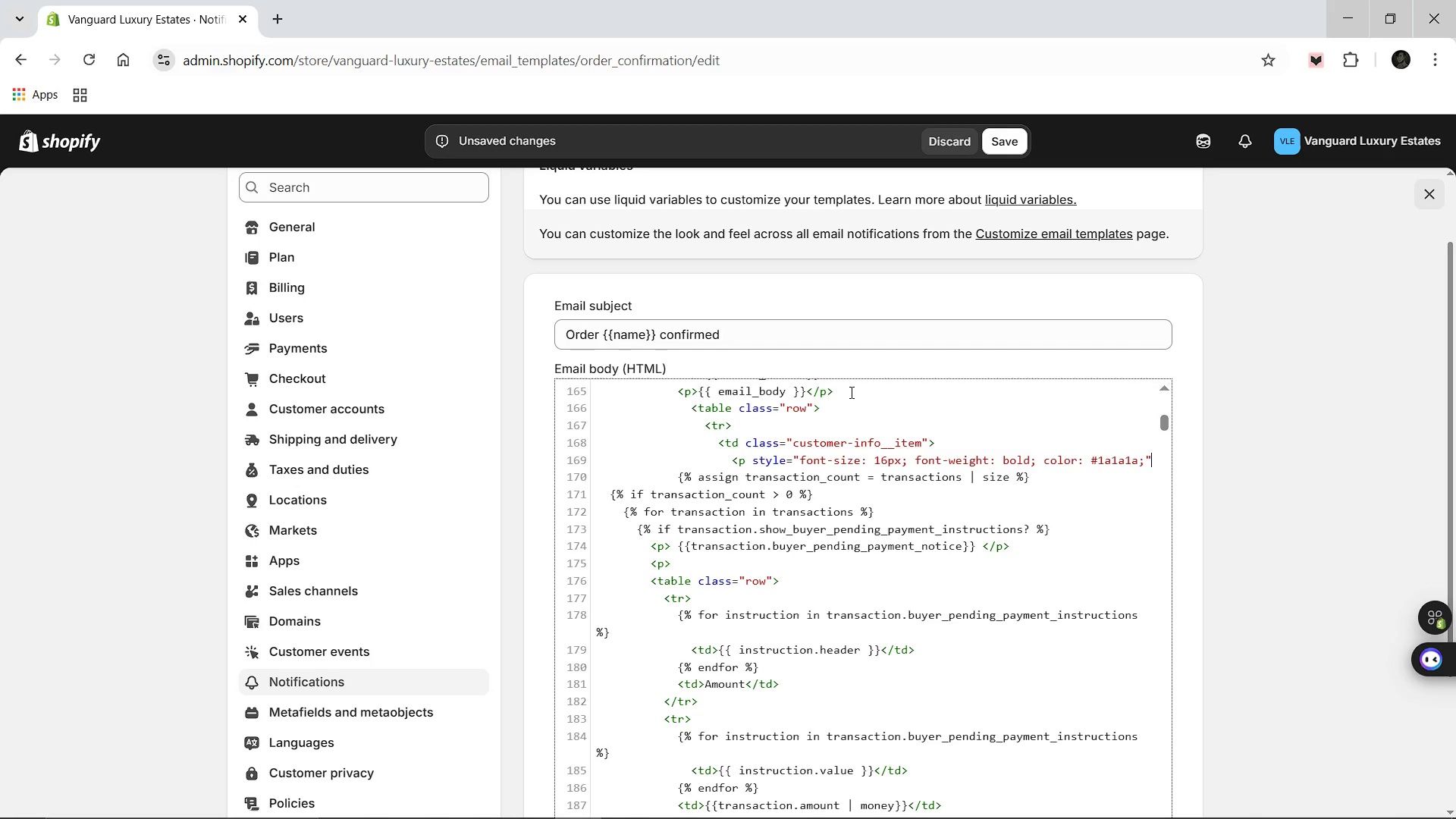 
key(Shift+Period)
 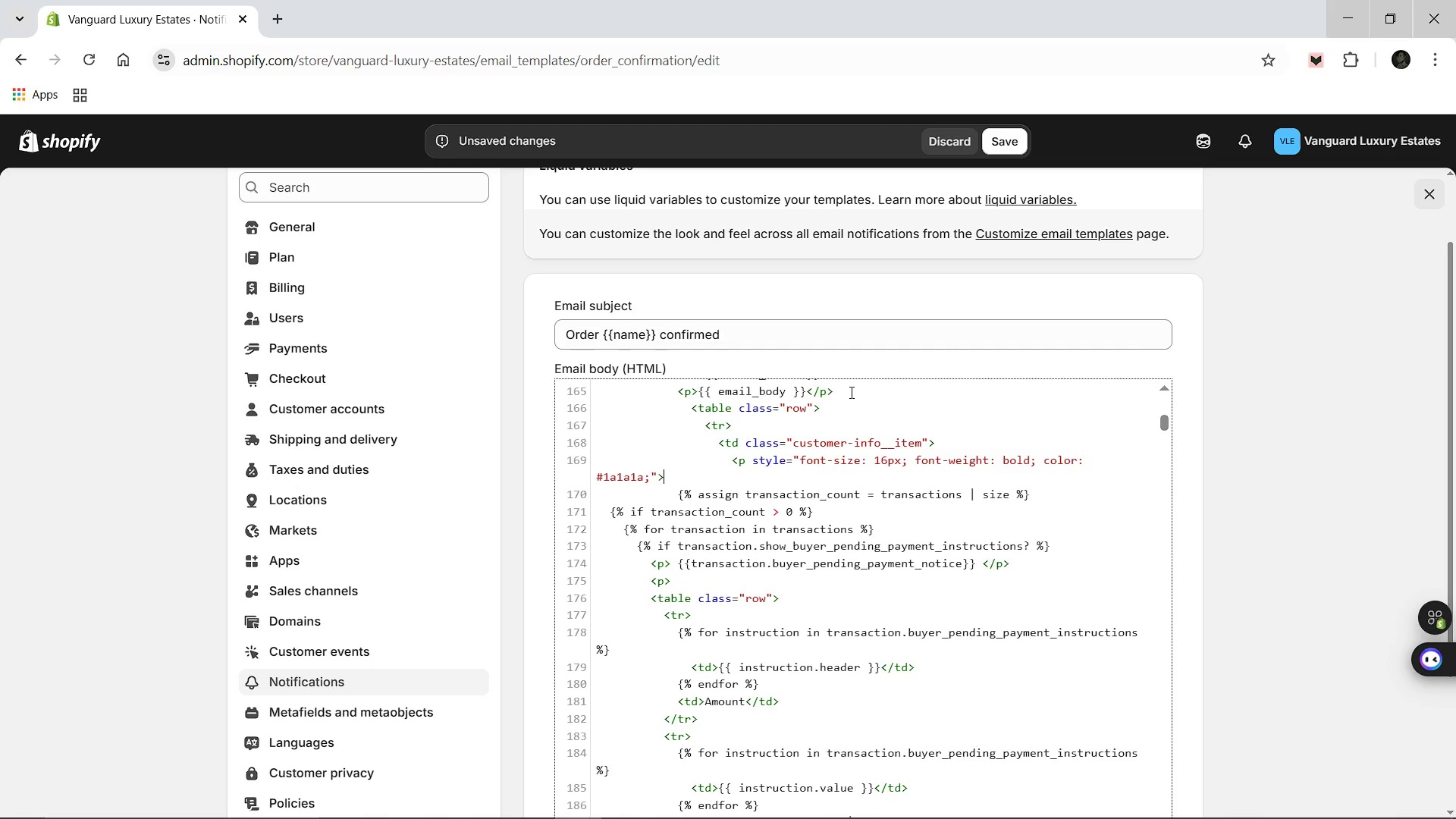 
hold_key(key=ShiftLeft, duration=0.91)
 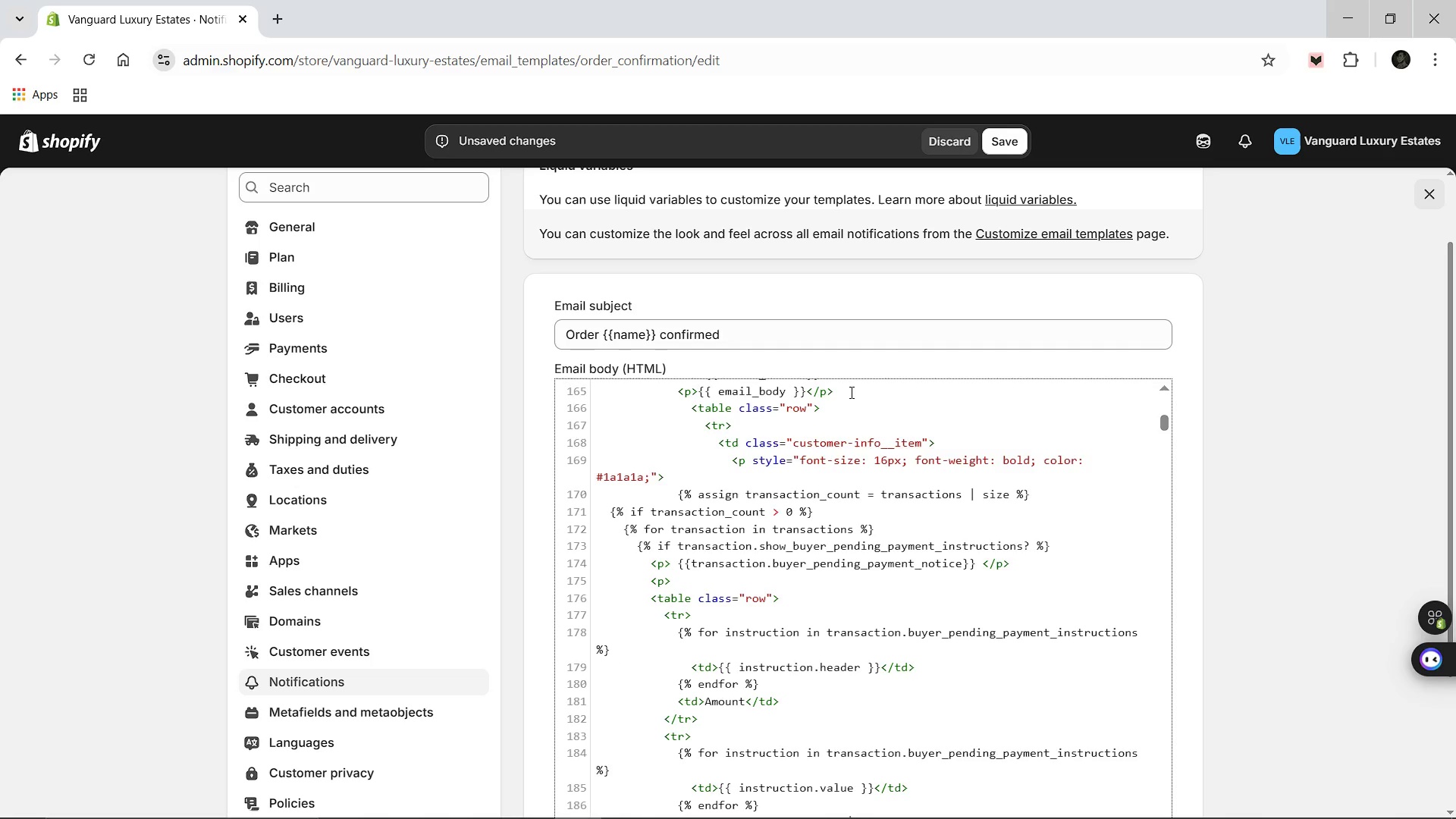 
type(Vanguard Luxury Estates: Gift Details</p>)
 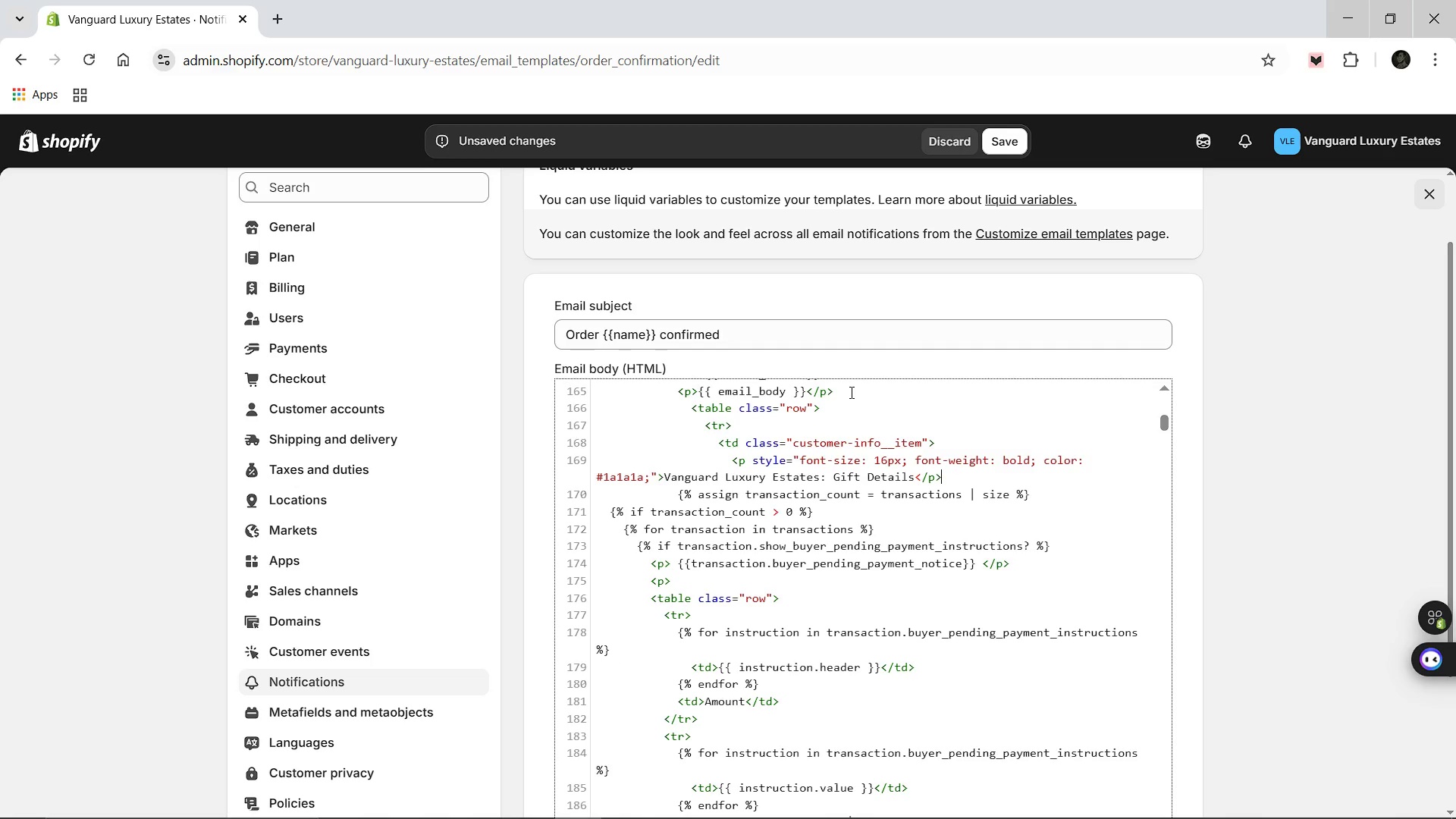 
key(Enter)
 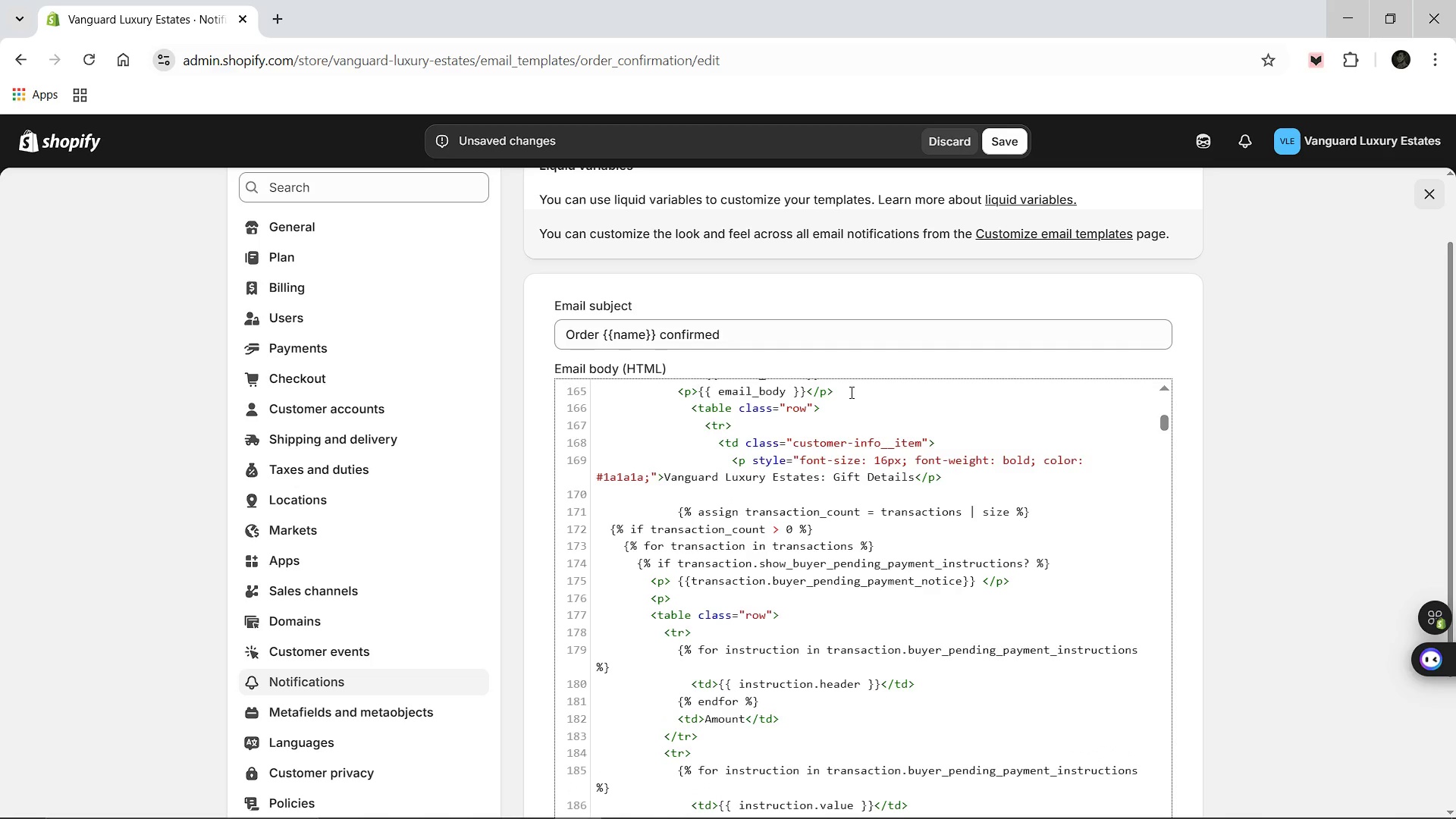 
type({)
key(Backspace)
type(<p><strong>Scheduled Closing Date:</strong>)
 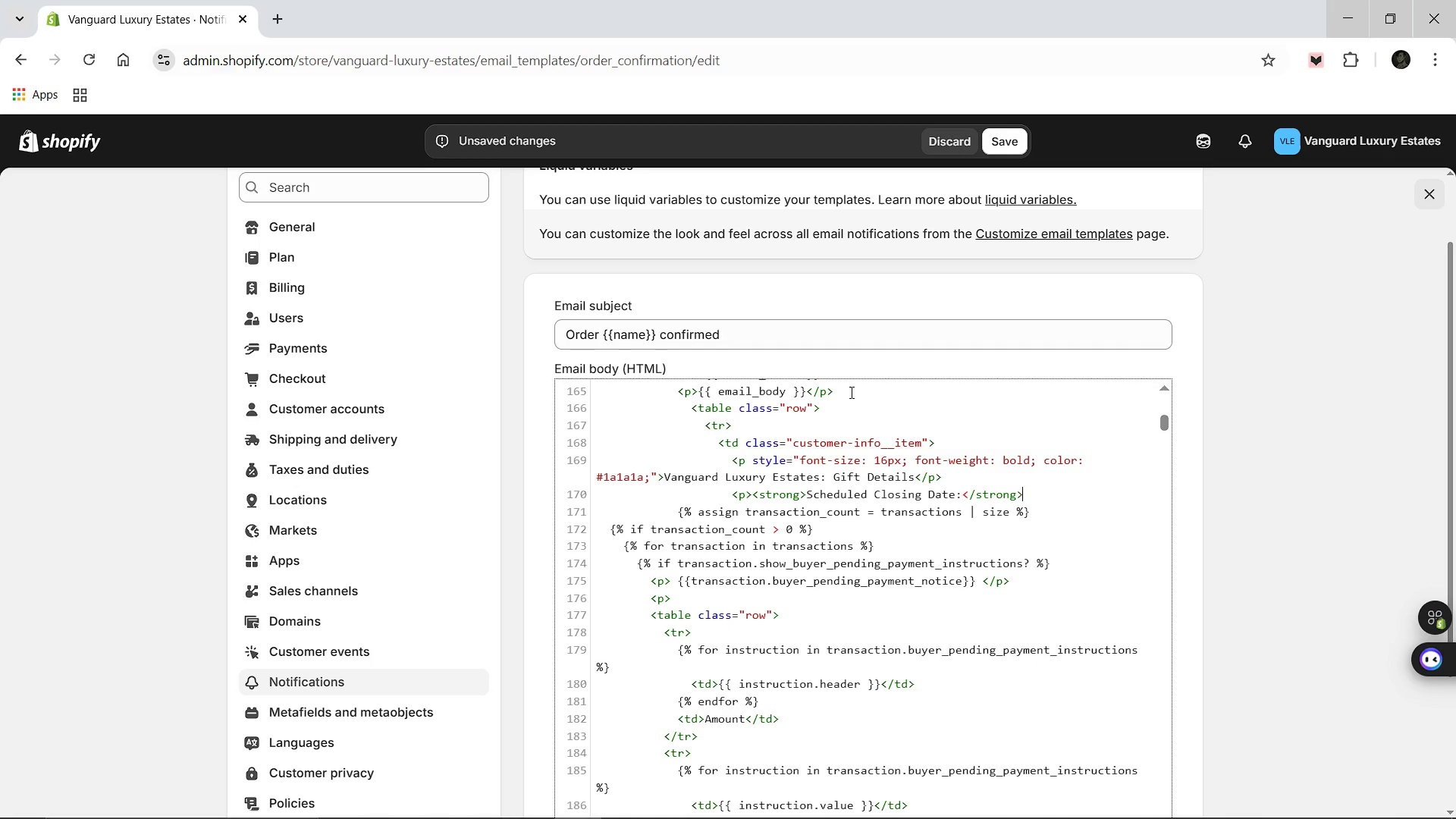 
key(Enter)
 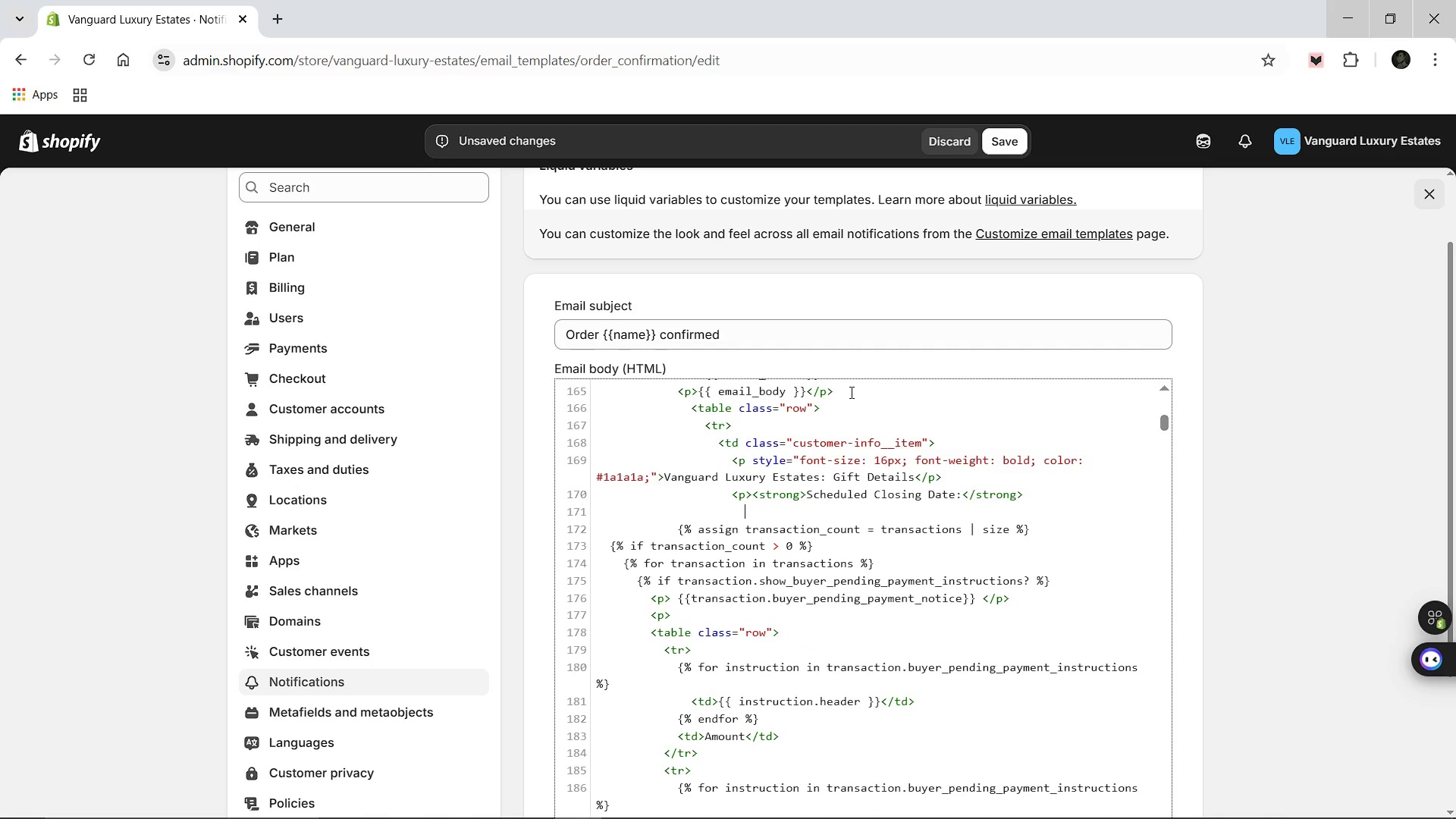 
key(Enter)
 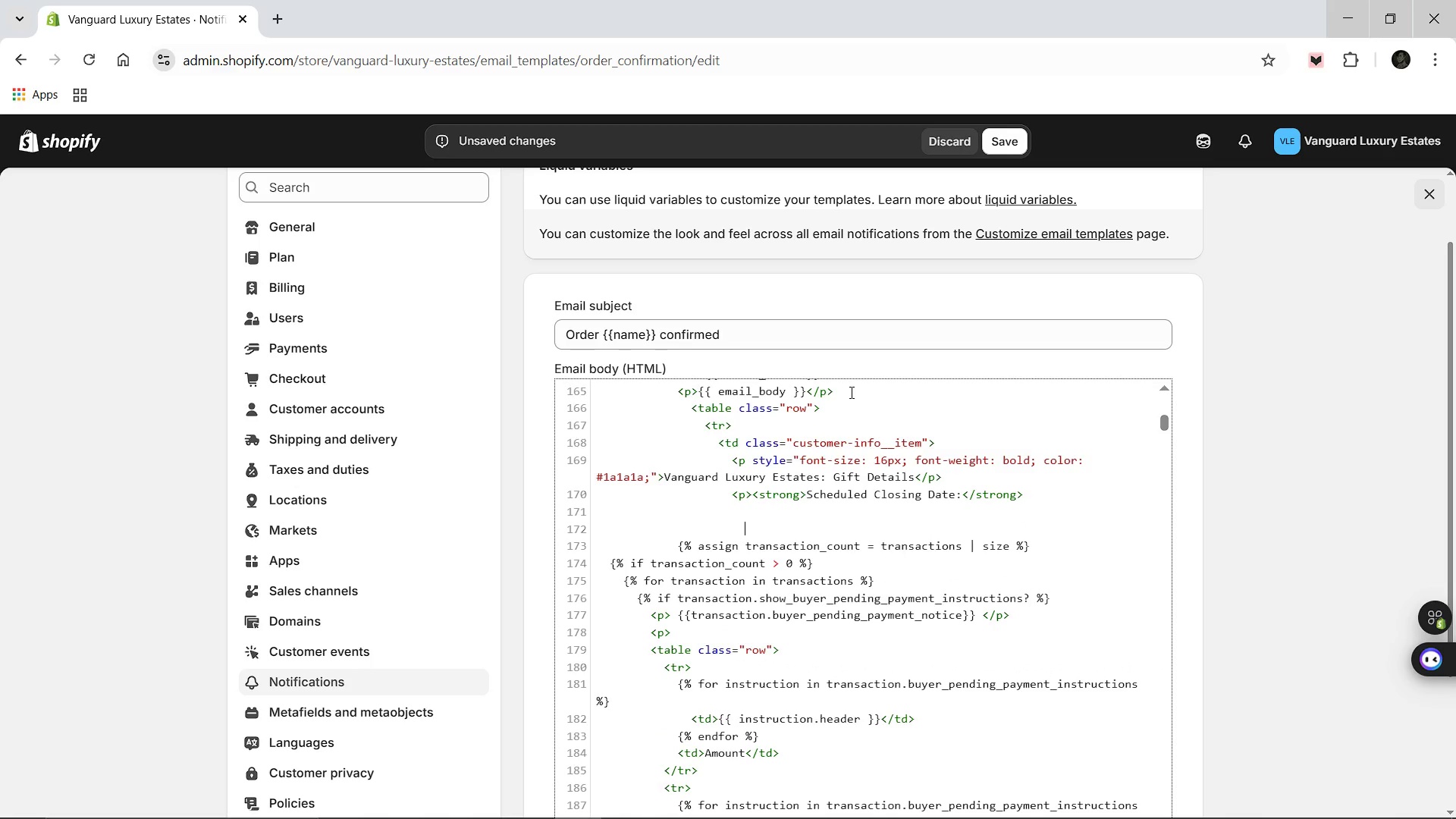 
key(Backspace)
 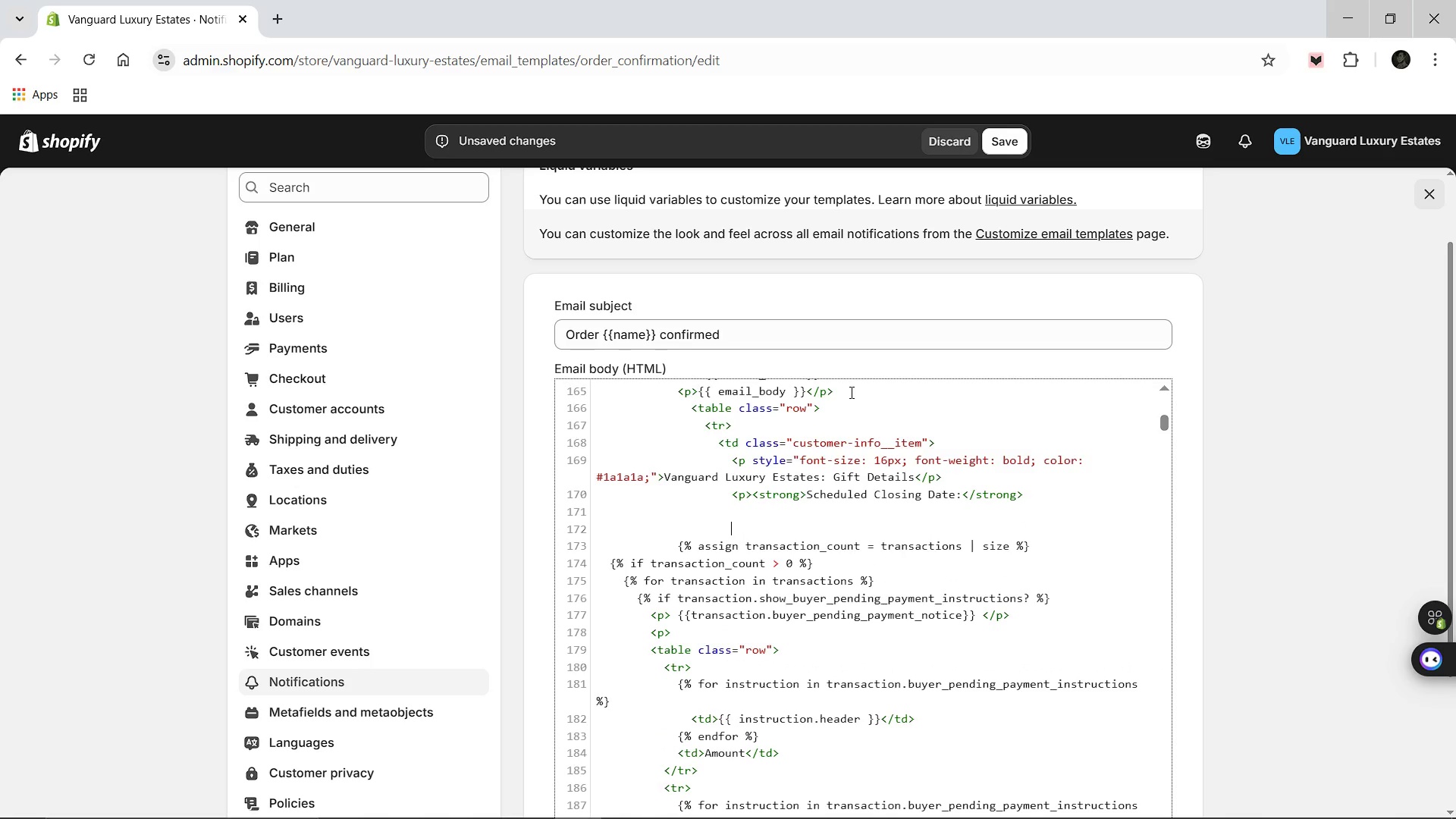 
key(Backspace)
 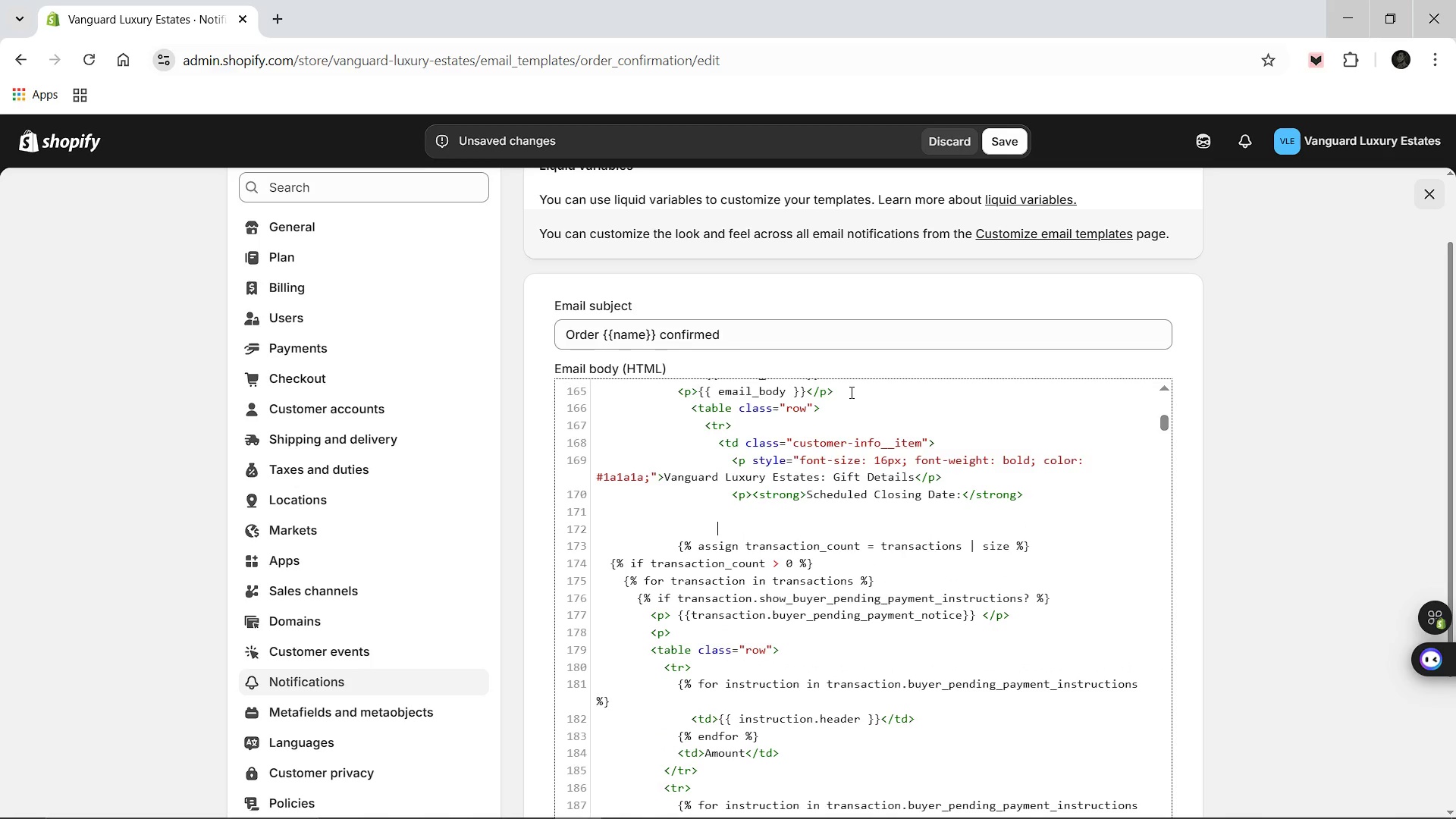 
key(Backspace)
 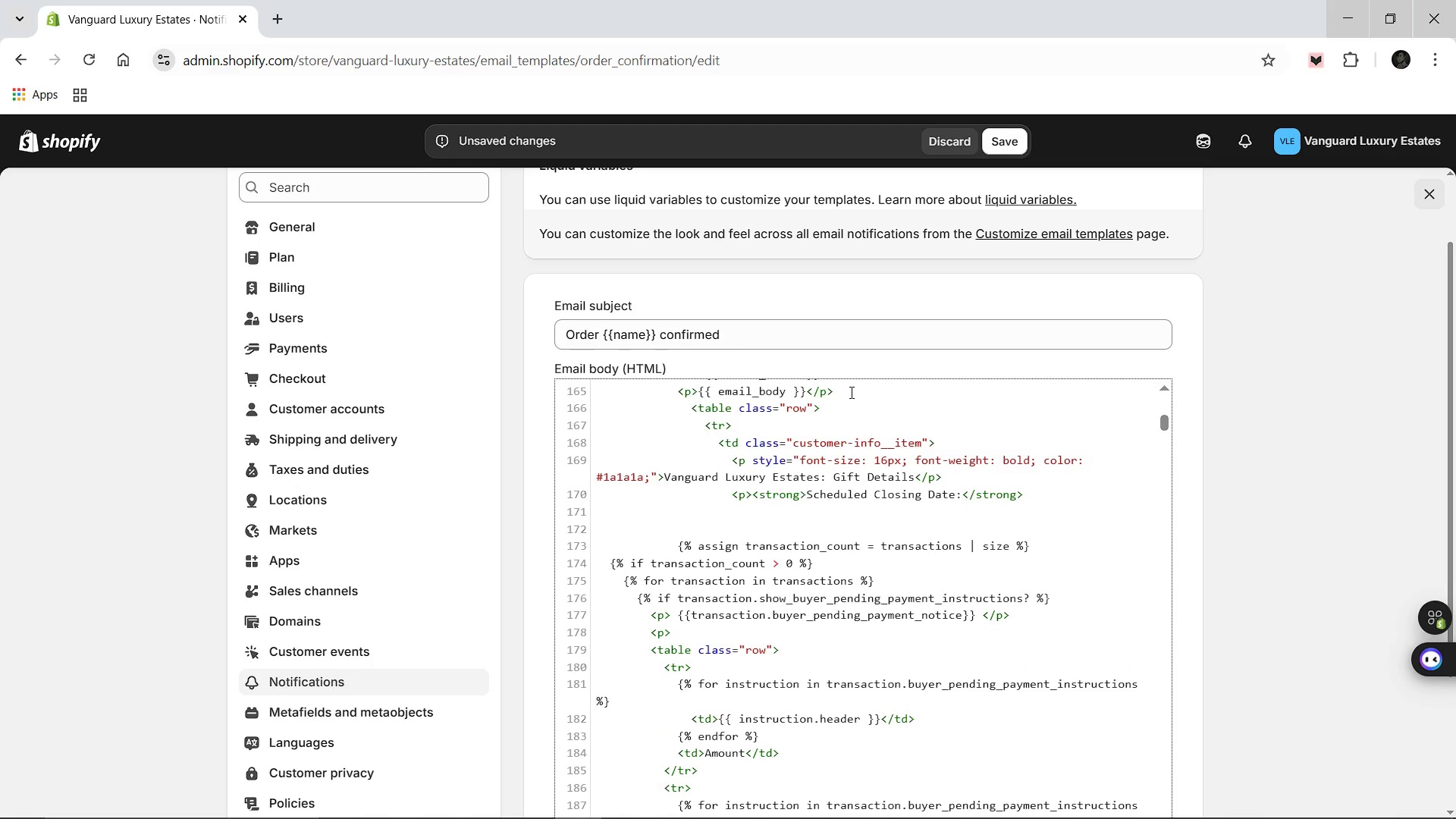 
key(Backspace)
 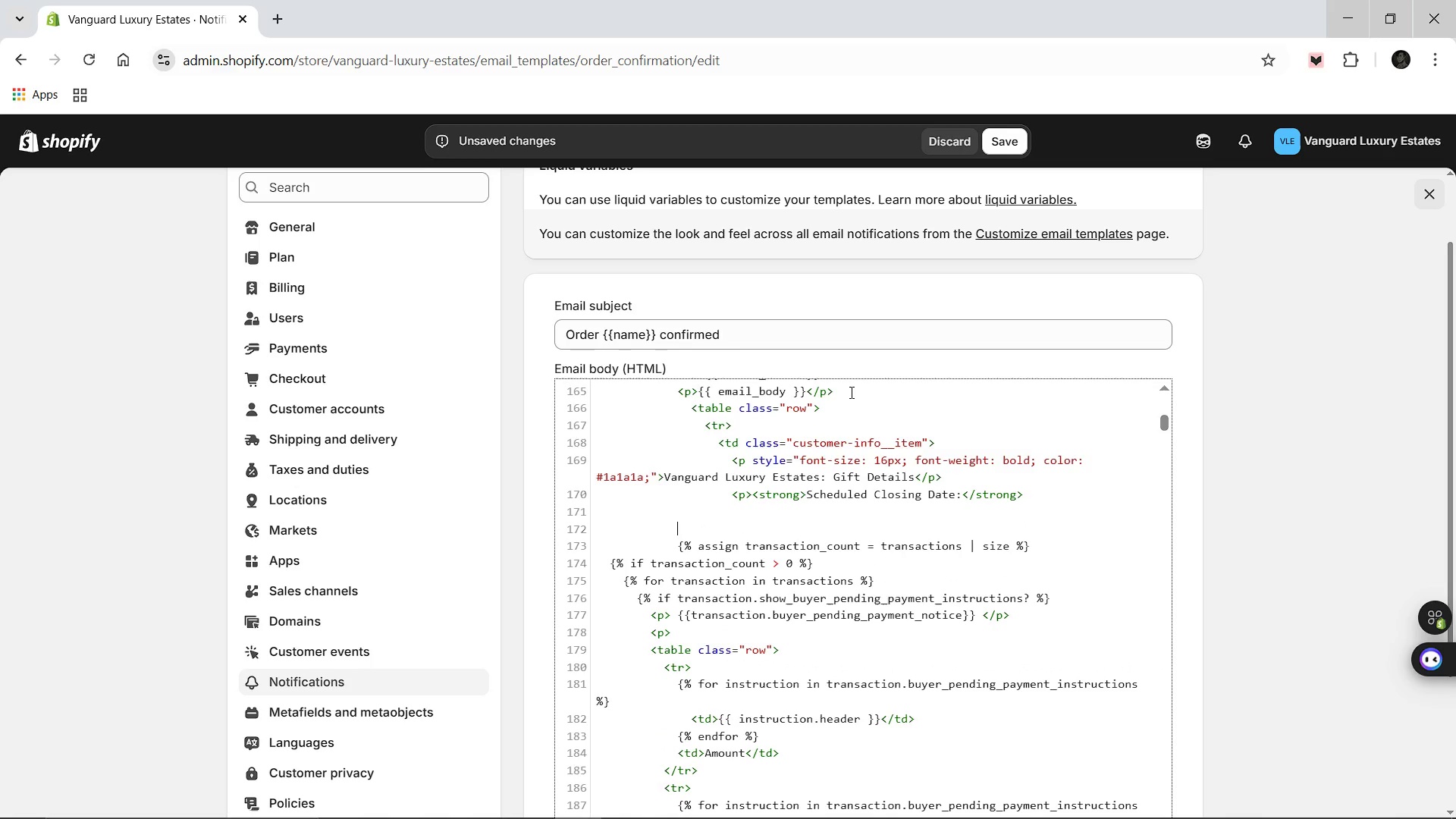 
key(Backspace)
 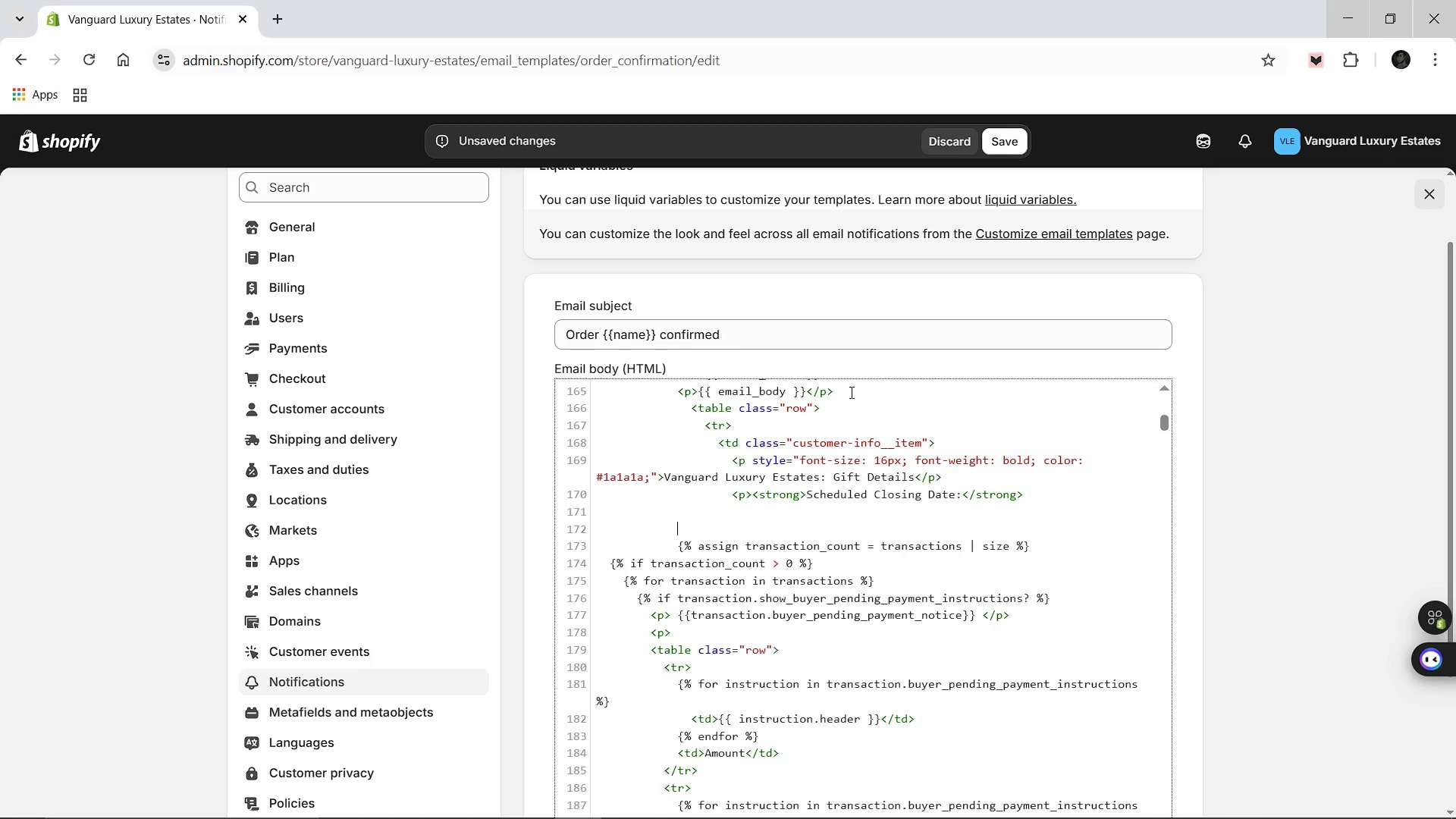 
key(Backspace)
 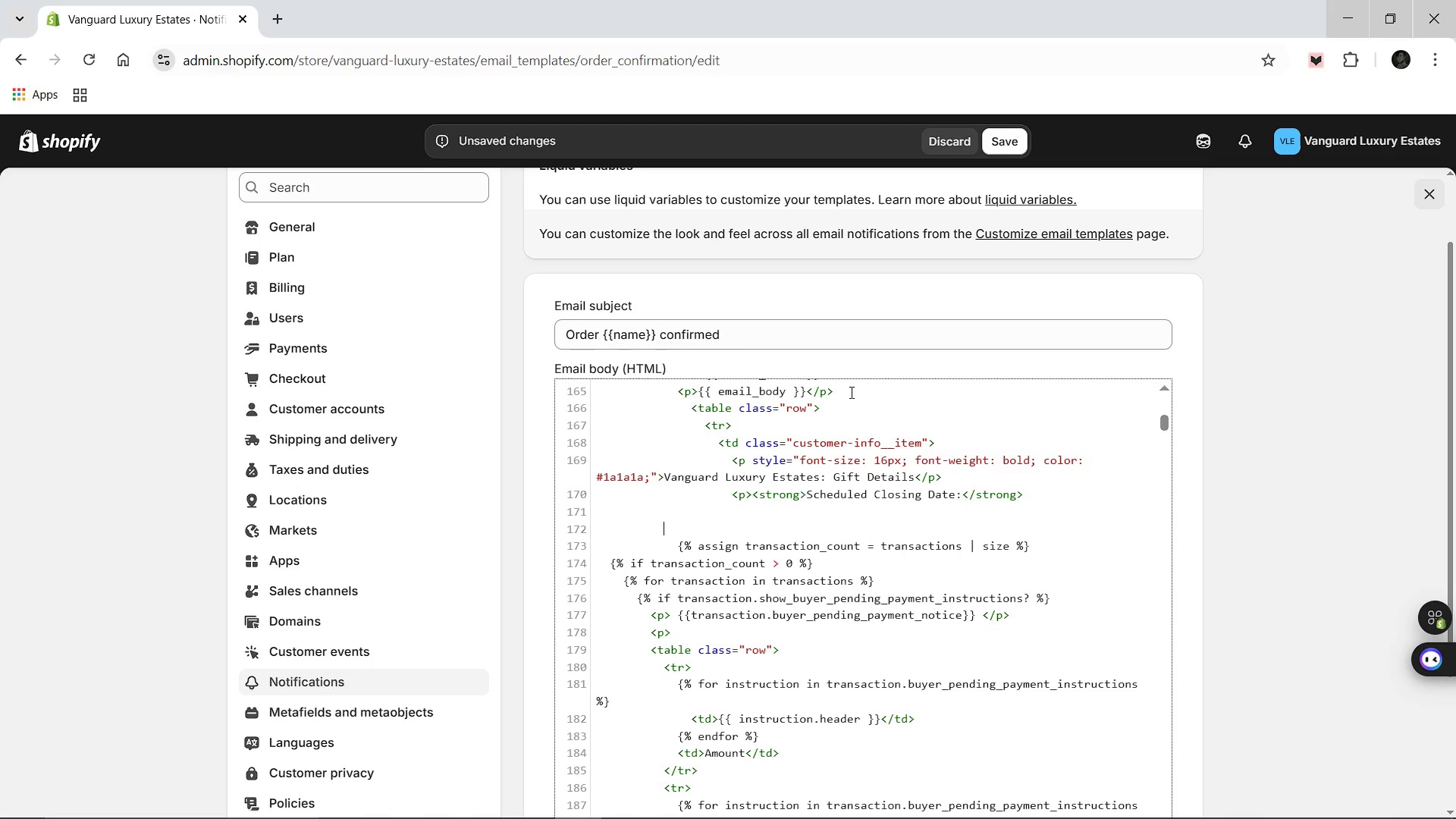 
key(Backspace)
 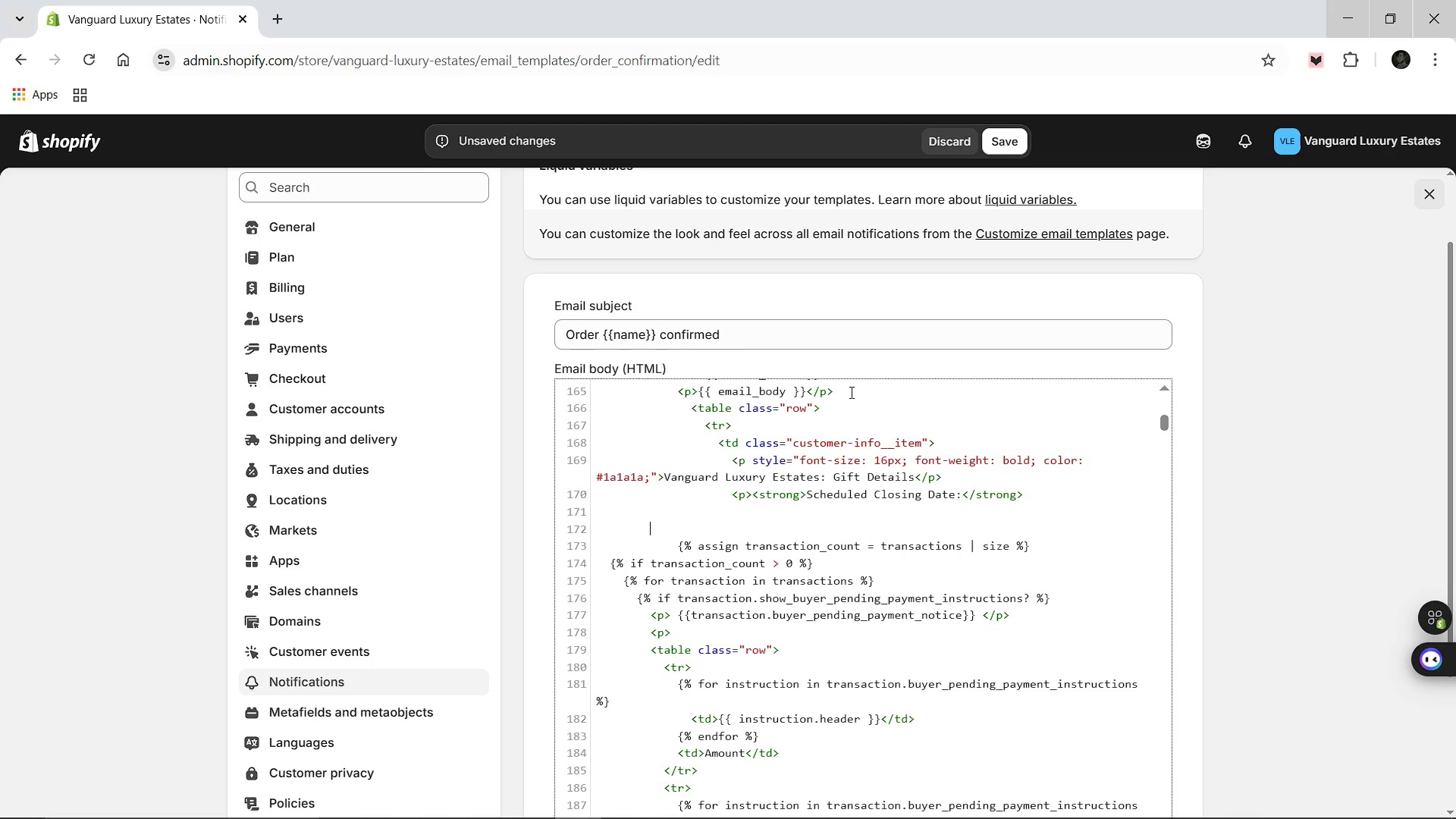 
key(Backspace)
 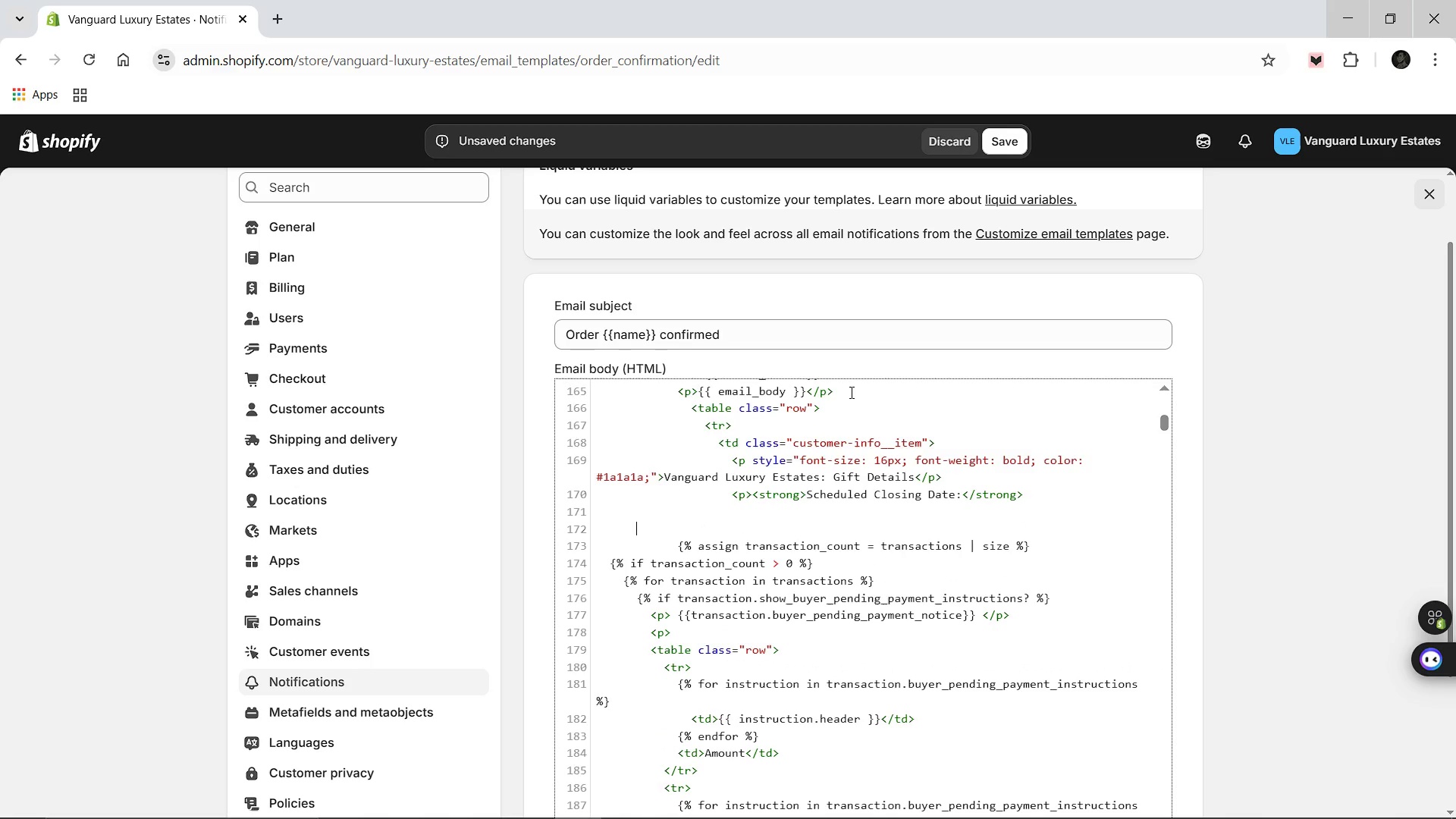 
key(Backspace)
 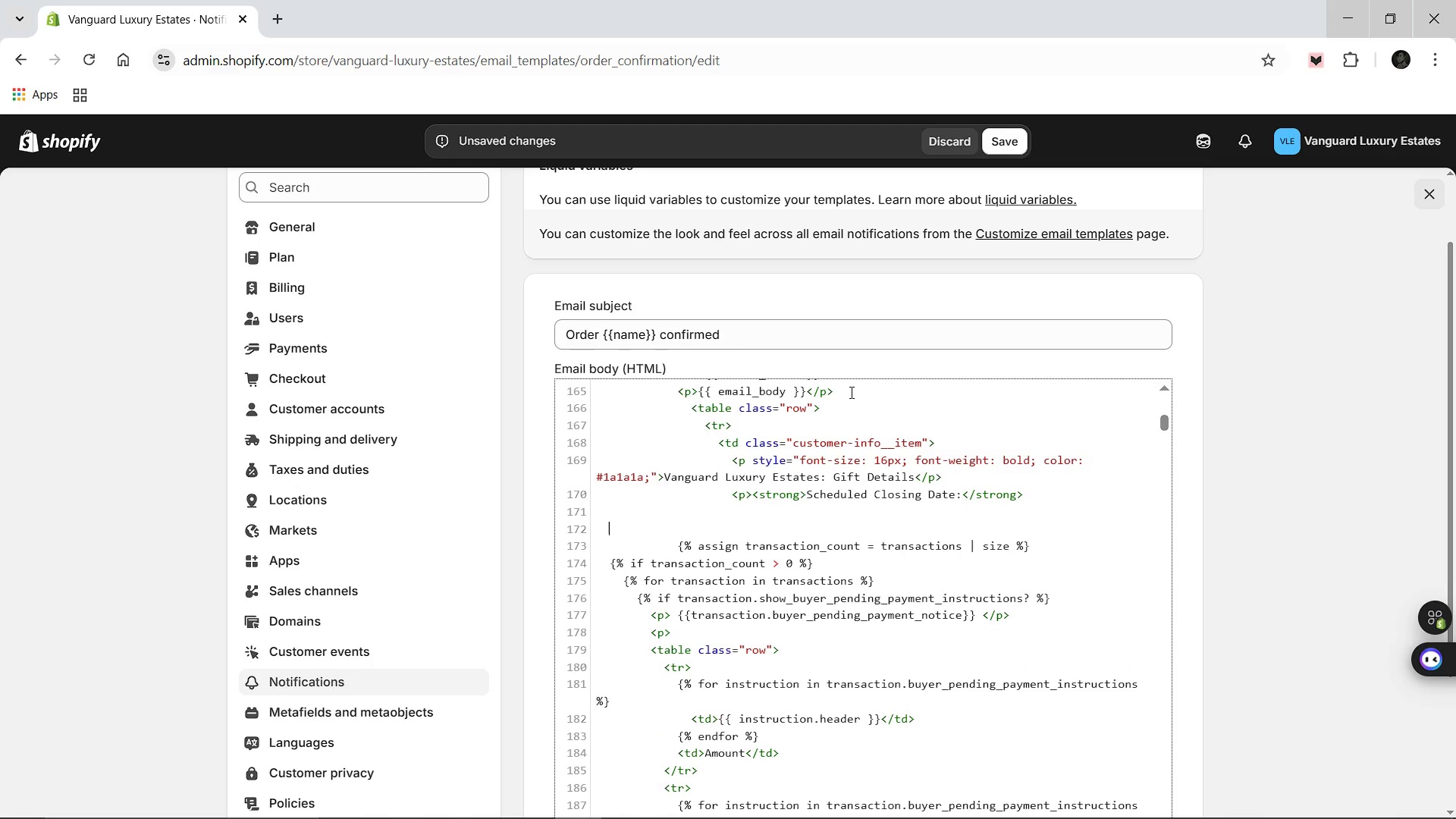 
key(Backspace)
 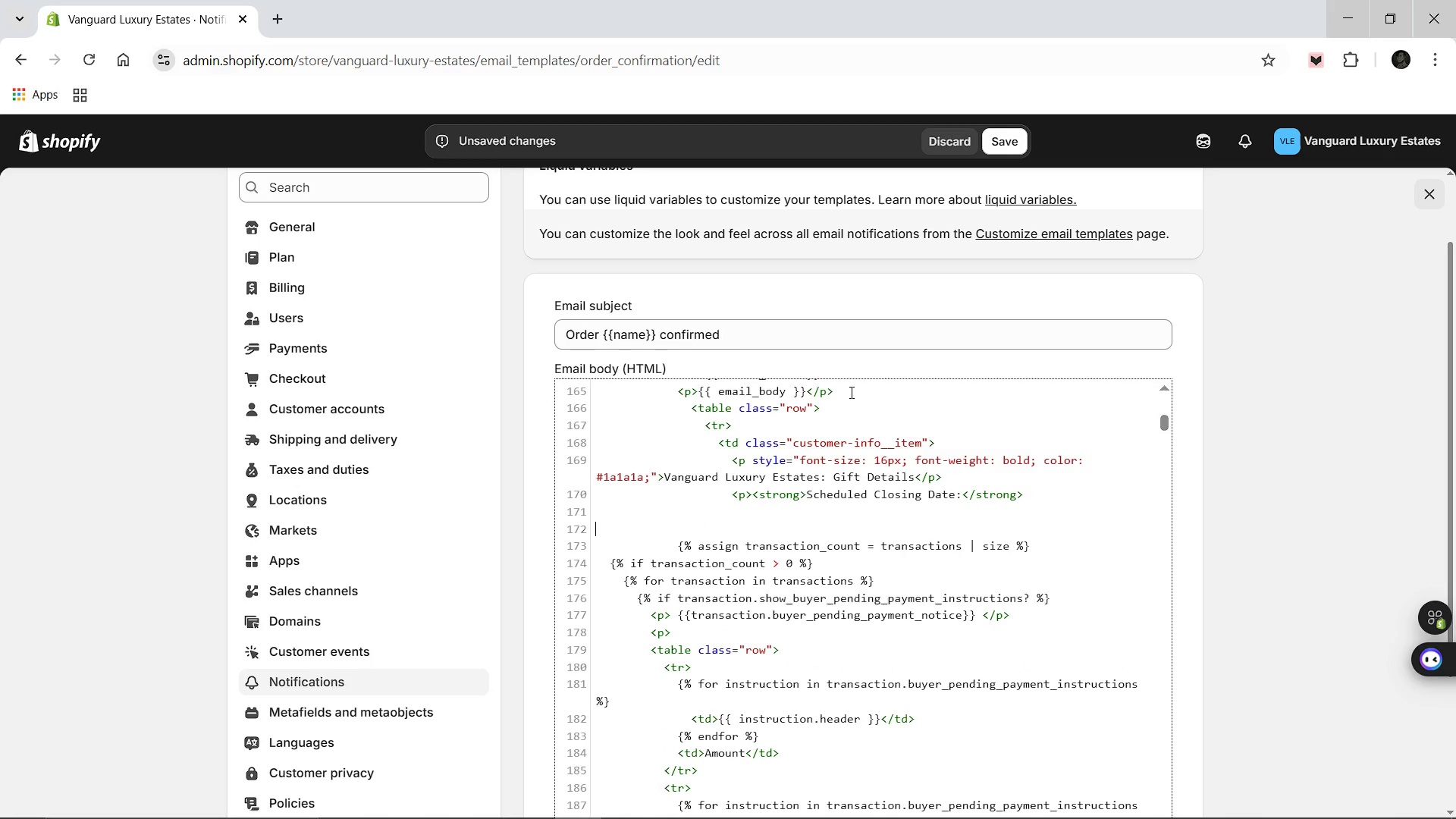 
key(Backspace)
 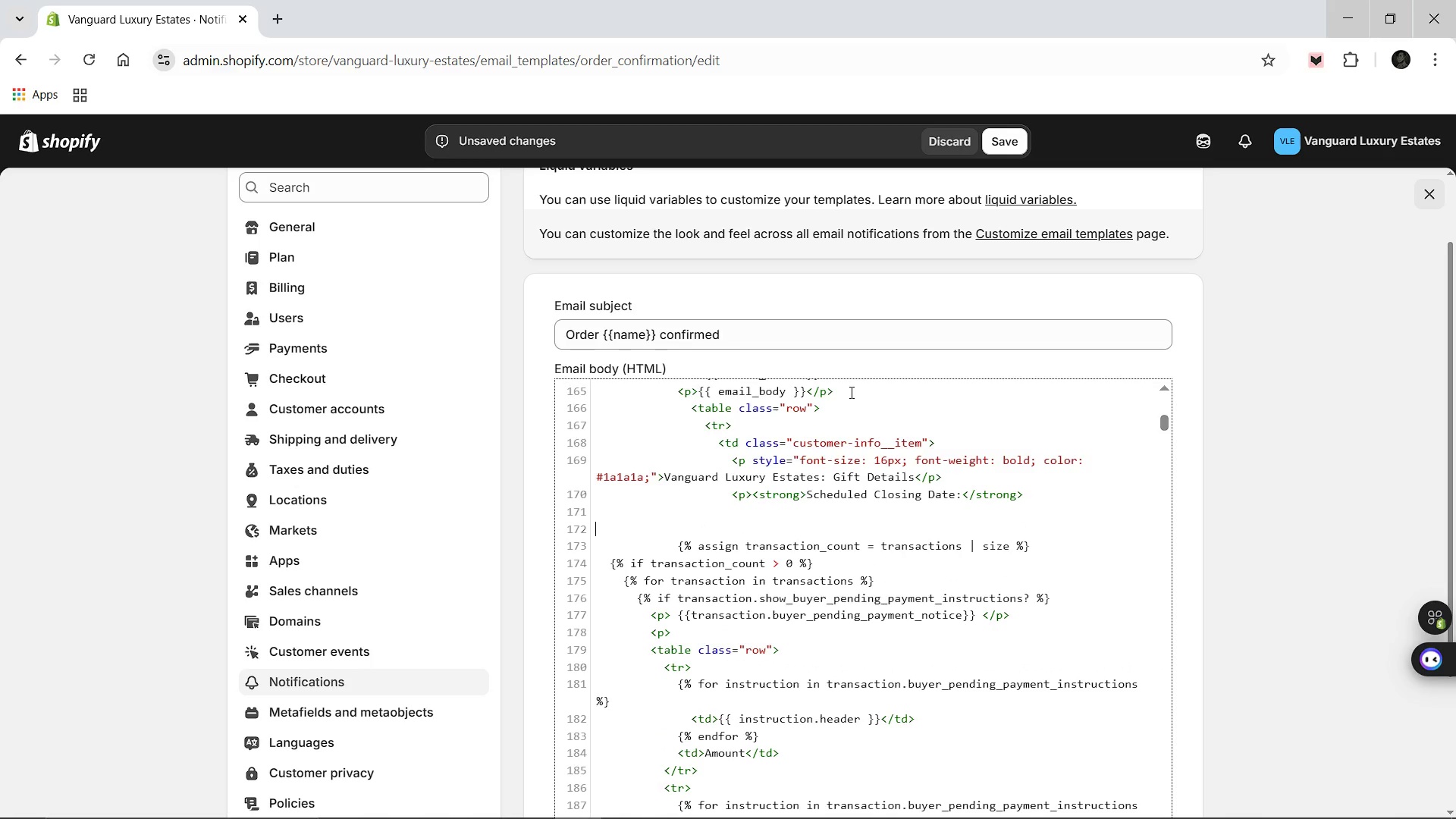 
key(Backspace)
 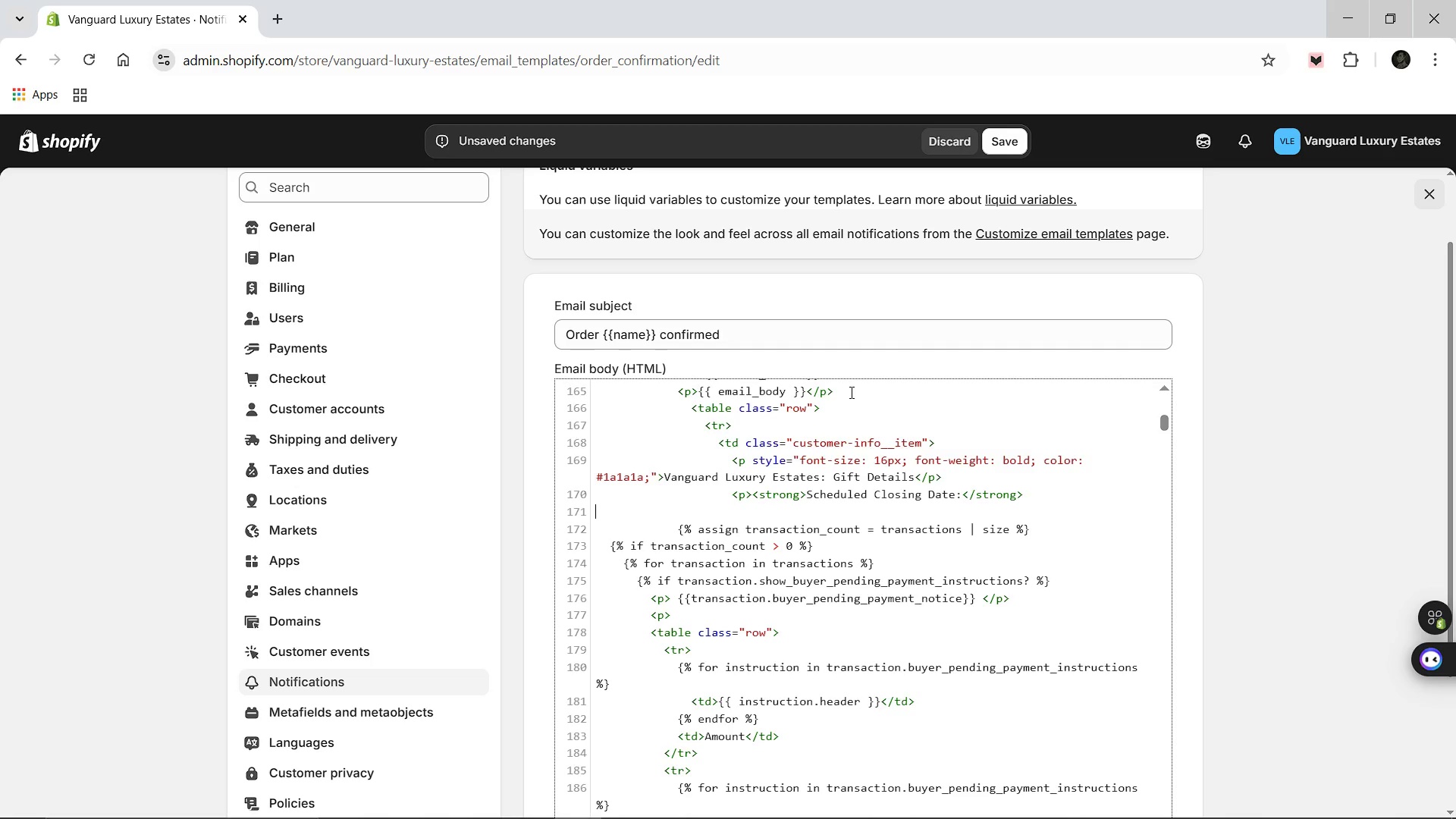 
key(Tab)
 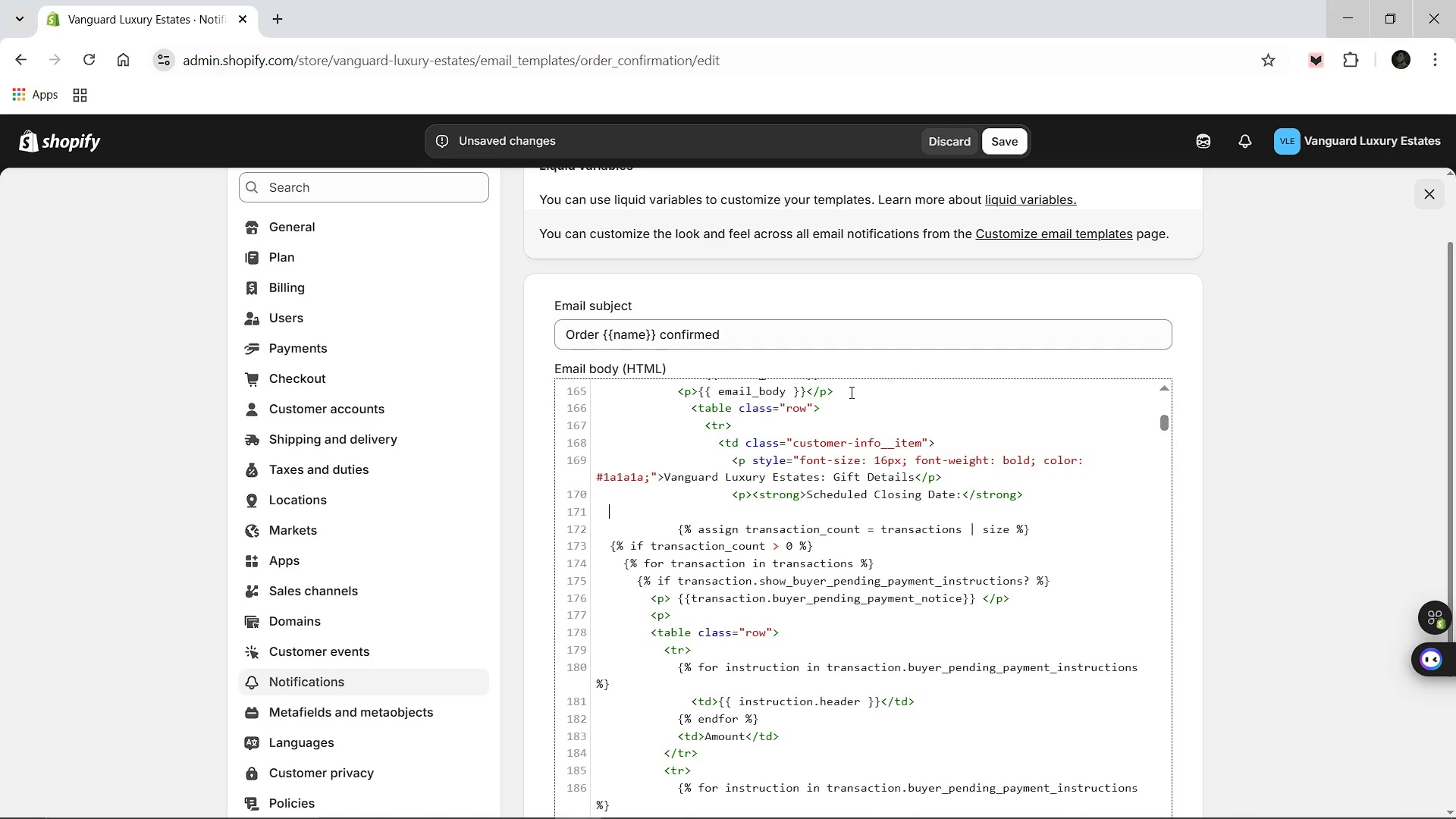 
key(Tab)
 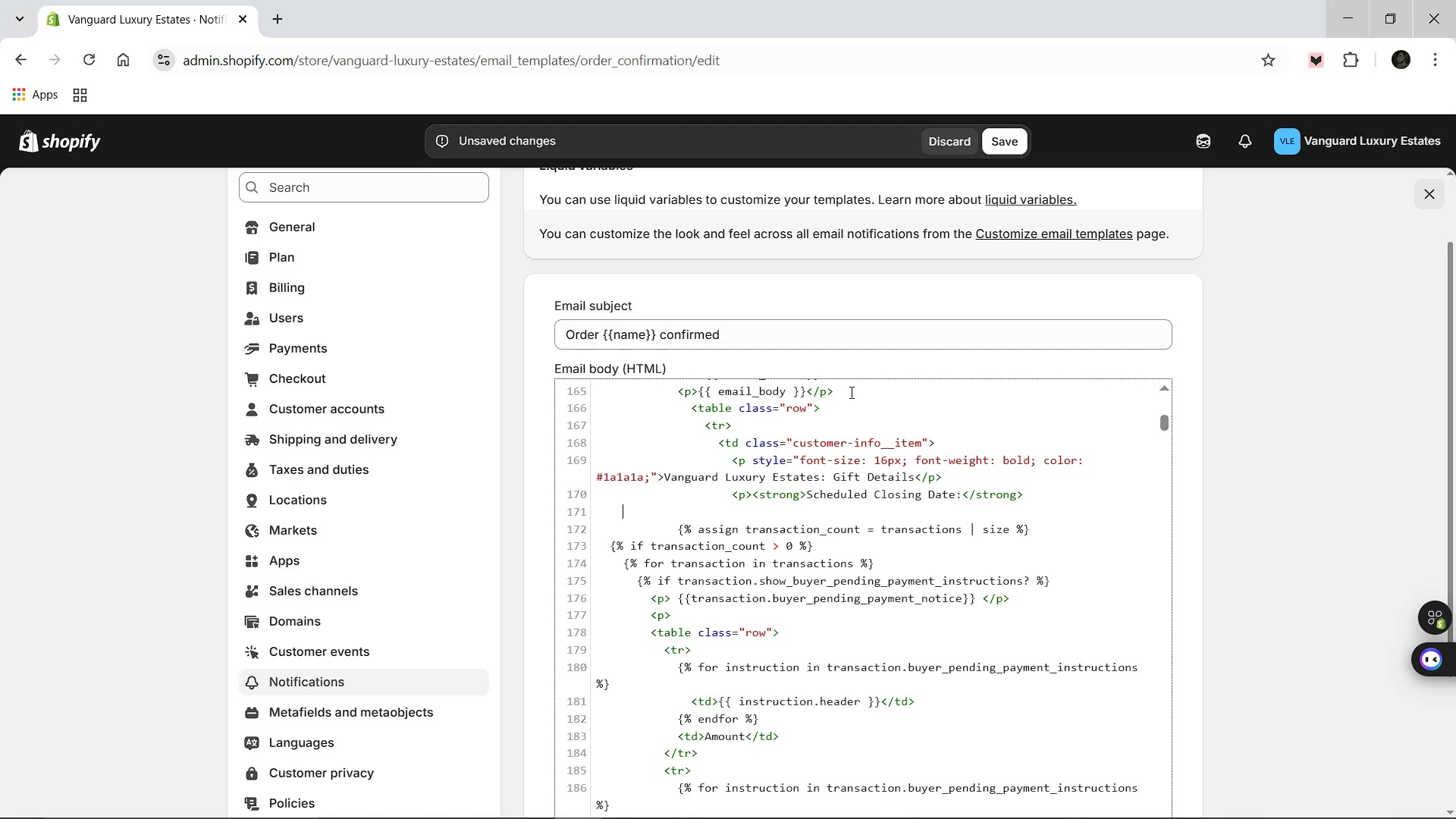 
key(Tab)
 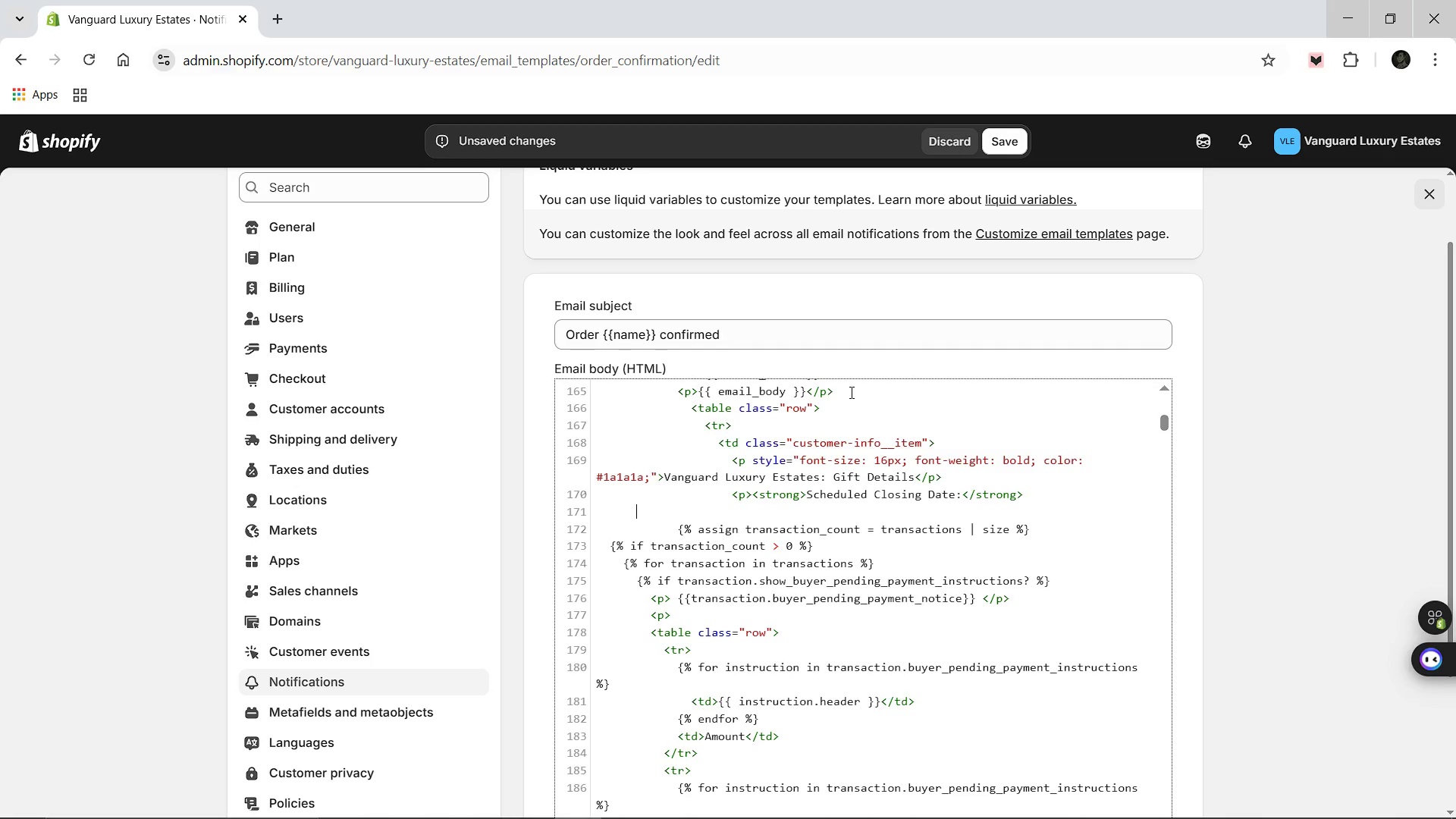 
key(Tab)
 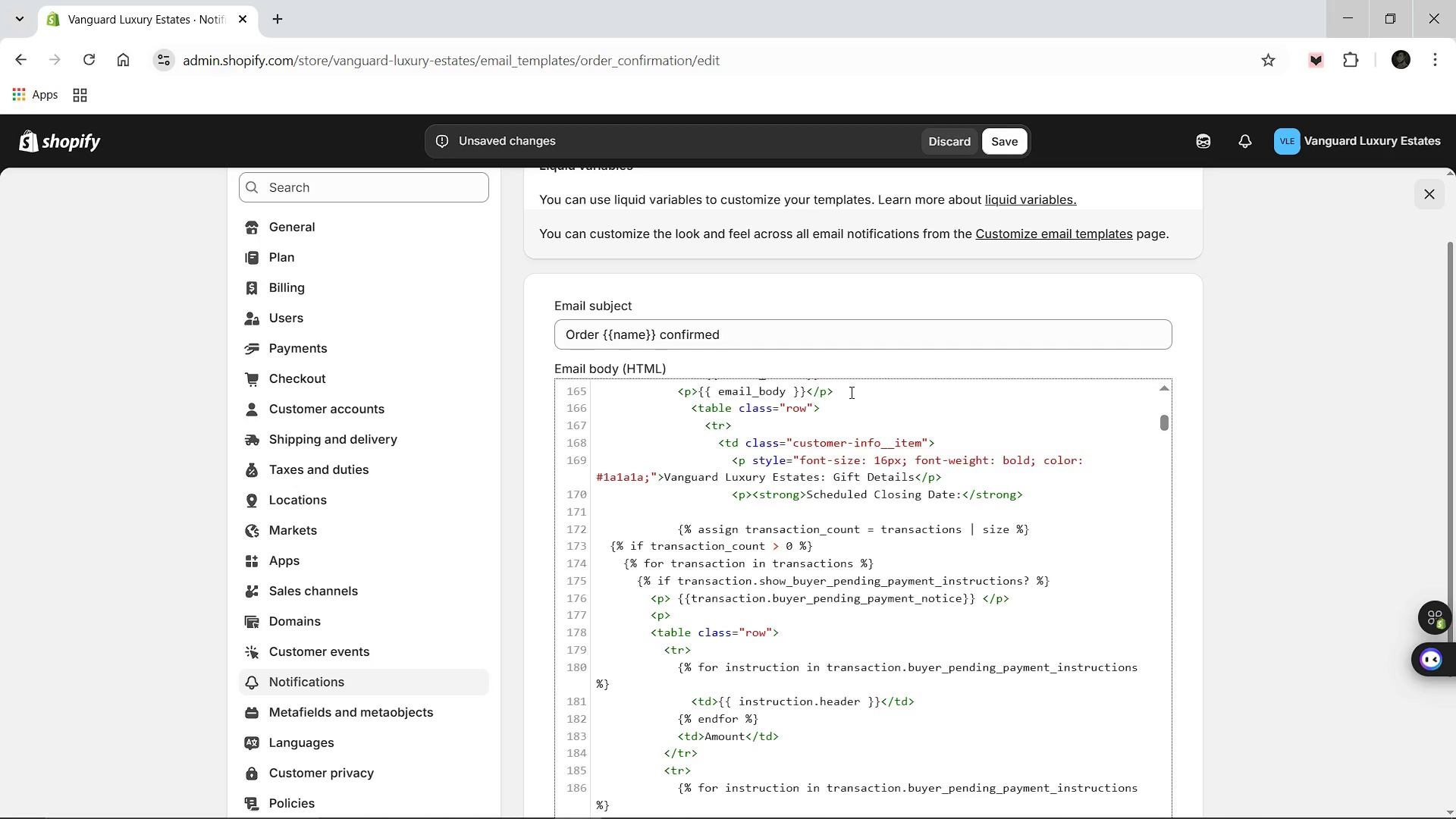 
key(Backspace)
 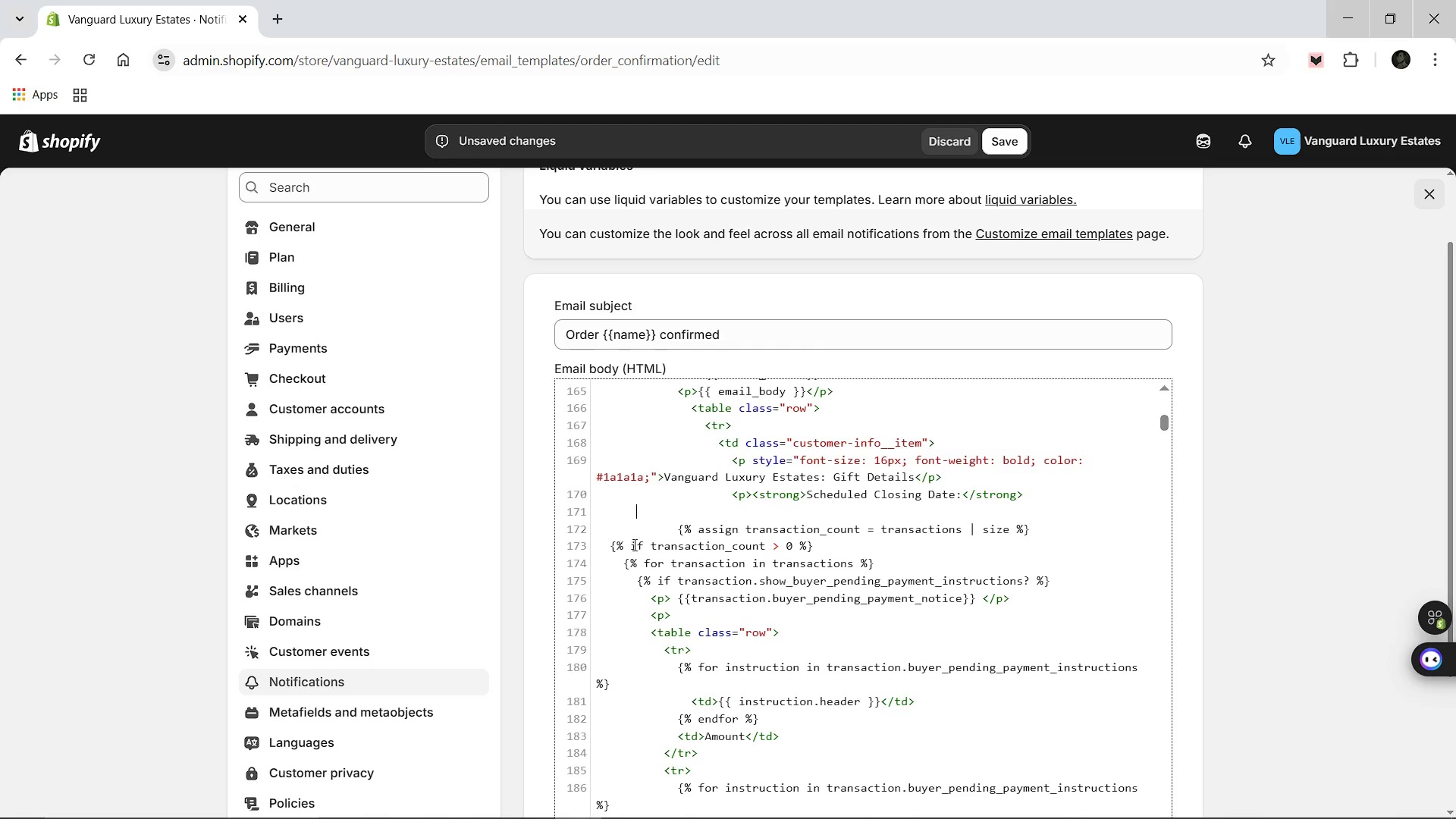 
scroll: coordinate [639, 530], scroll_direction: up, amount: 3.0
 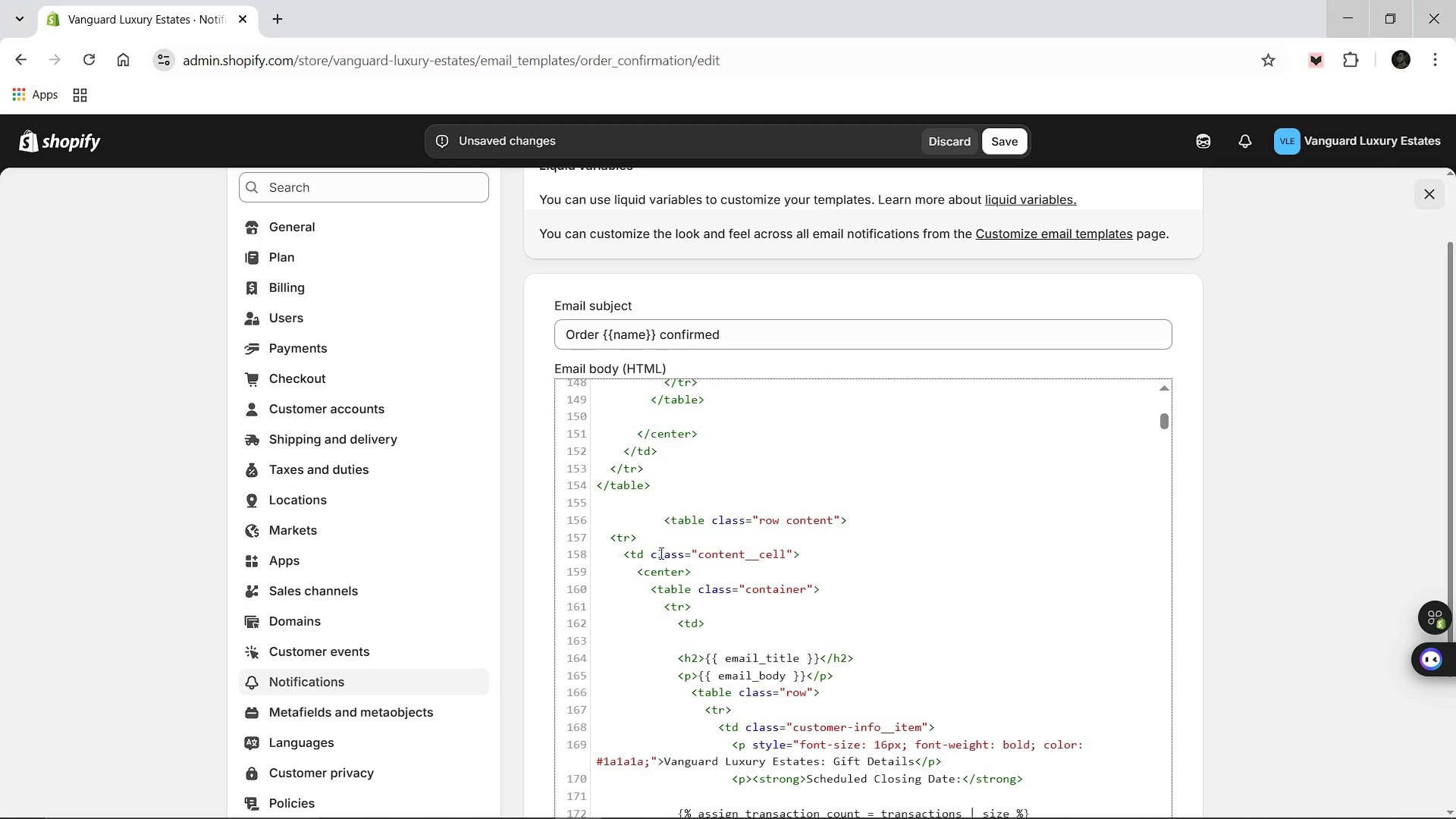 
scroll: coordinate [664, 597], scroll_direction: down, amount: 1.0
 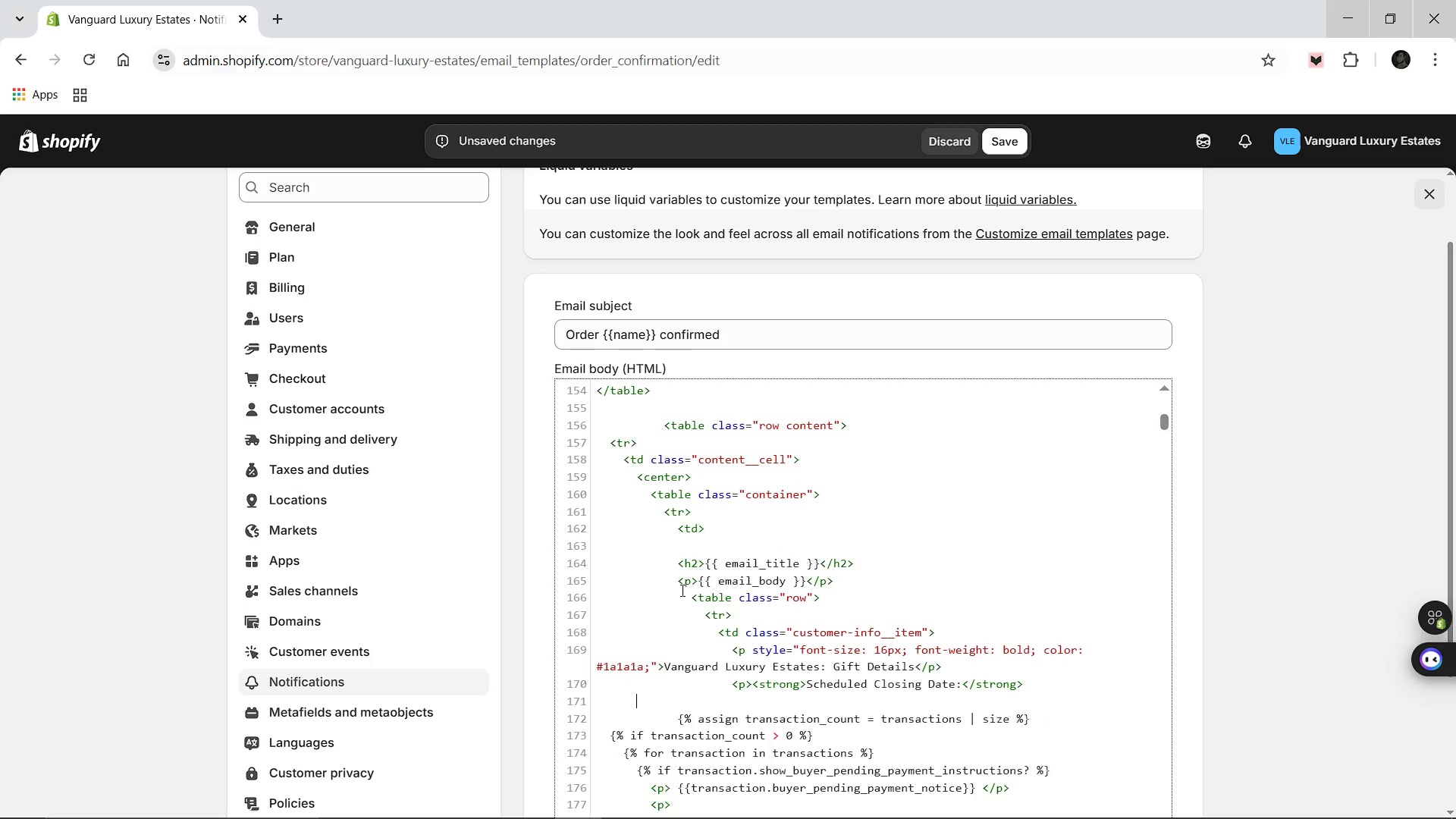 
key(Tab)
key(Tab)
key(Tab)
type(})
key(Backspace)
type({{ attrib)
 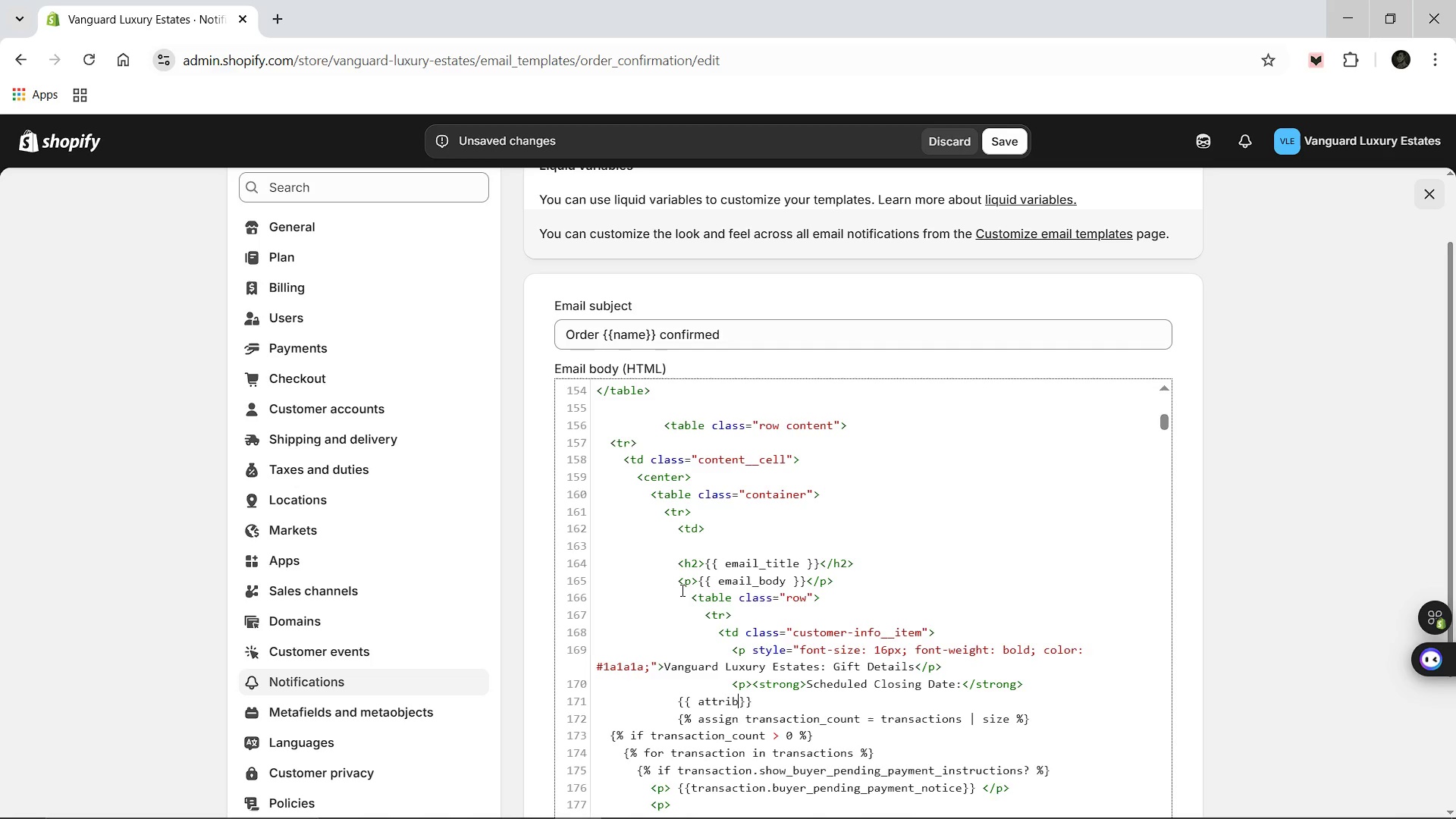 
type(utes)
 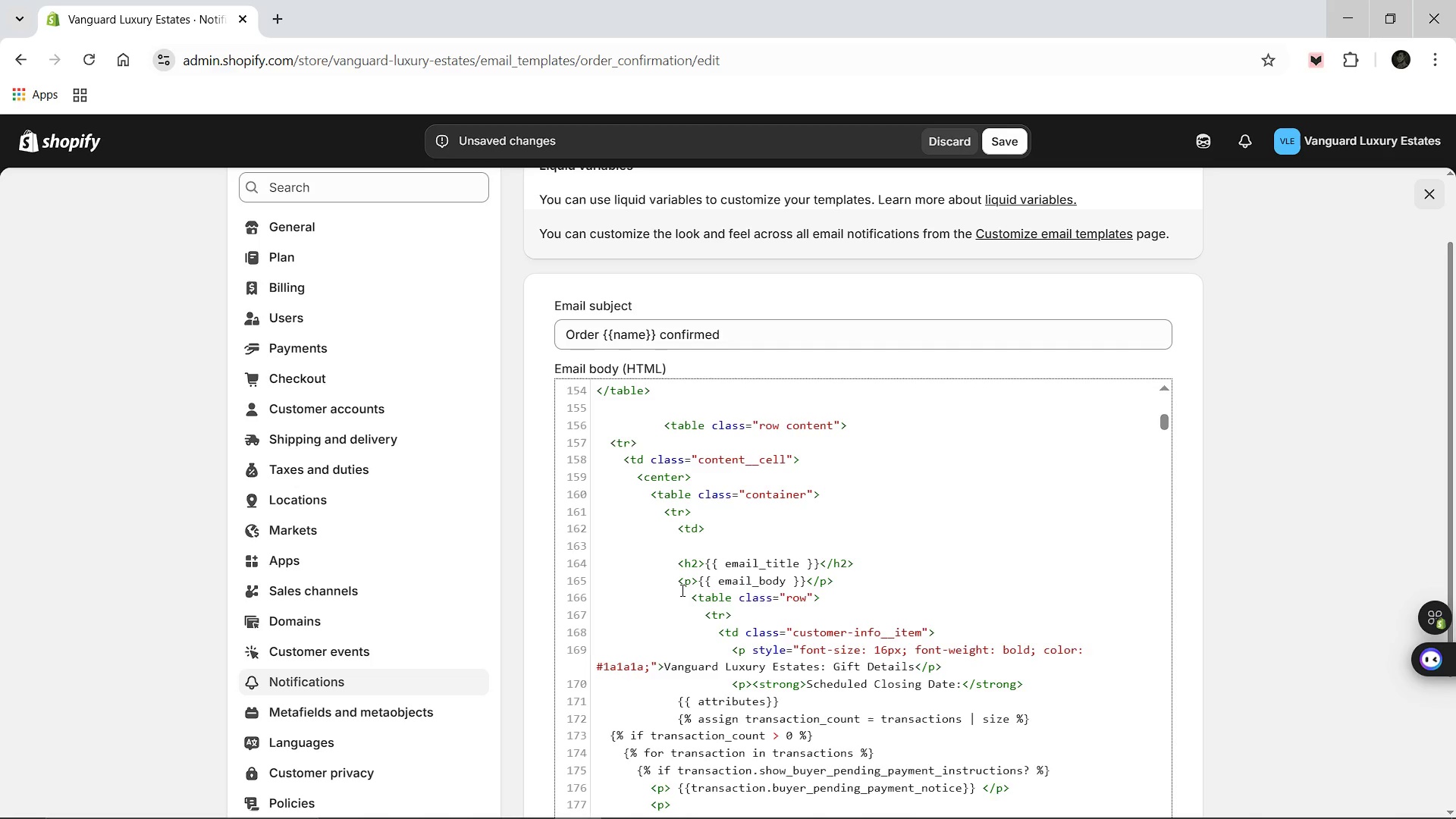 
type( {)
key(Backspace)
type(["Requested Fullfillment/Closing Date)
 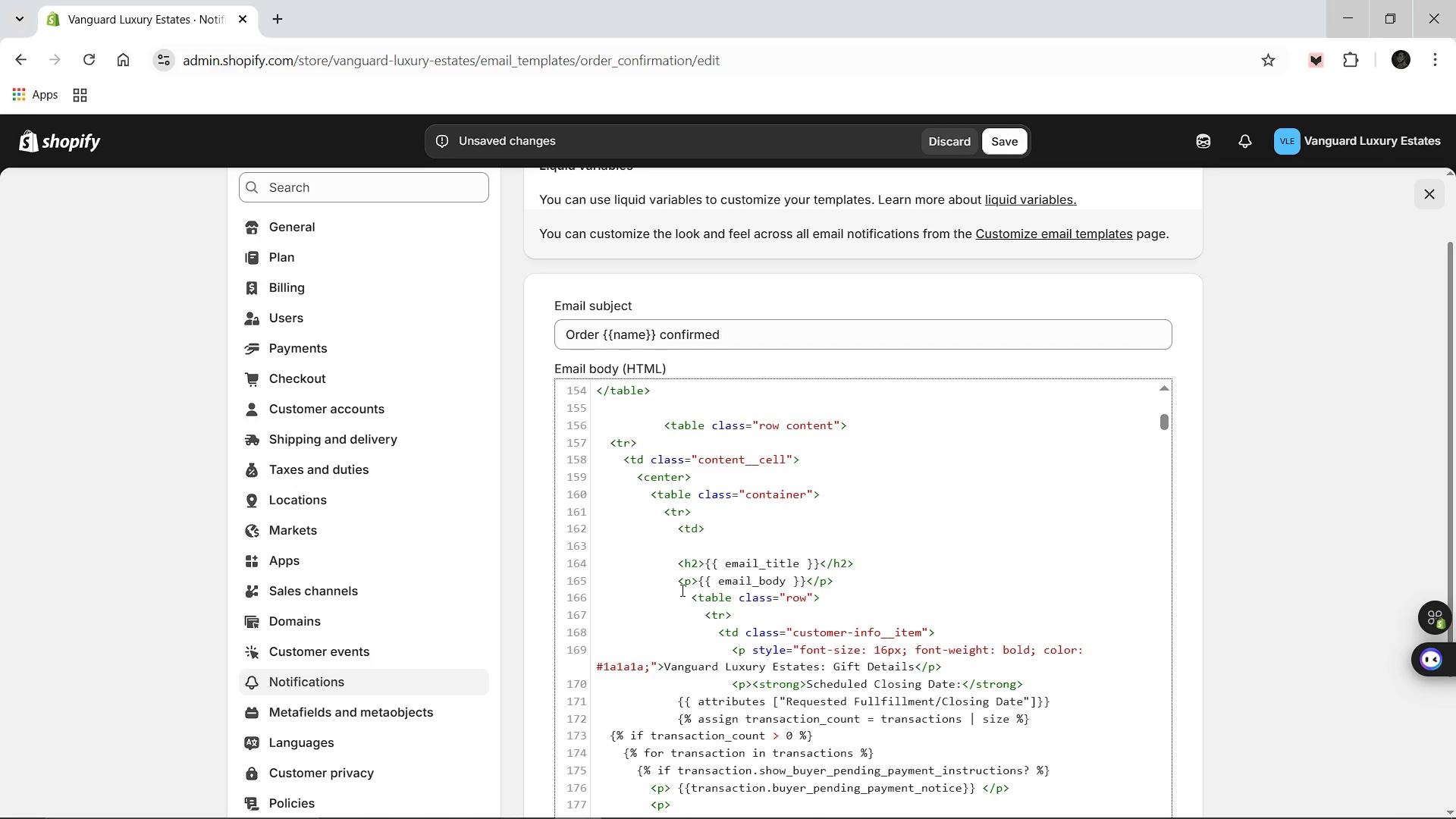 
wait(5.3)
 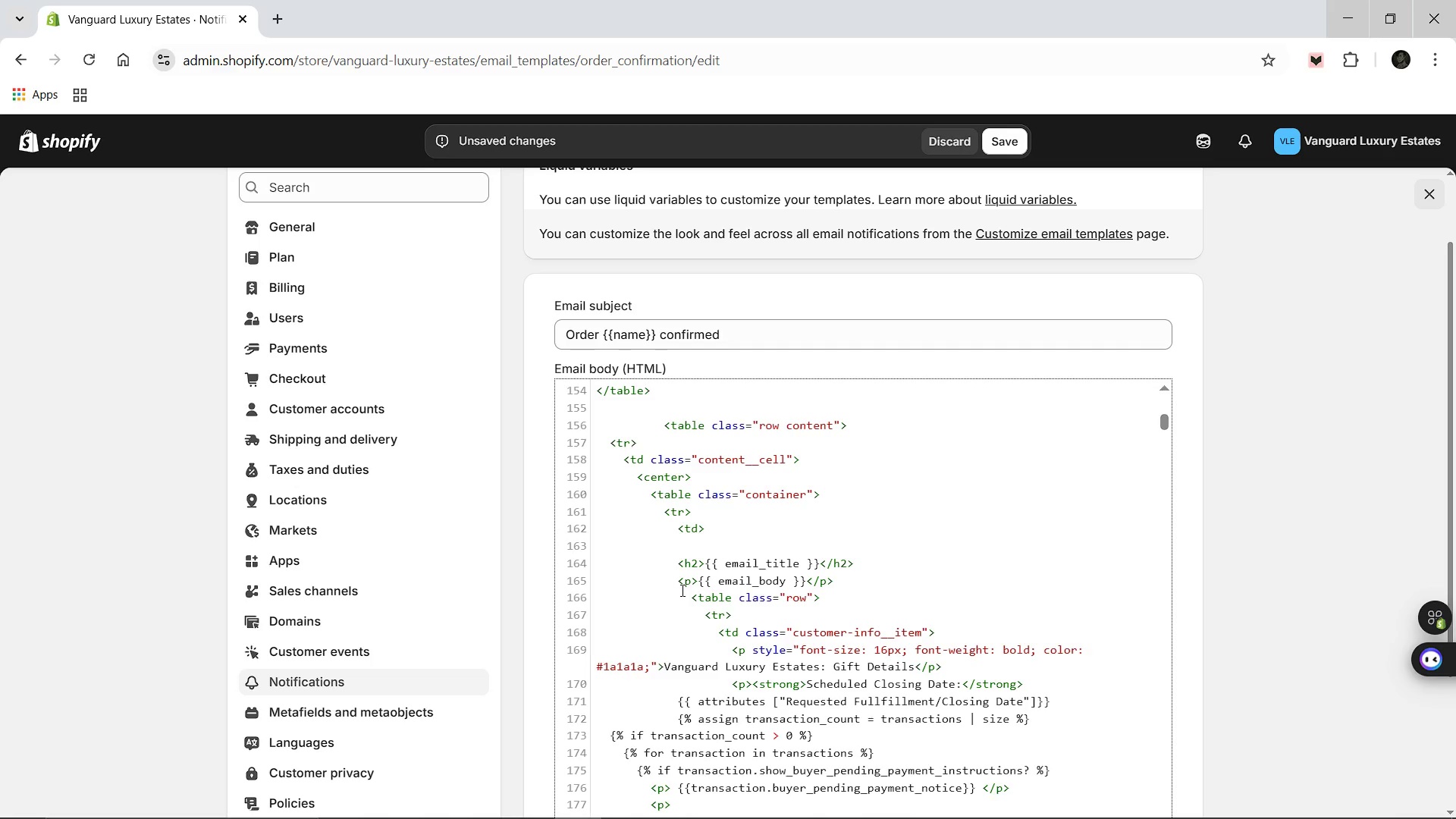 
hold_key(key=ArrowRight, duration=0.66)
 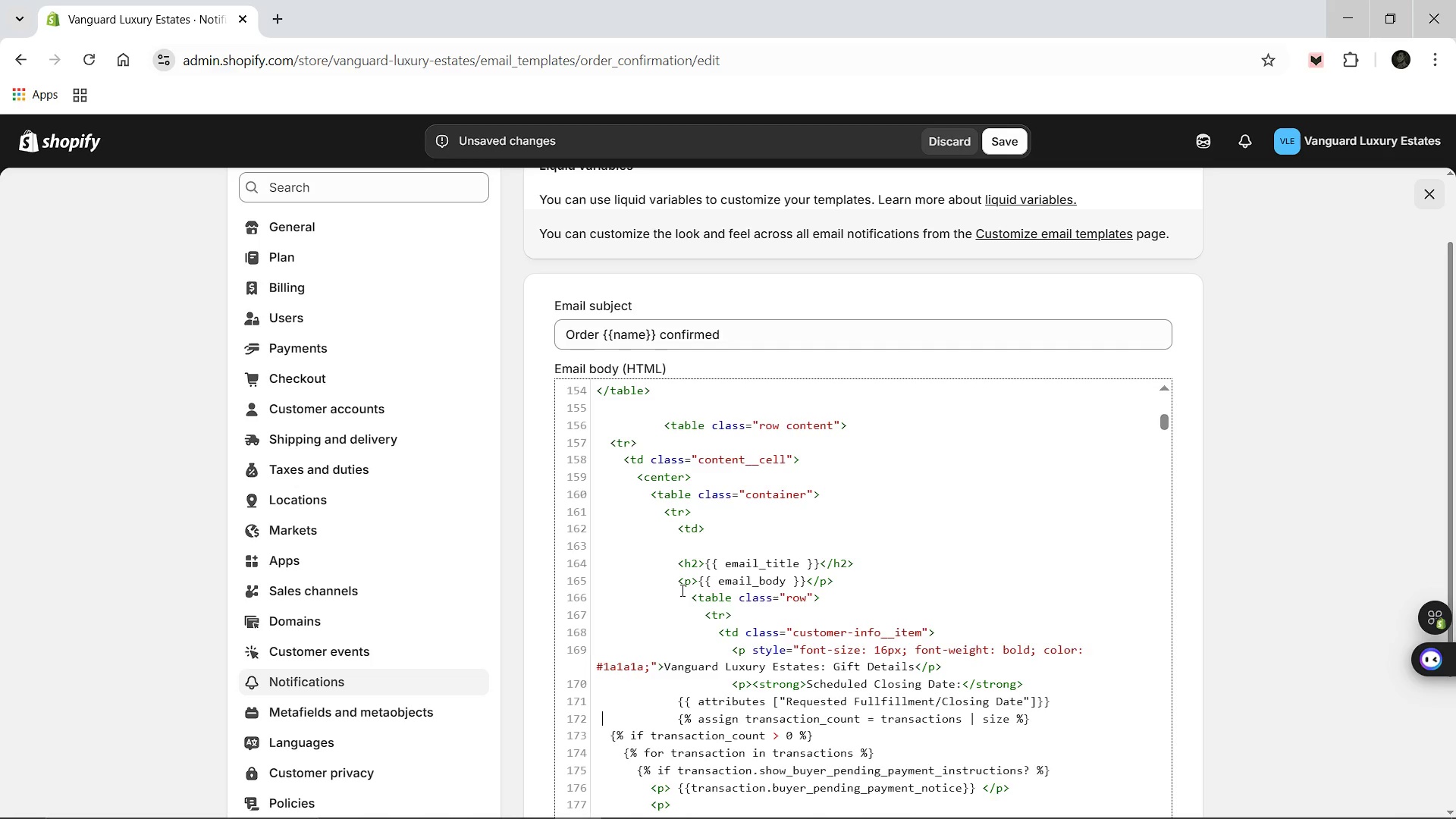 
key(ArrowLeft)
 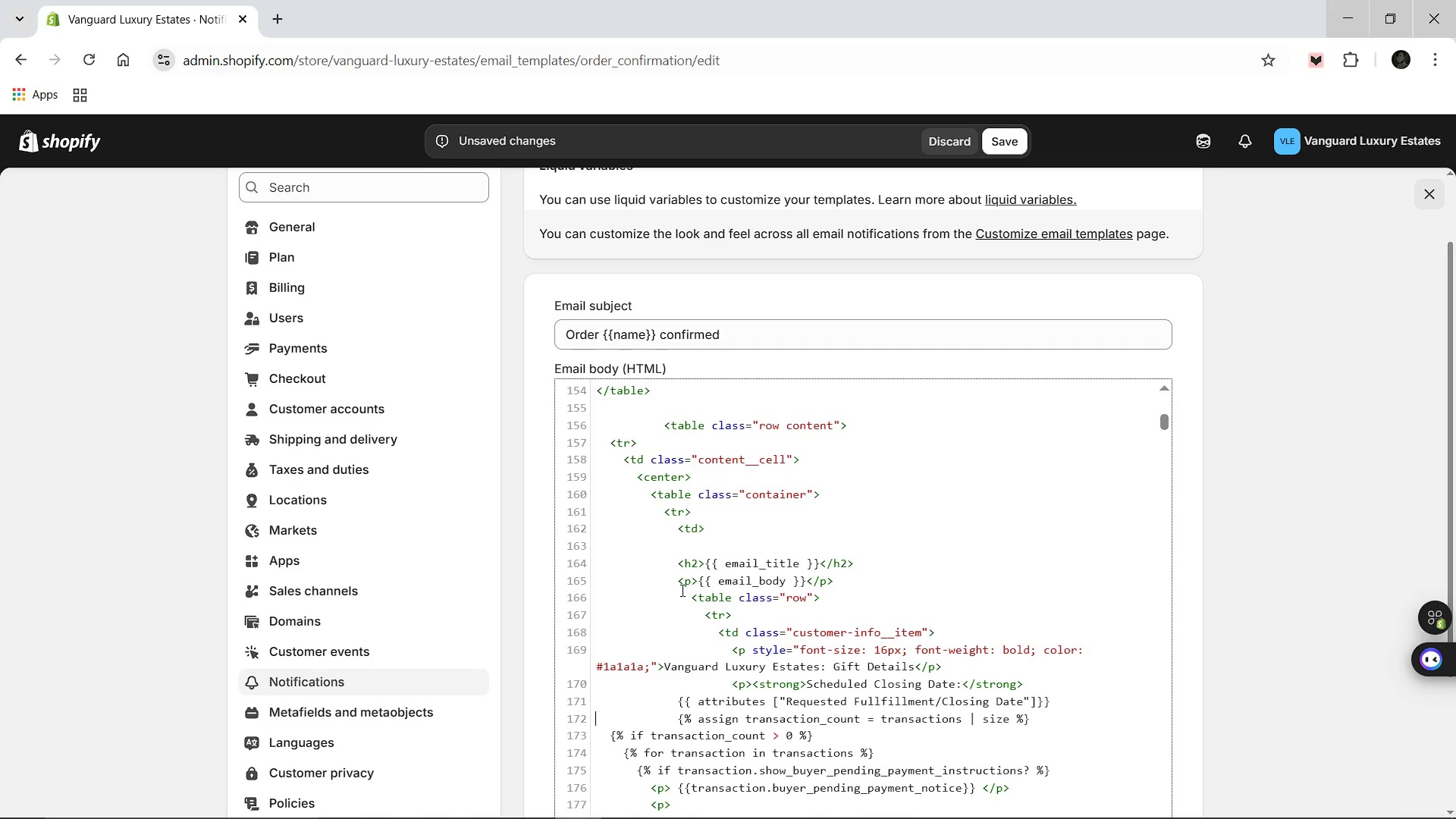 
key(ArrowLeft)
 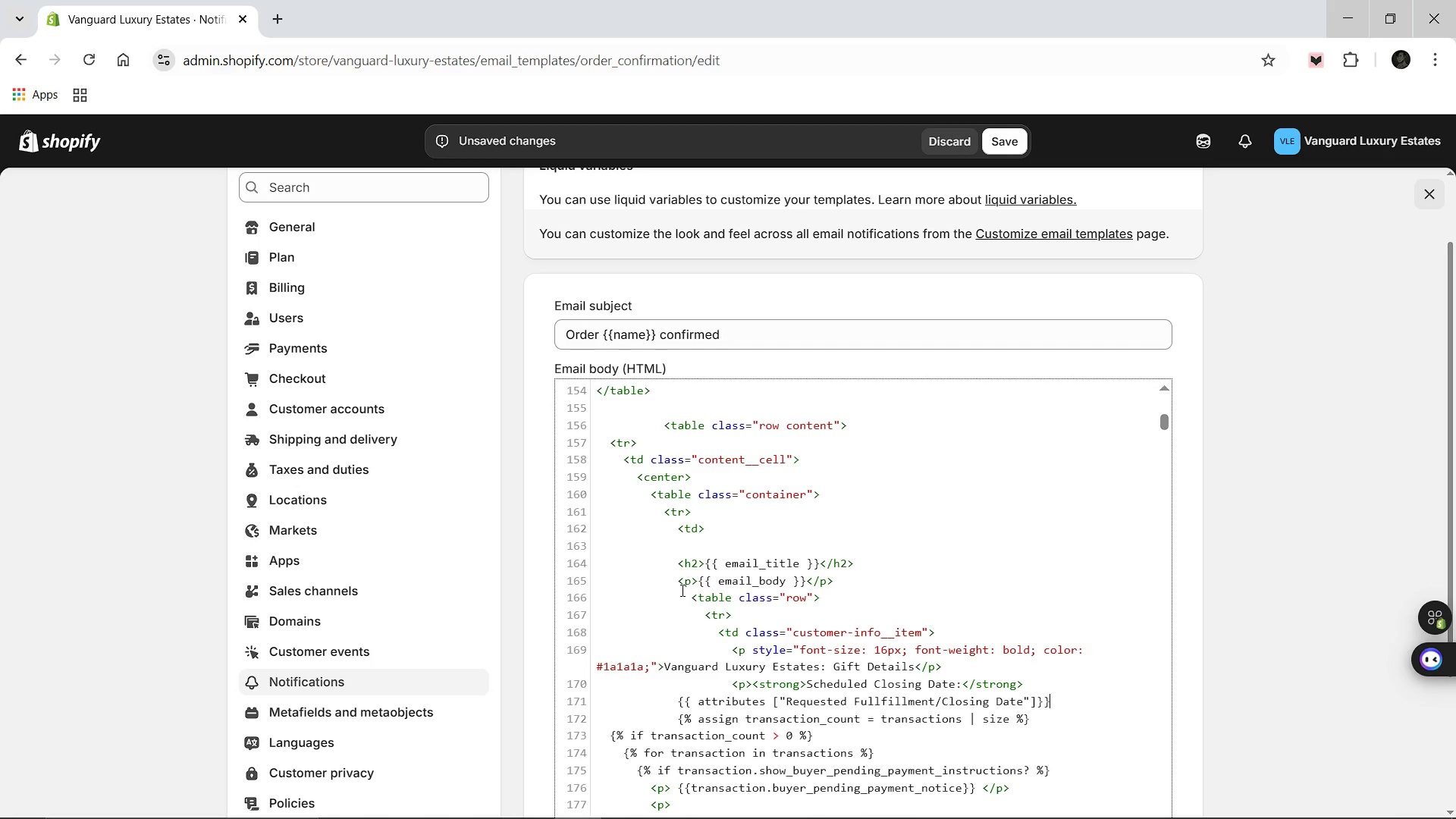 
key(Shift+Comma)
 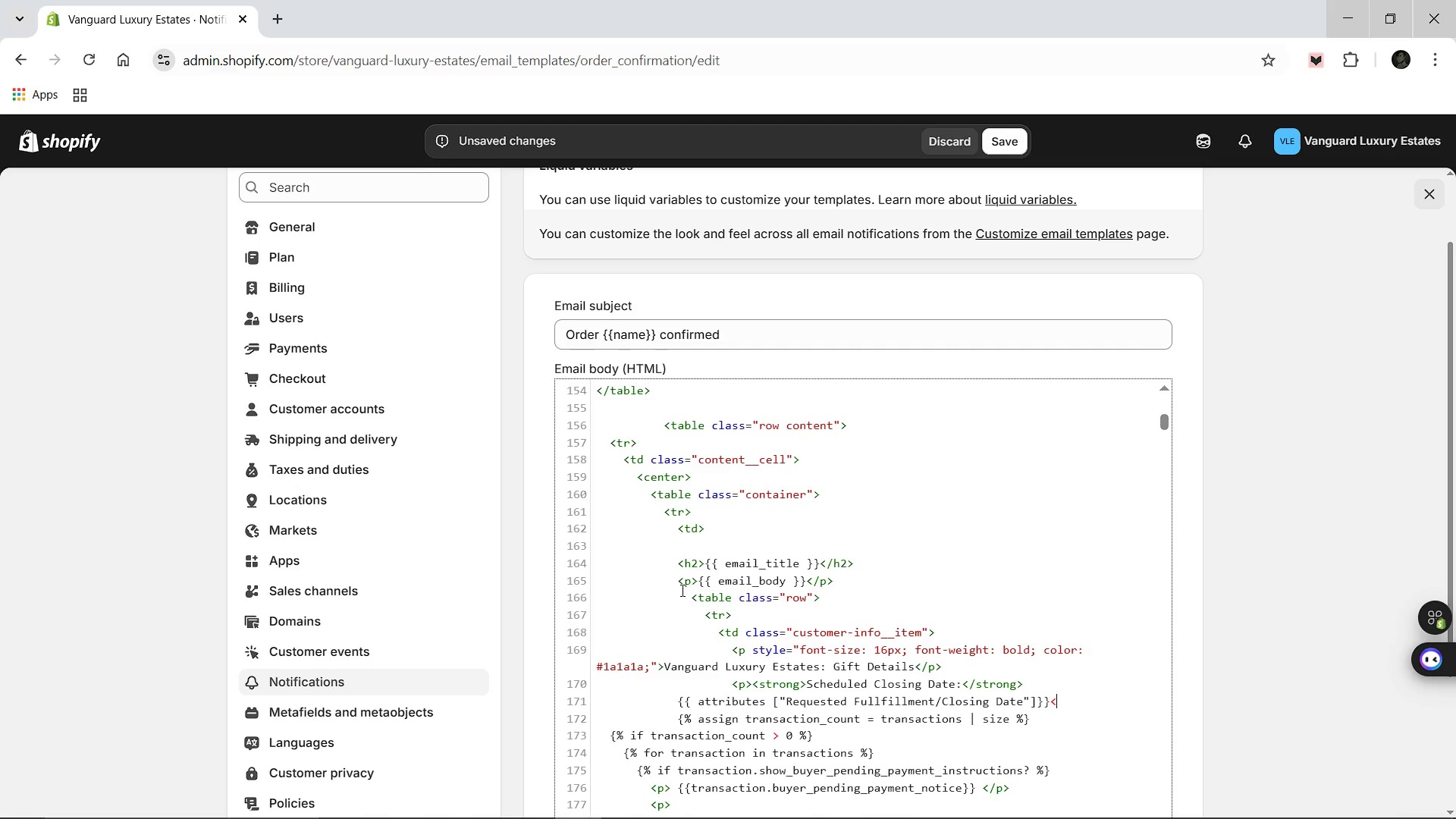 
key(Slash)
 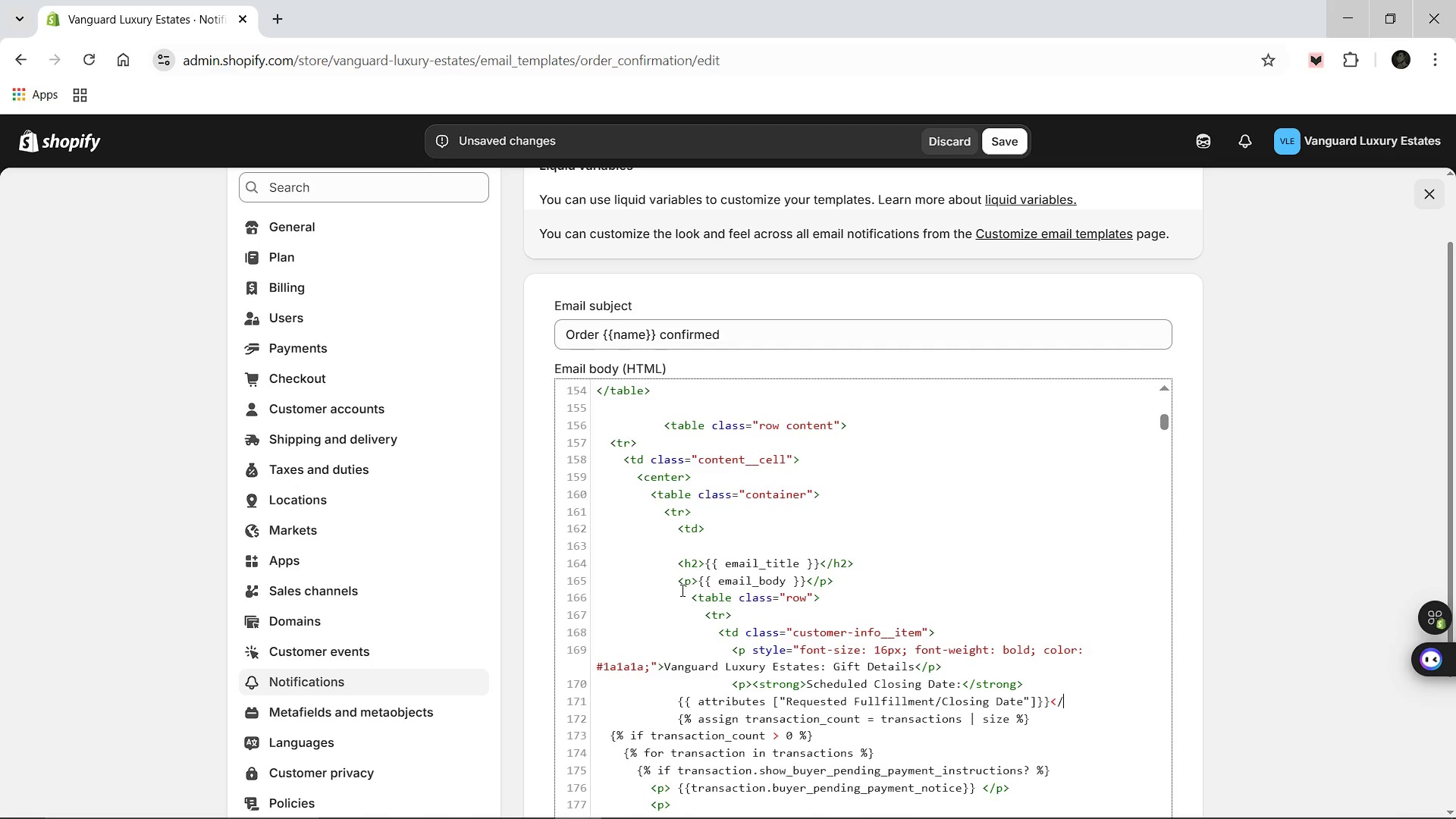 
key(P)
 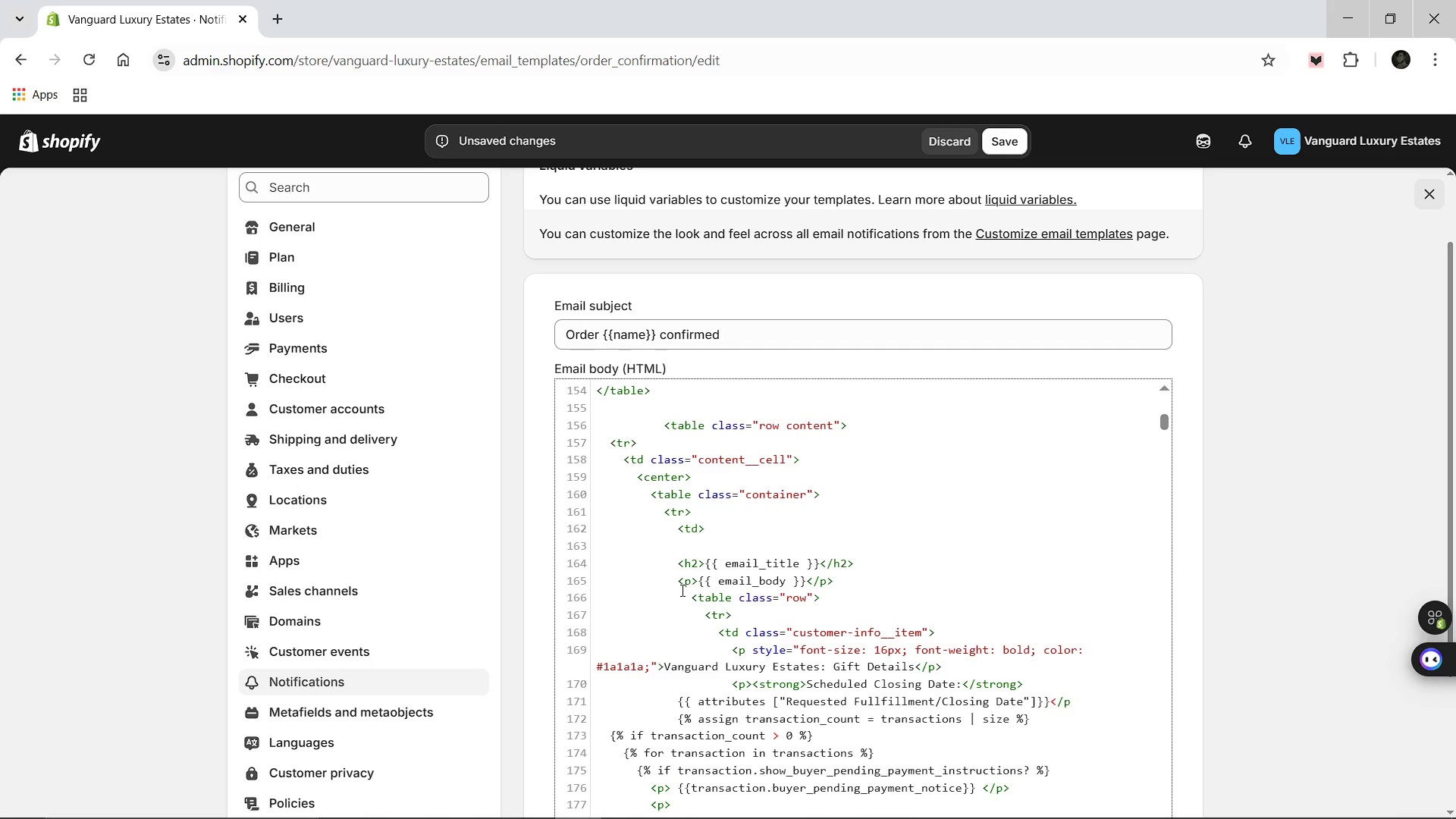 
key(Shift+Period)
 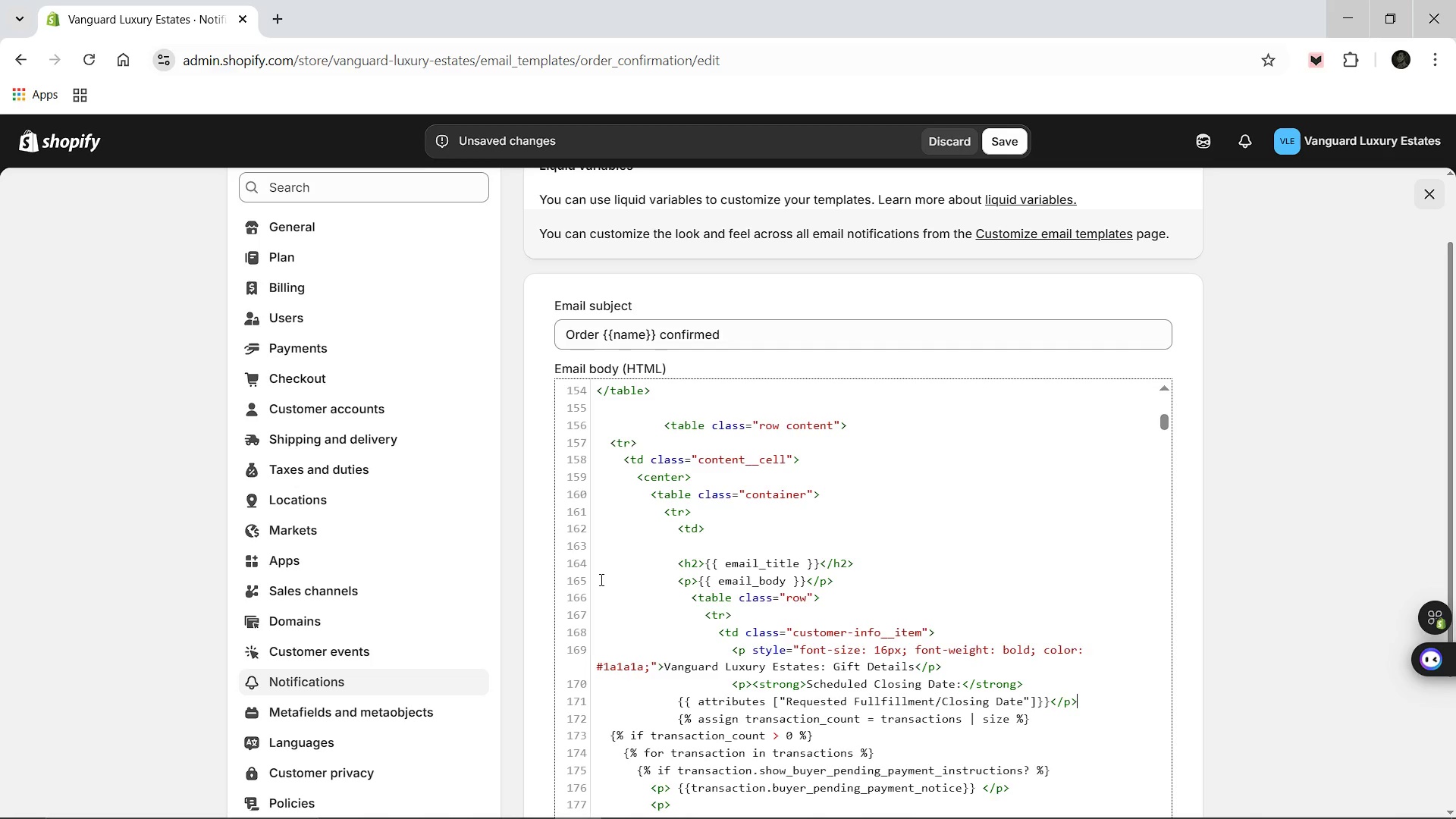 
key(Enter)
 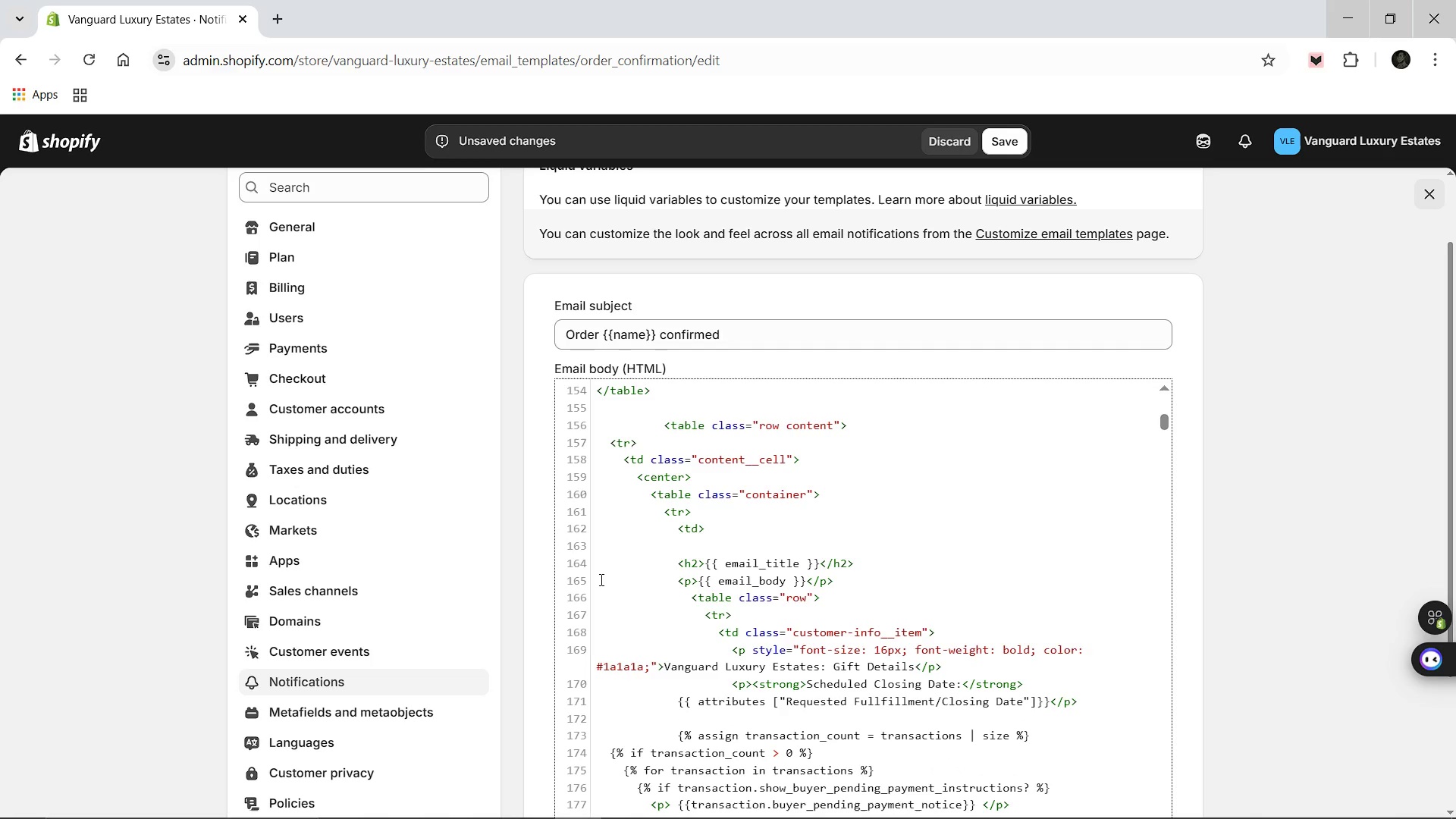 
key(Shift+Comma)
 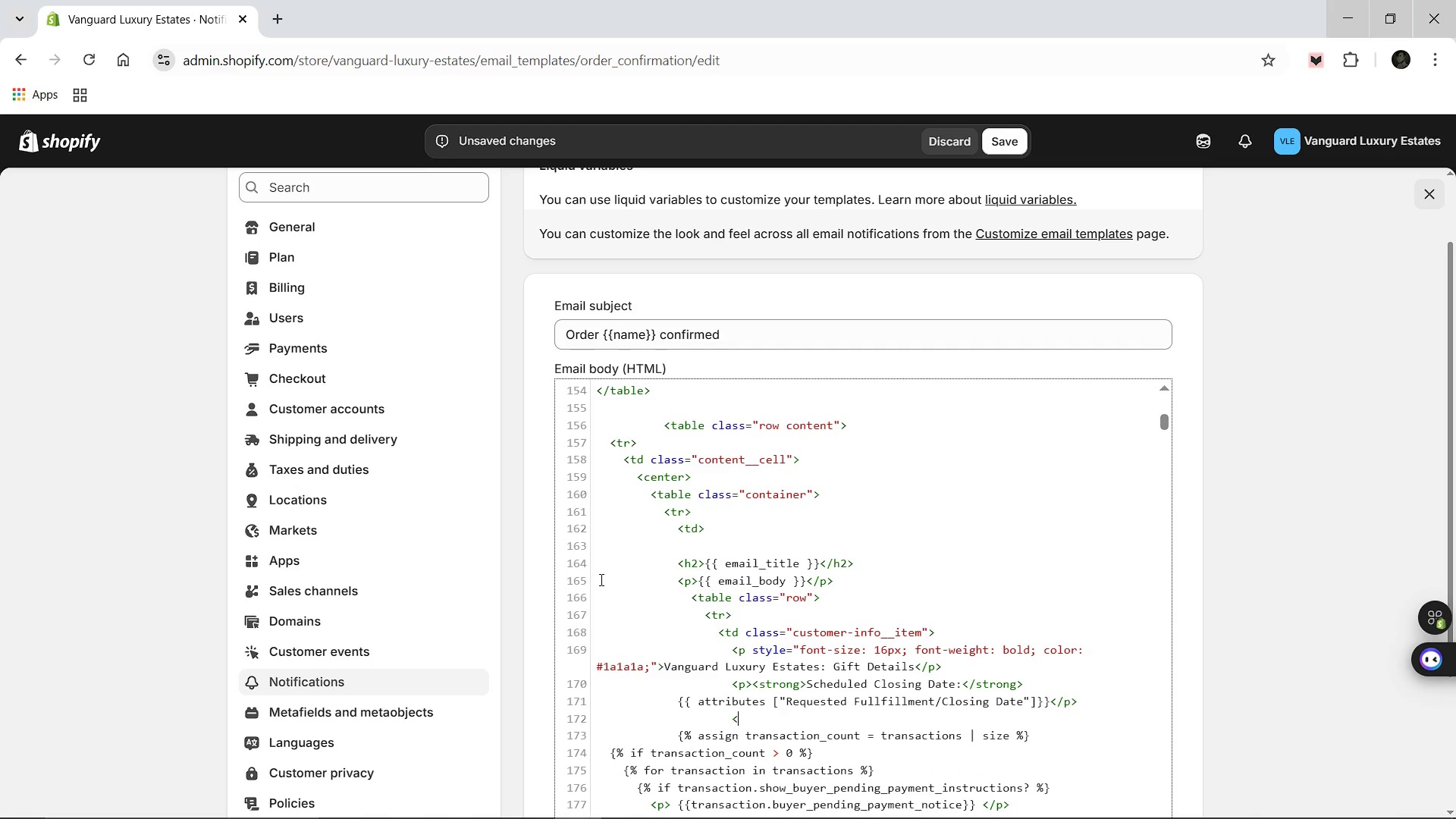 
key(P)
 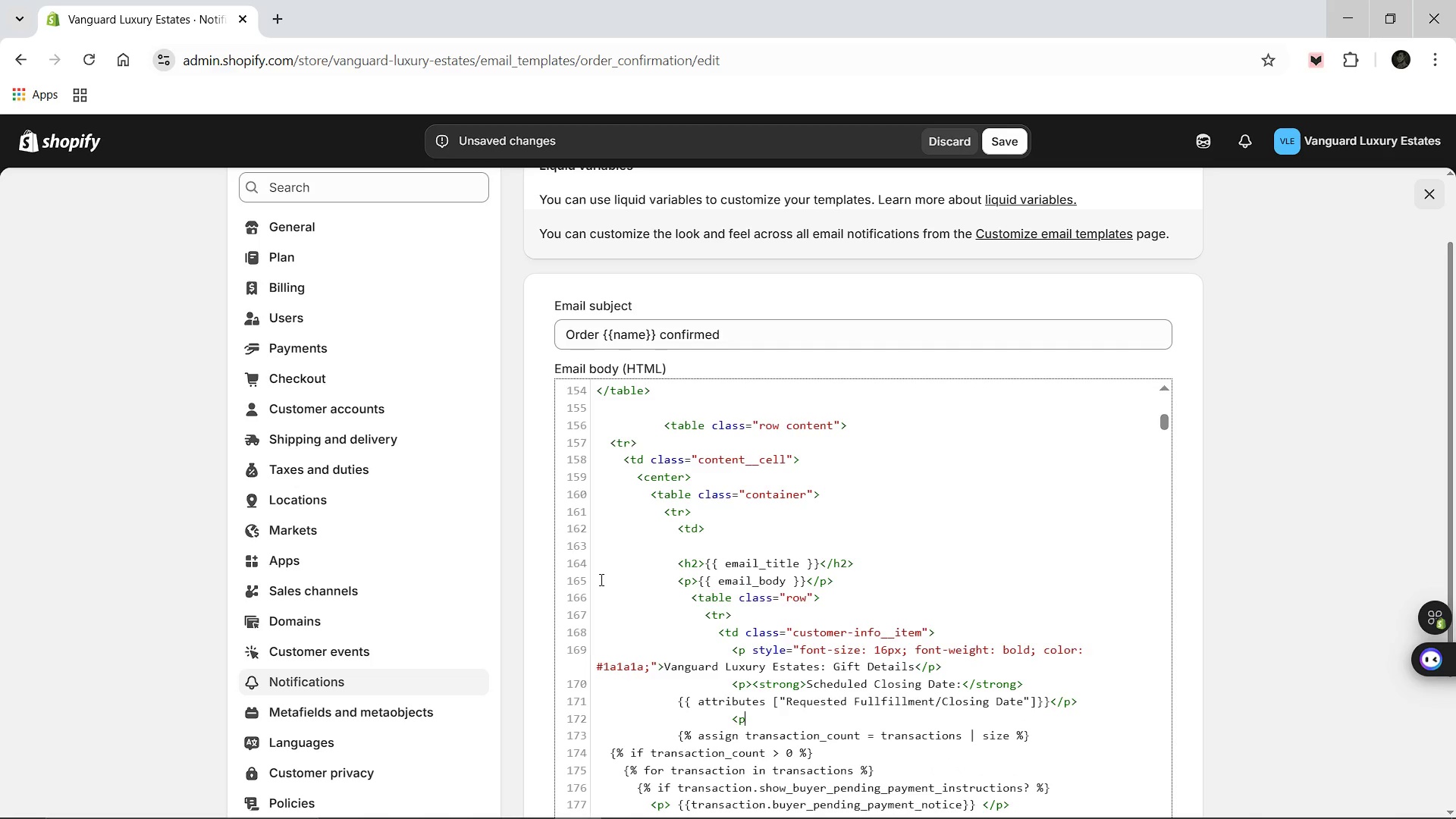 
type(p)
key(Backspace)
type(><strong> Personalized Gift Note: >)
key(Backspace)
key(Backspace)
type(</br)
 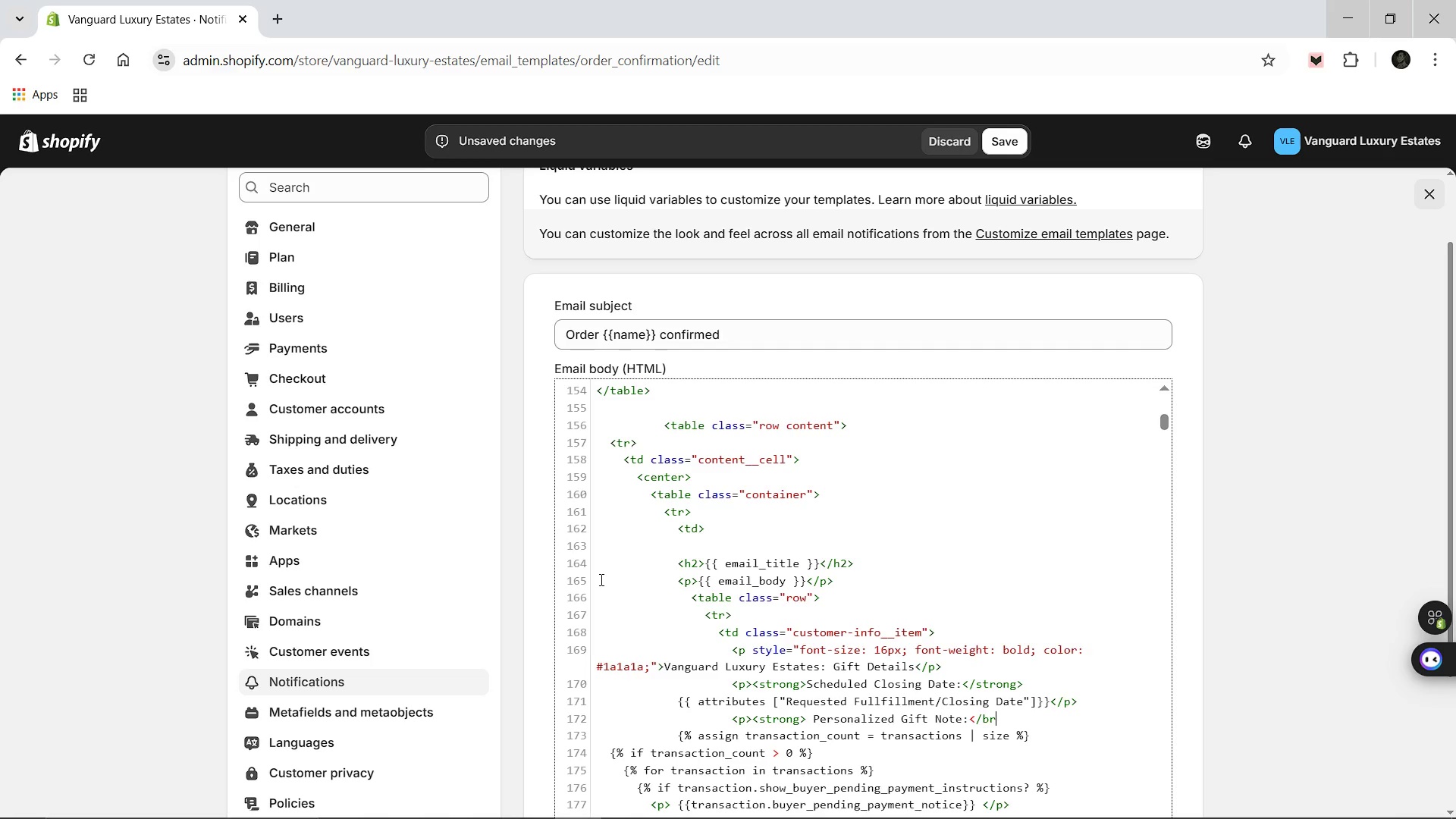 
wait(6.98)
 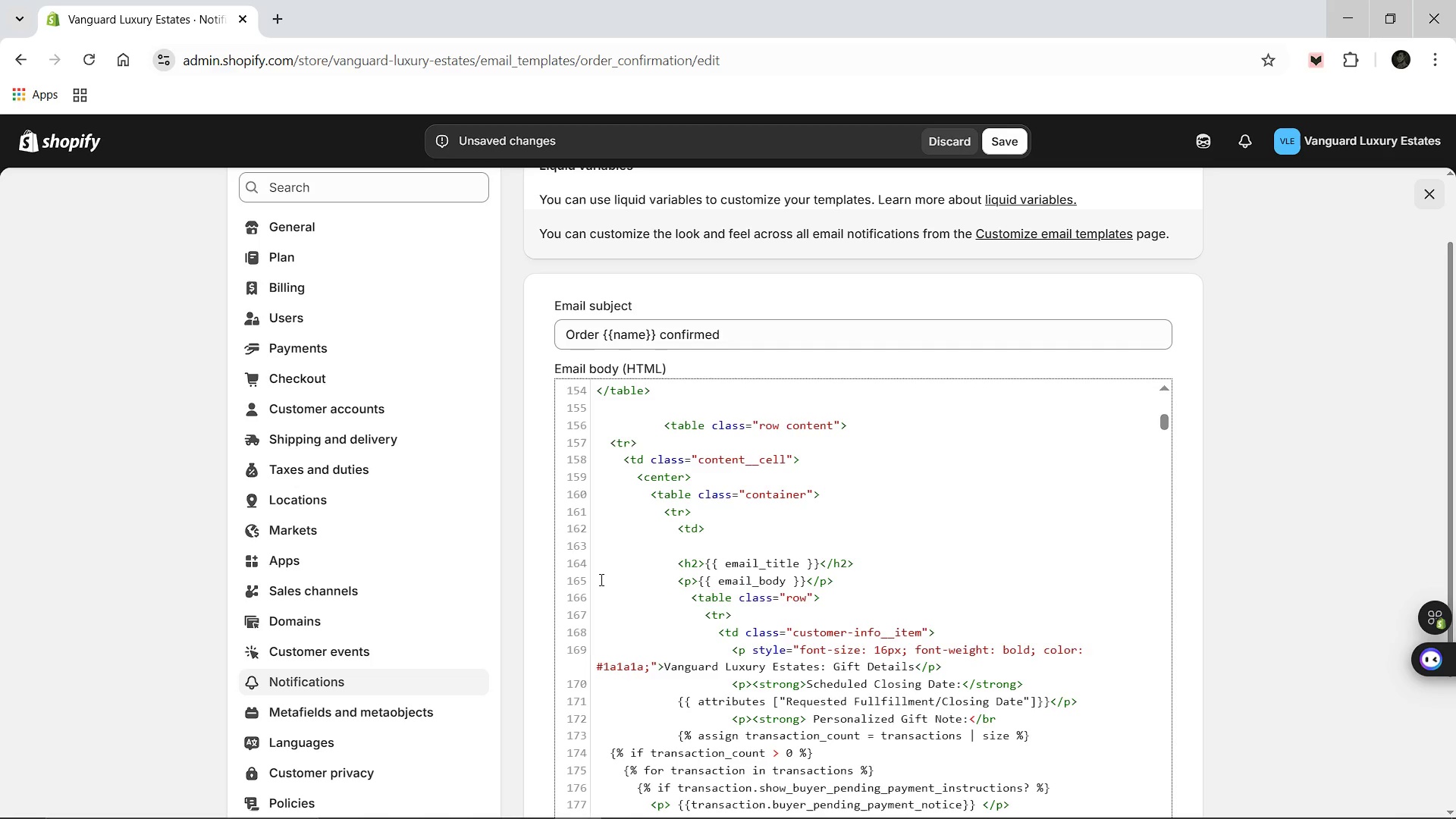 
key(Backspace)
key(Backspace)
type(strong> <)
key(Backspace)
key(Backspace)
 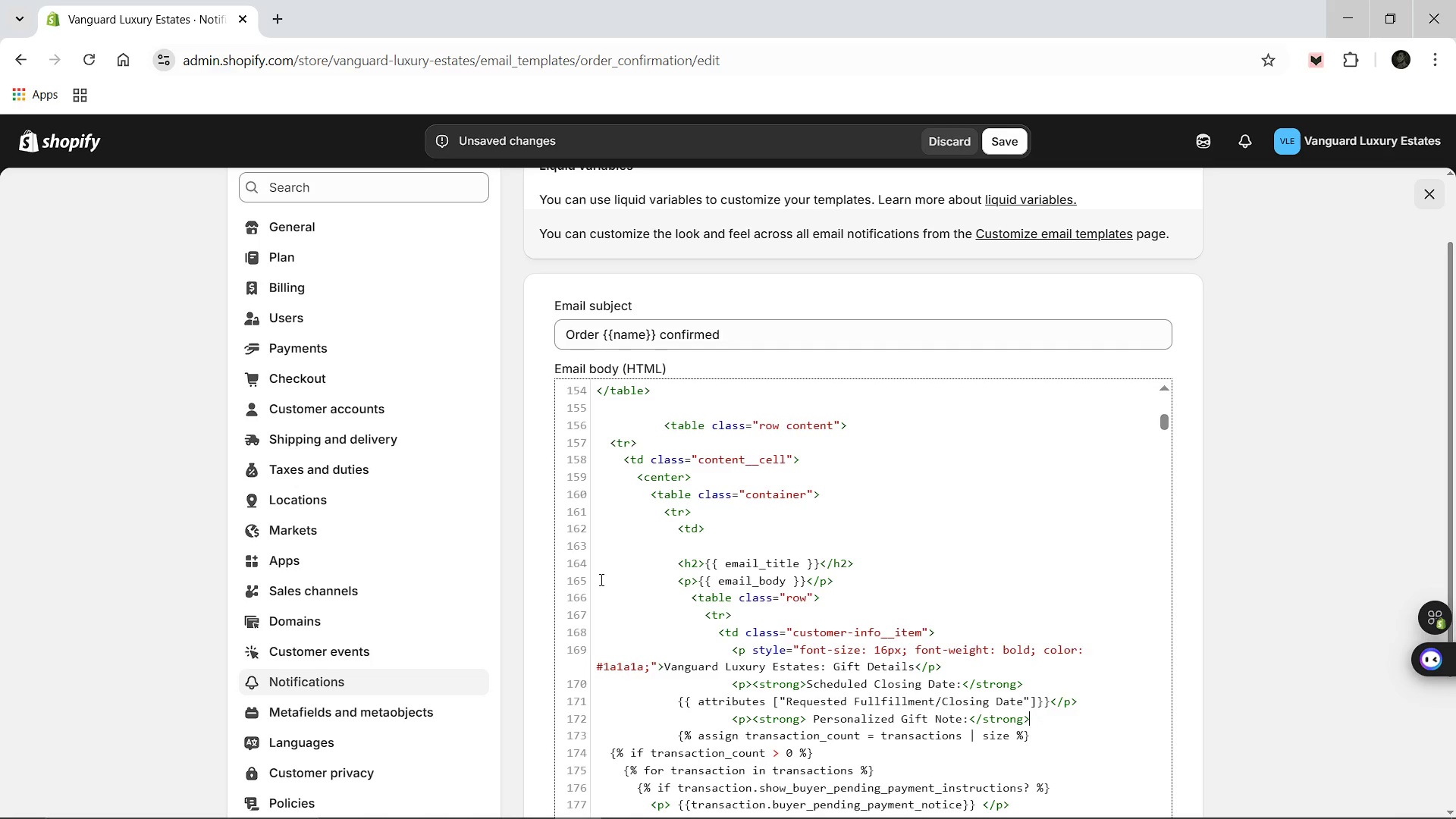 
wait(8.11)
 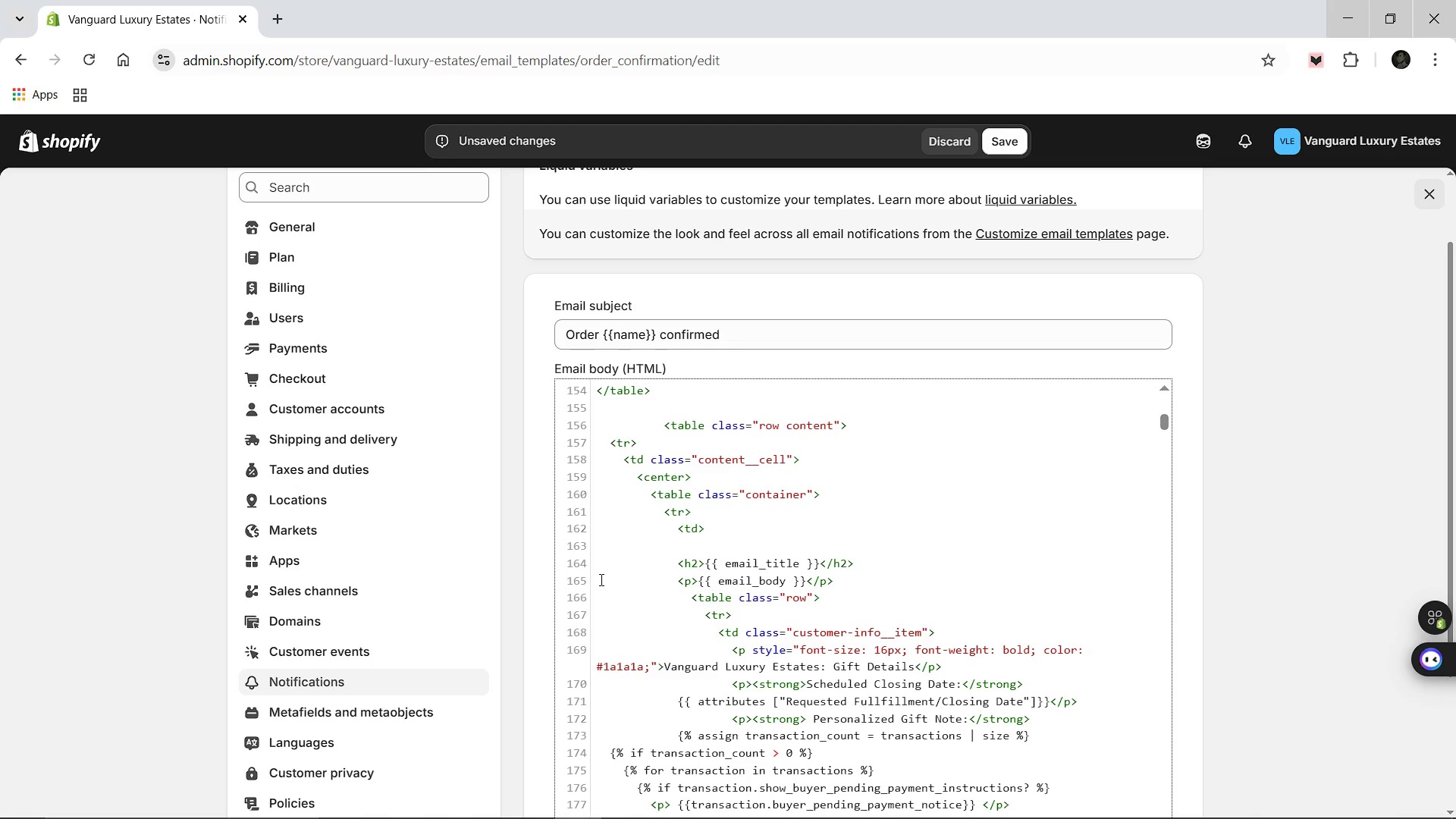 
type(<br>)
 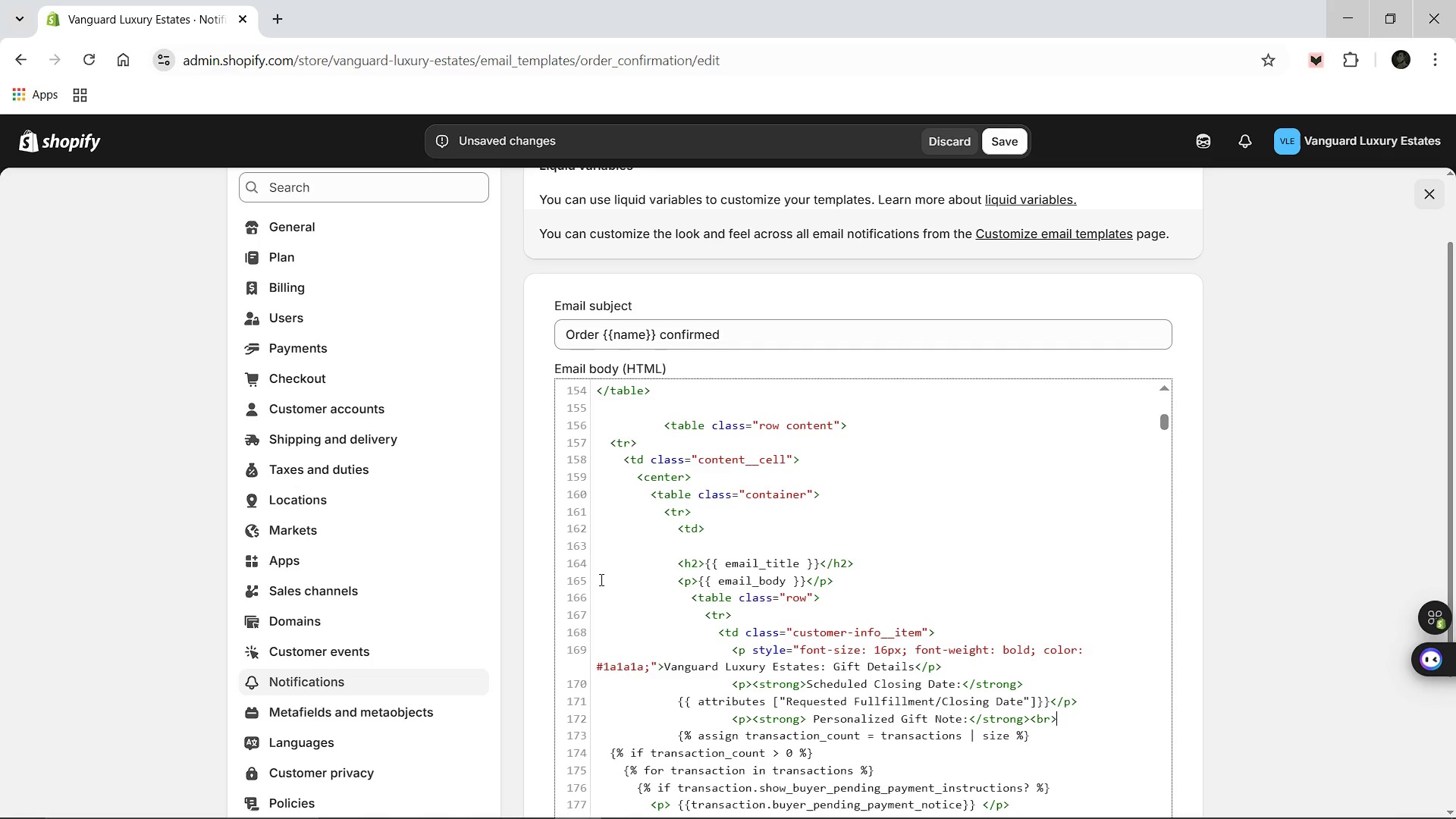 
key(Shift+ShiftLeft)
 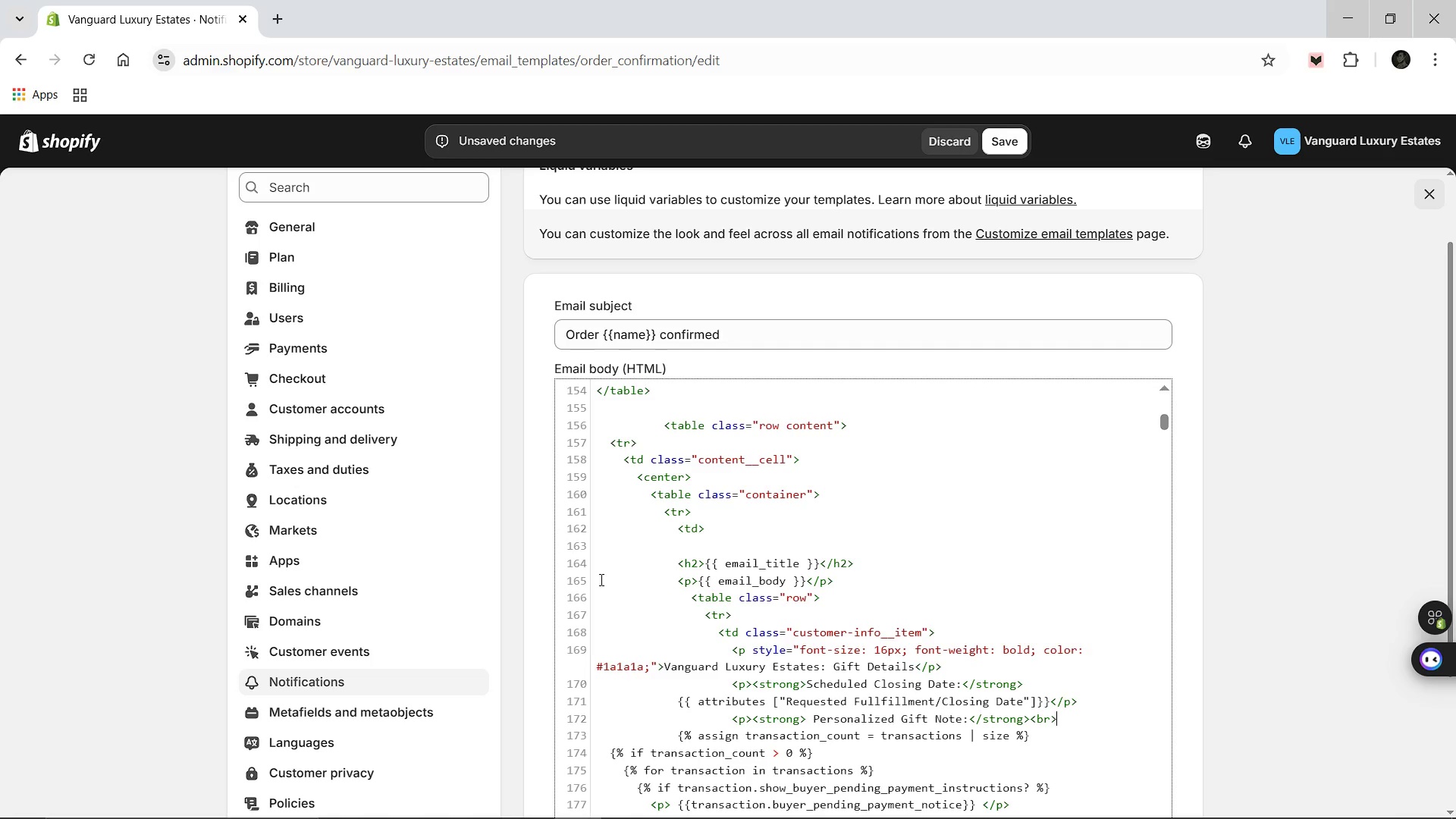 
key(Enter)
 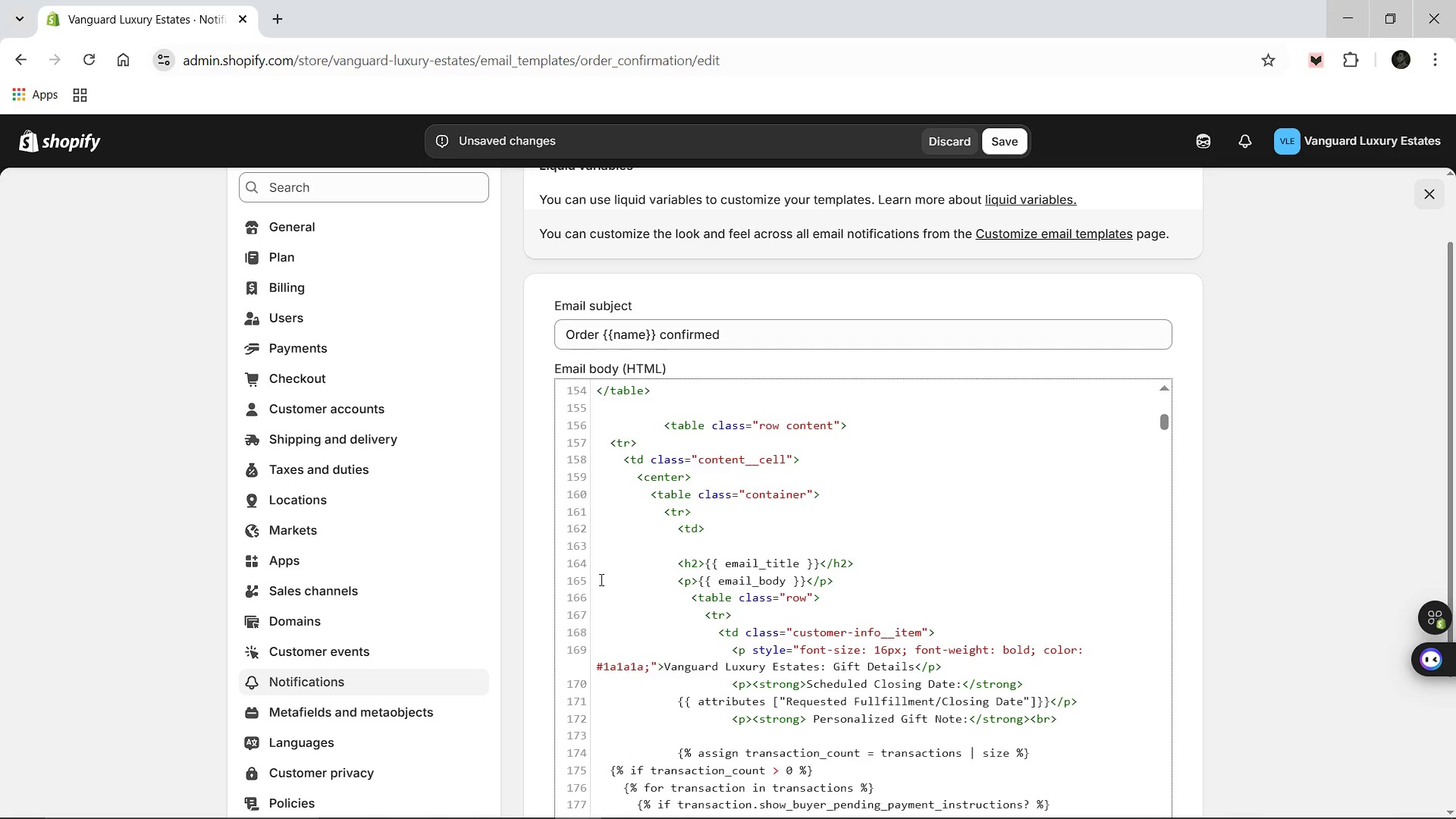 
type(<i style=color)
key(Backspace)
key(Backspace)
key(Backspace)
key(Backspace)
key(Backspace)
type(')
key(Backspace)
type("color: #555:)
key(Backspace)
type(l)
key(Backspace)
key(Backspace)
type(5;)
 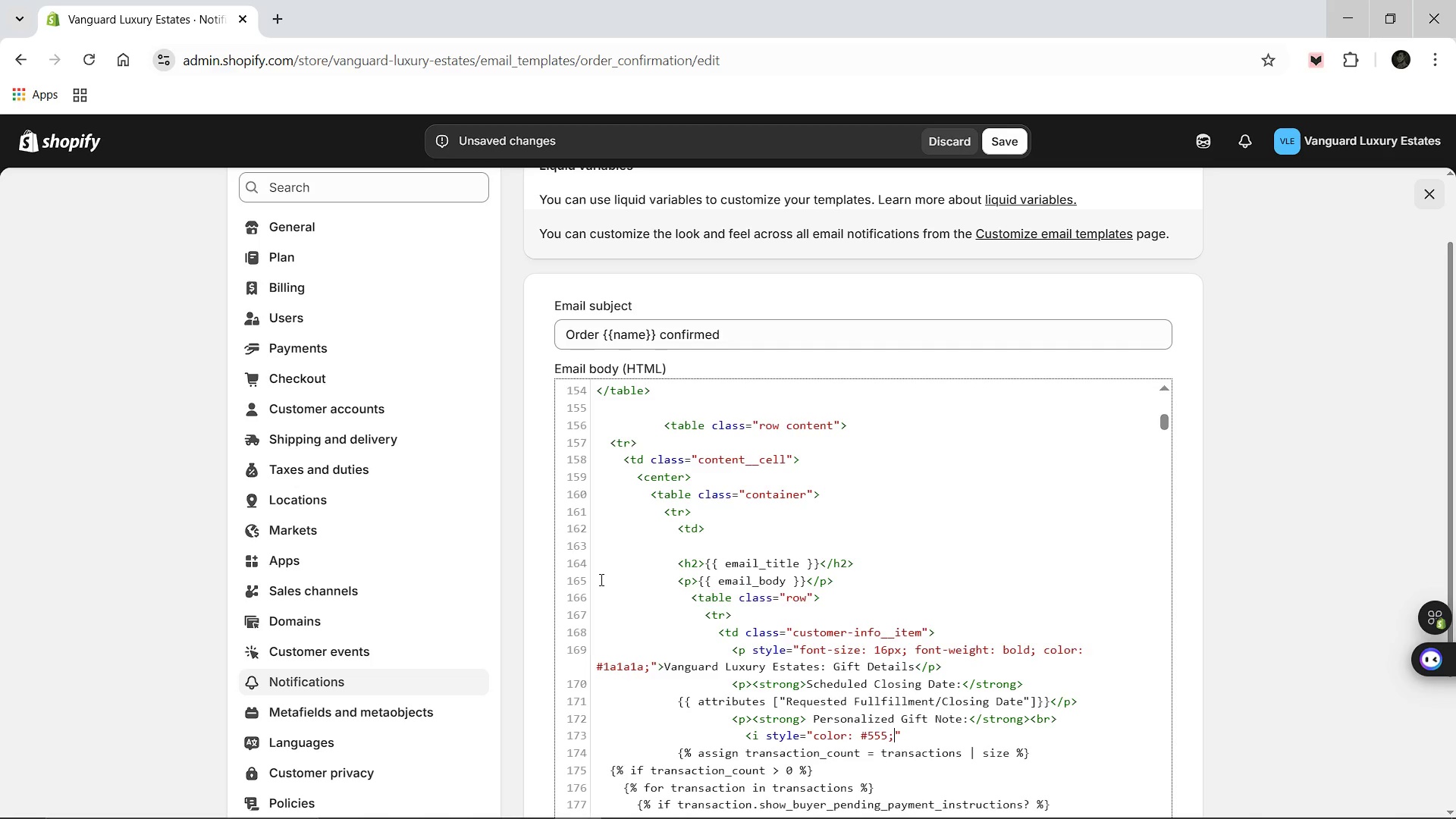 
key(ArrowRight)
 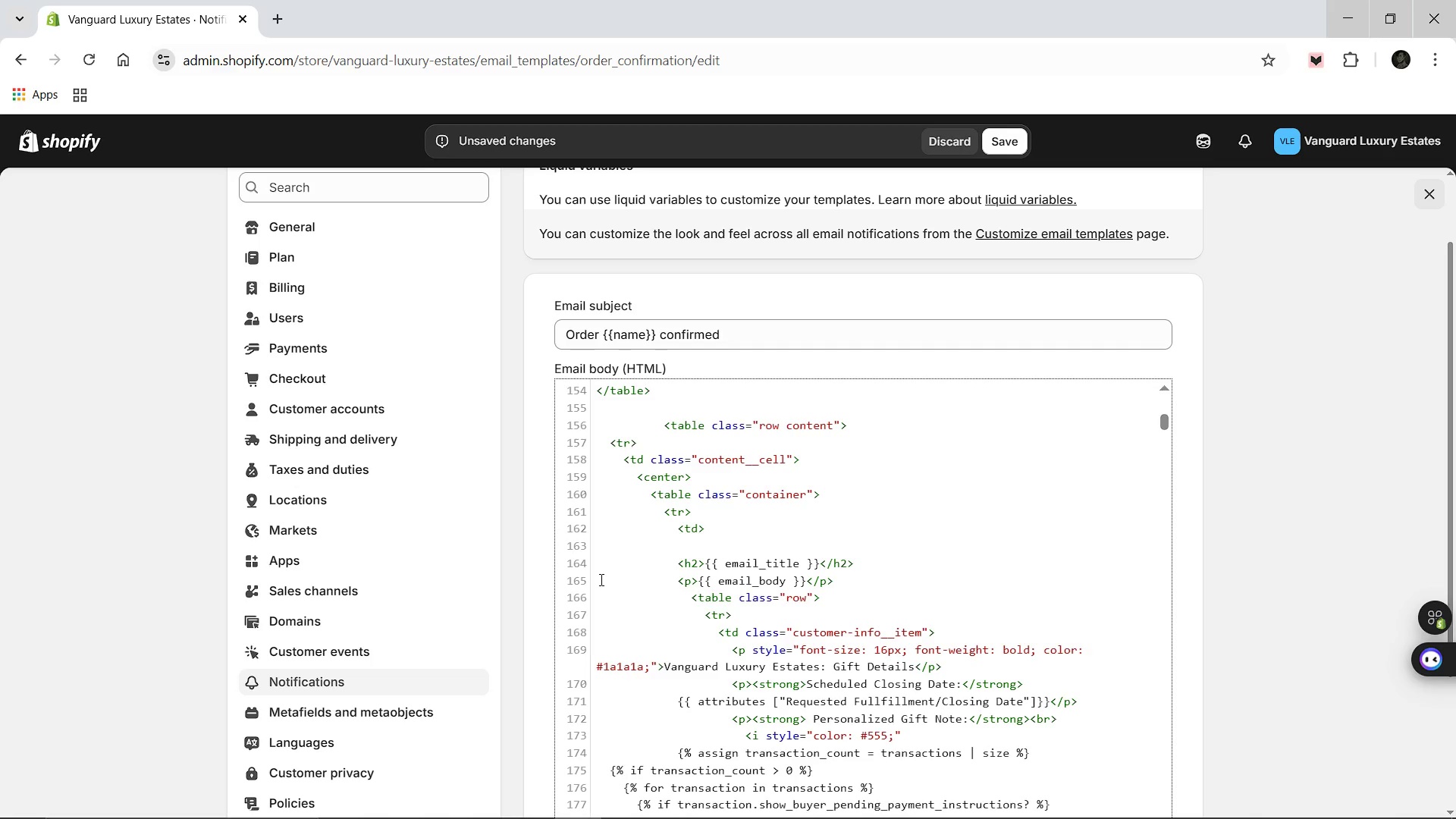 
type(>"[)
key(Backspace)
type({{ note {{)
key(Backspace)
key(Backspace)
type(}})
 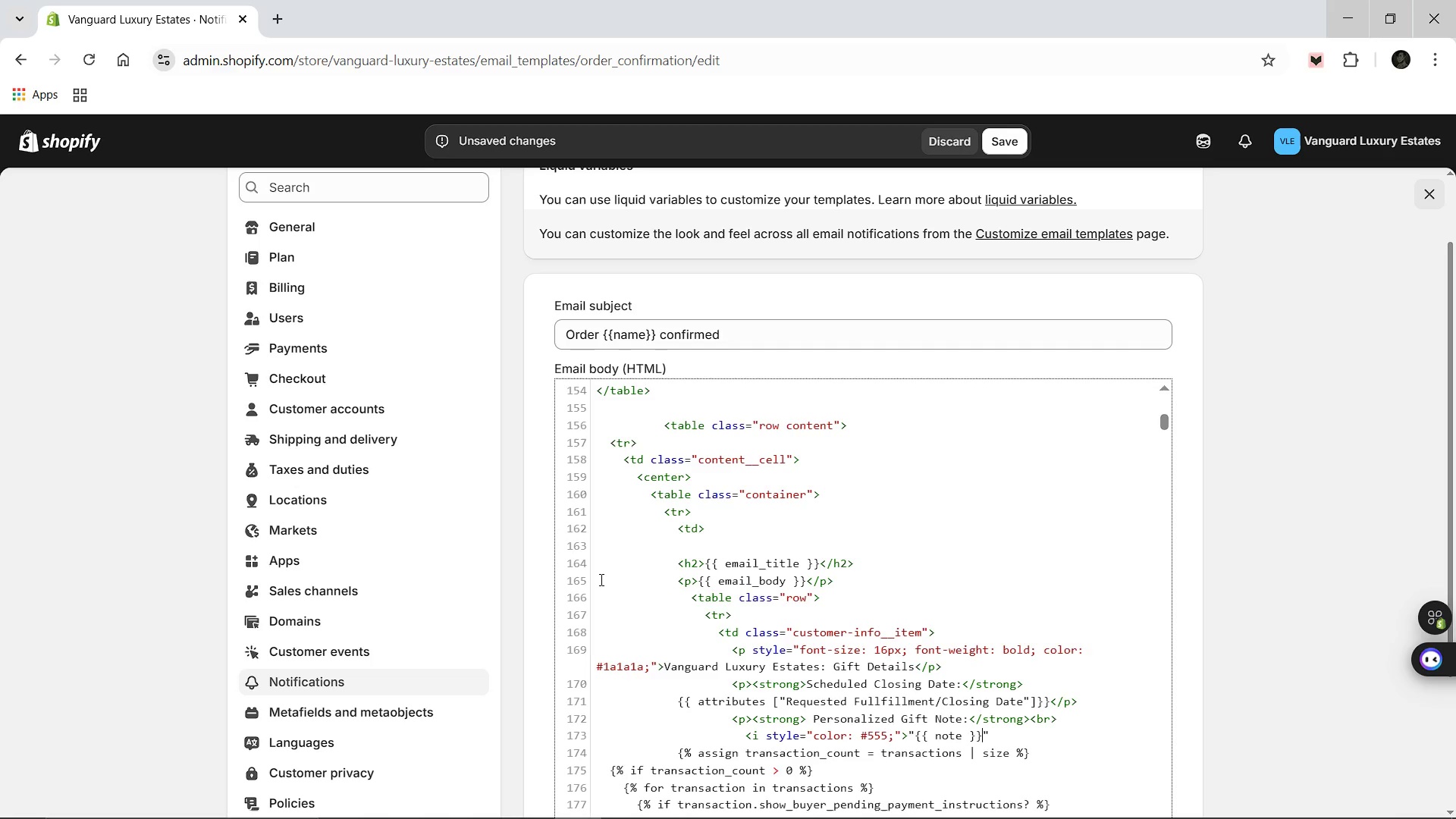 
key(Shift+ArrowLeft)
 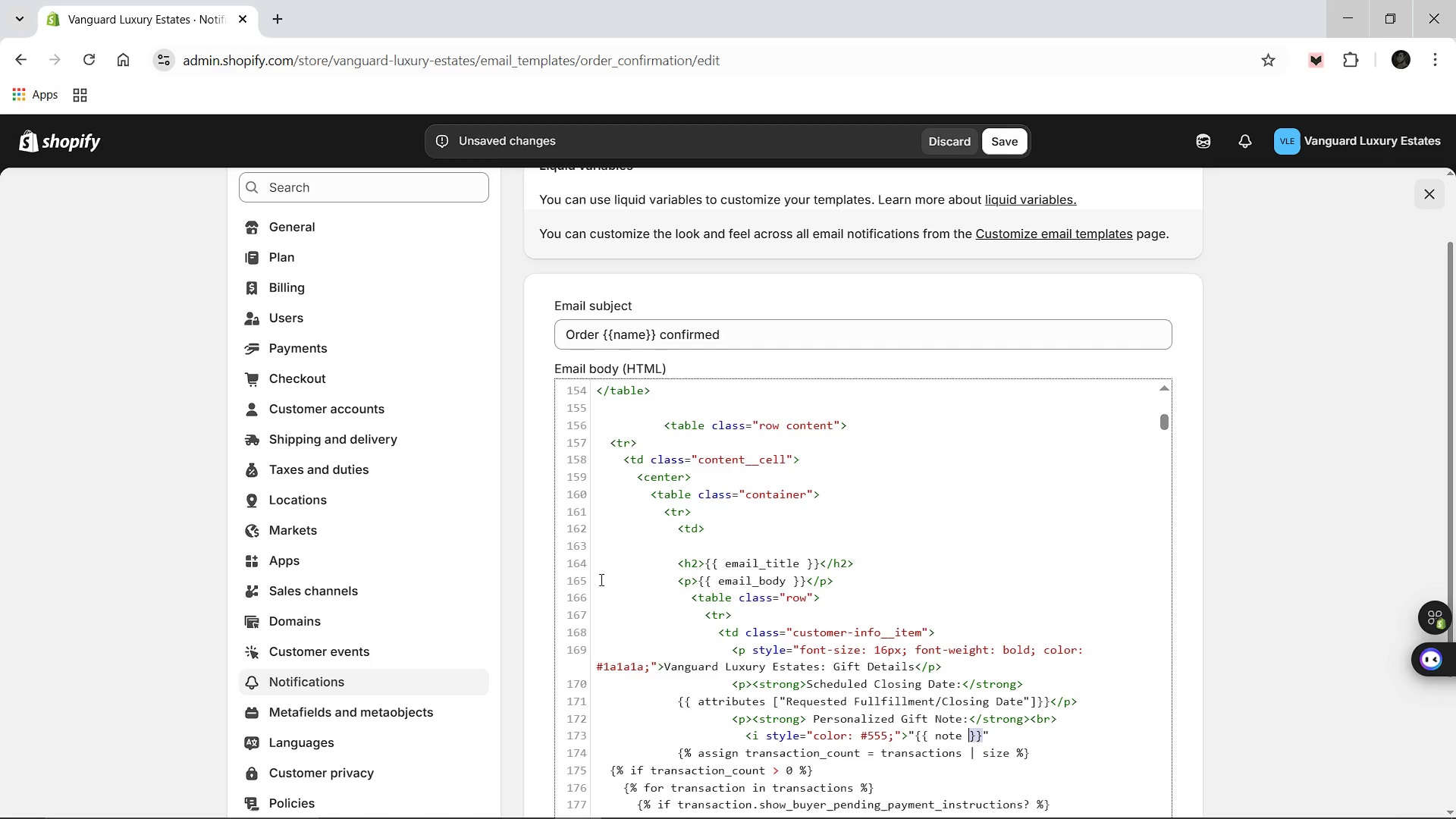 
key(Shift+ArrowLeft)
 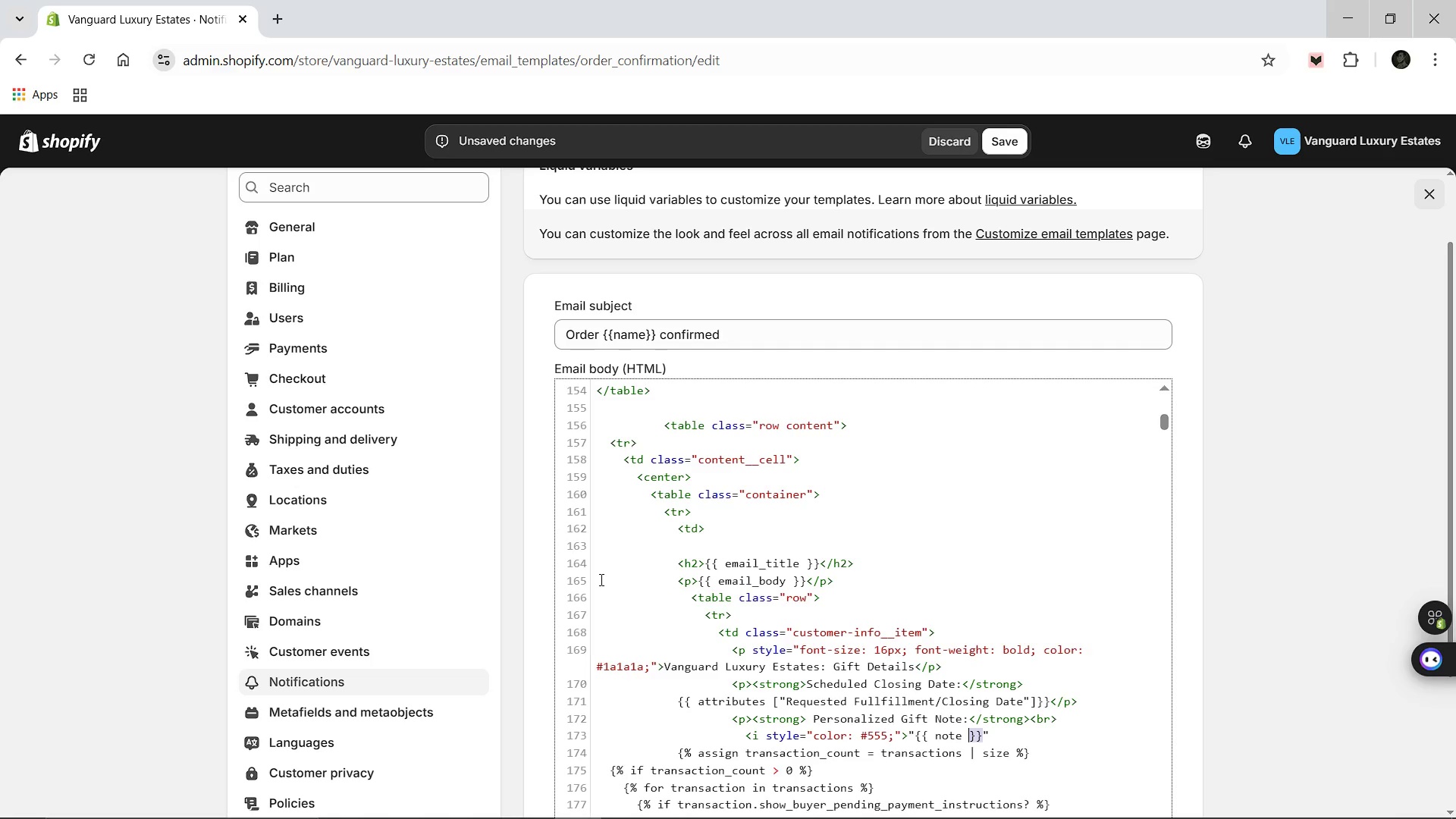 
key(Shift+Backspace)
 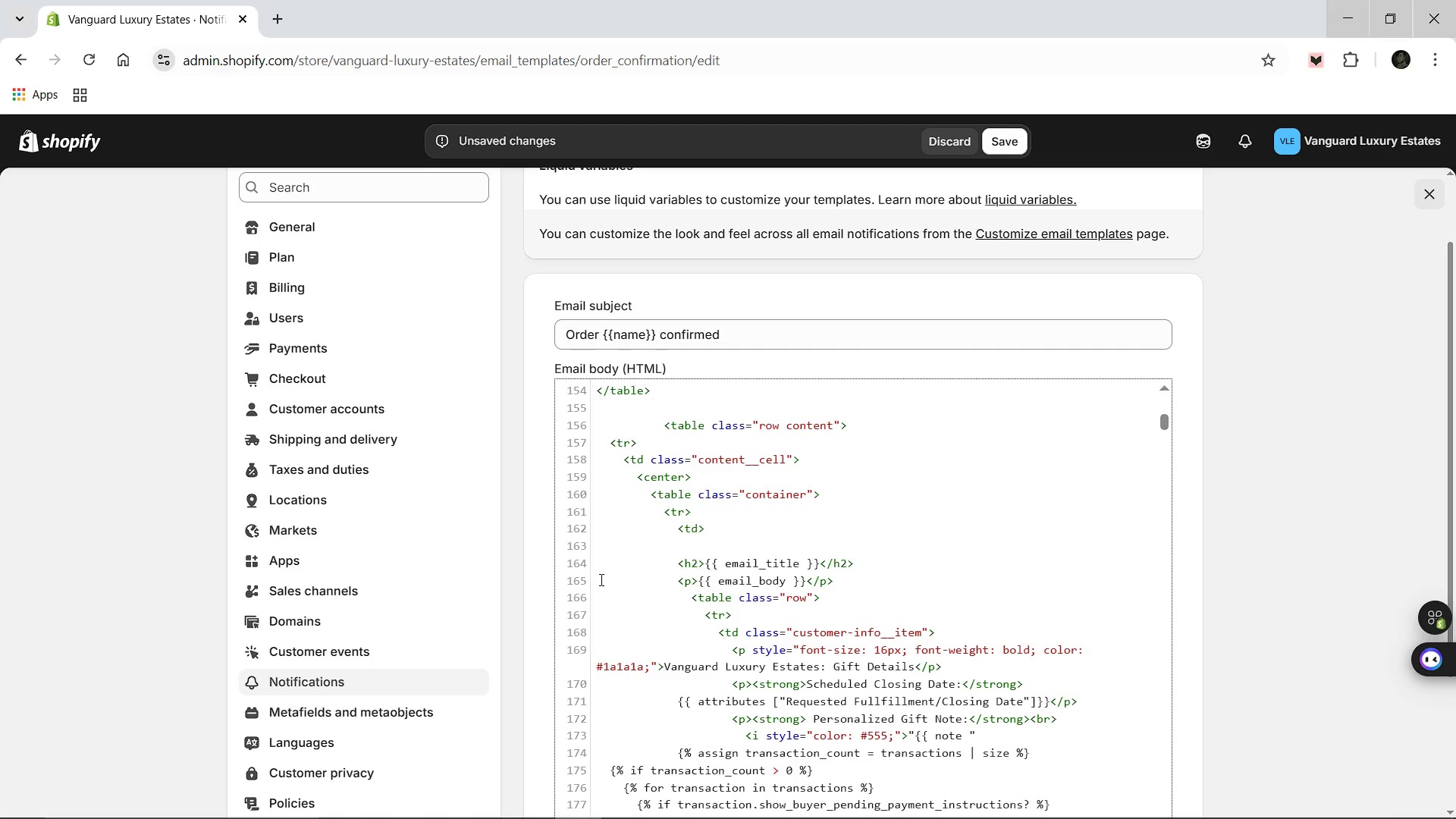 
key(ArrowLeft)
 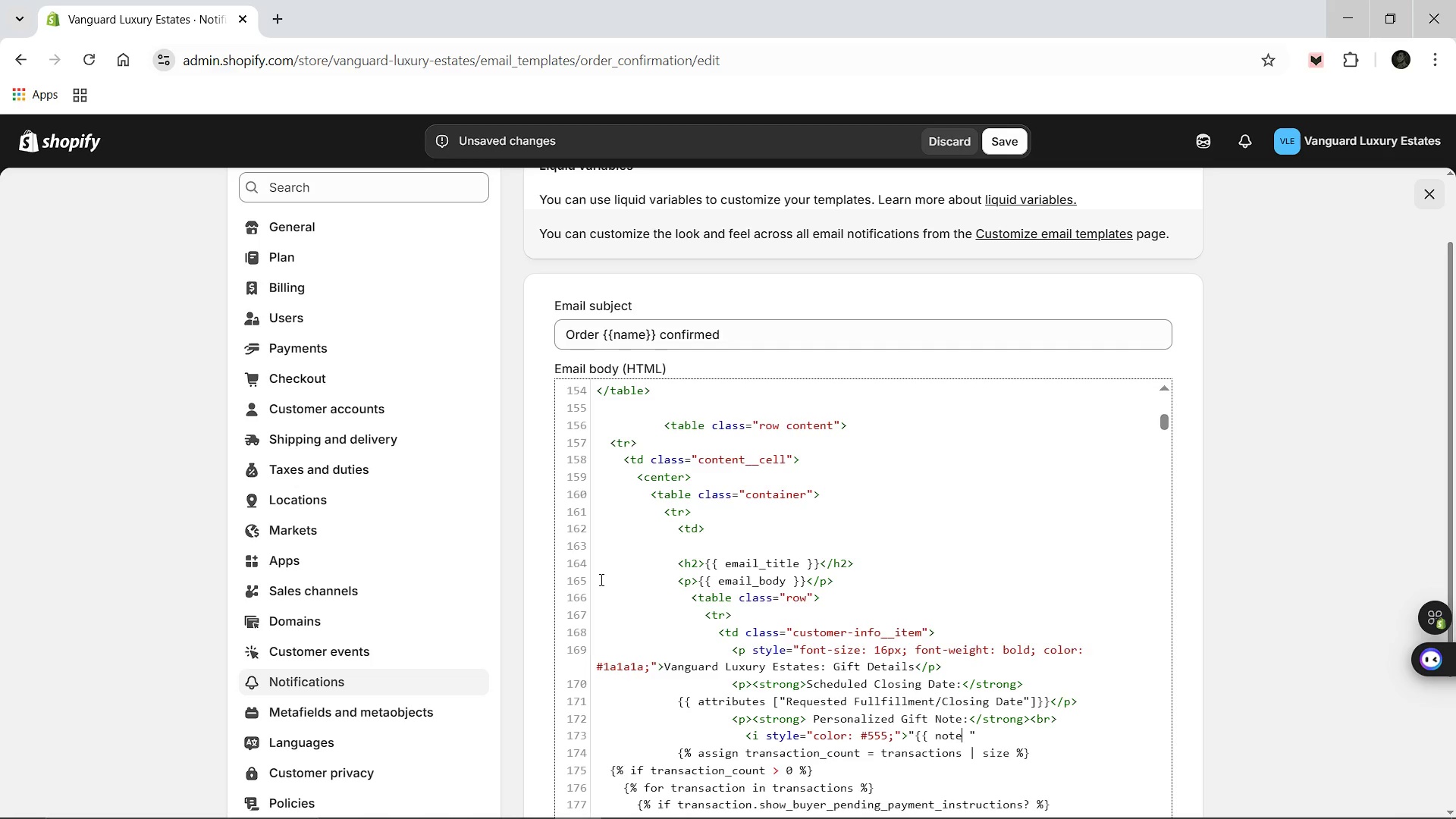 
key(ArrowRight)
 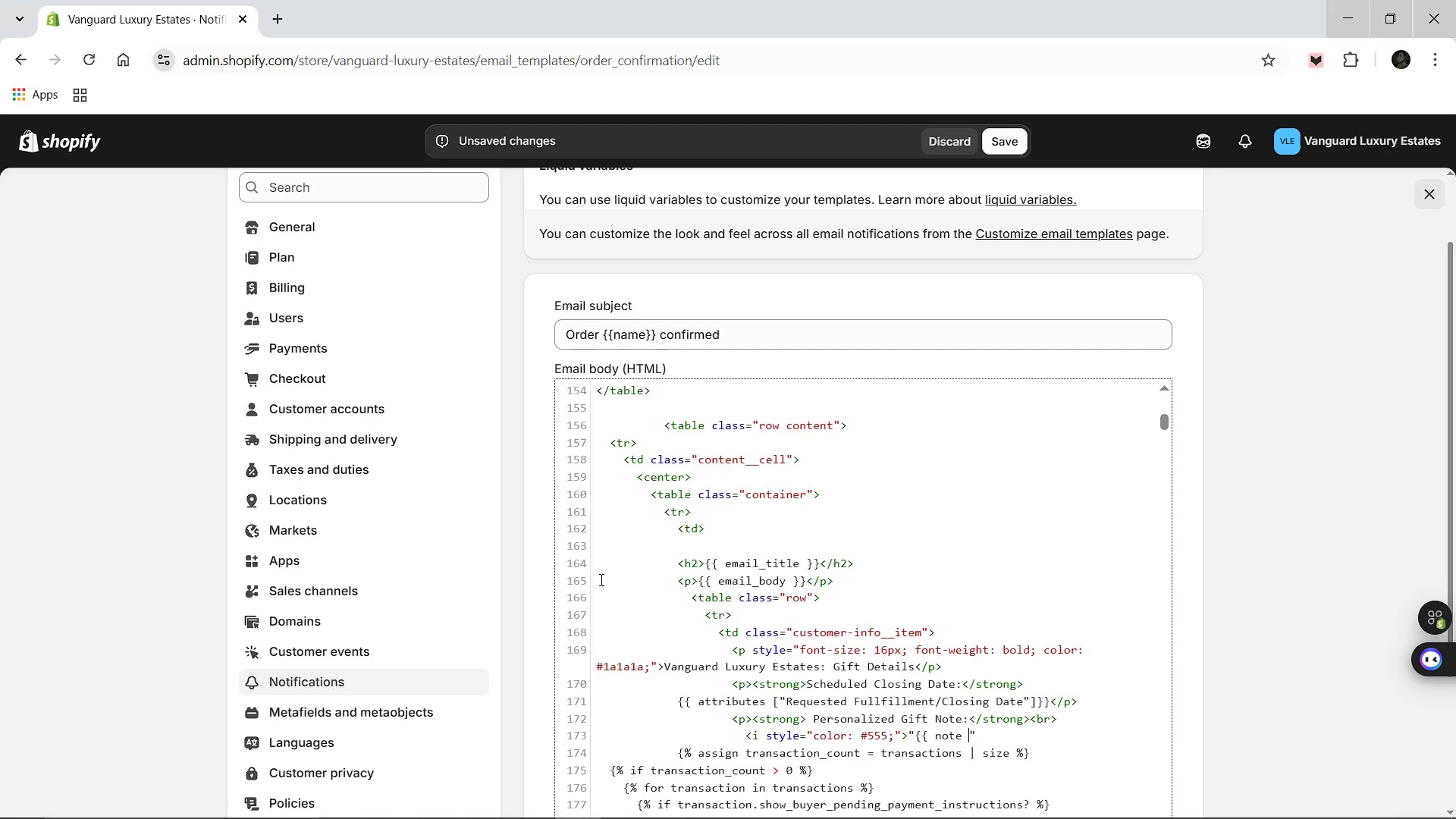 
key(Shift+BracketRight)
 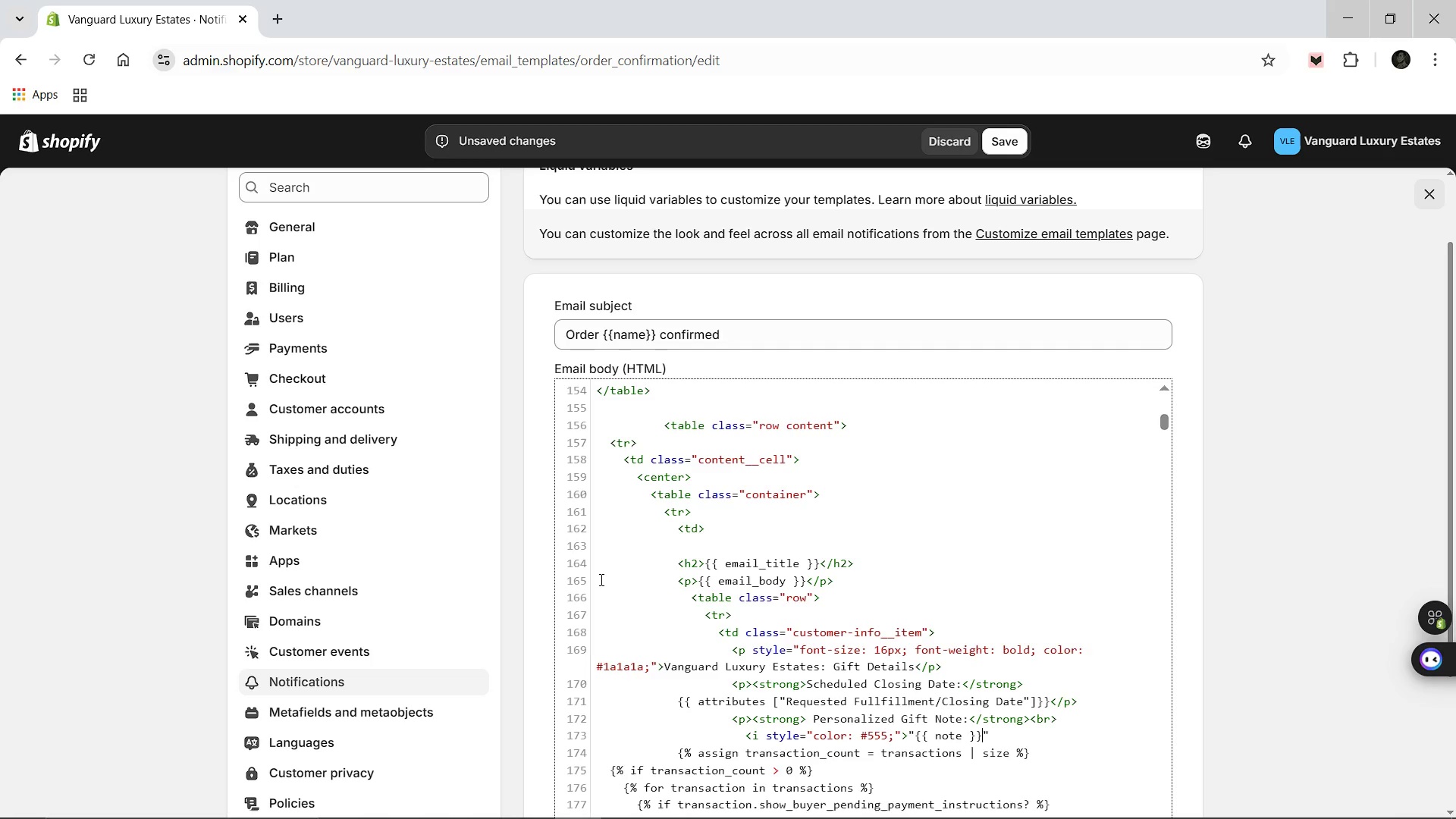 
key(Shift+BracketRight)
 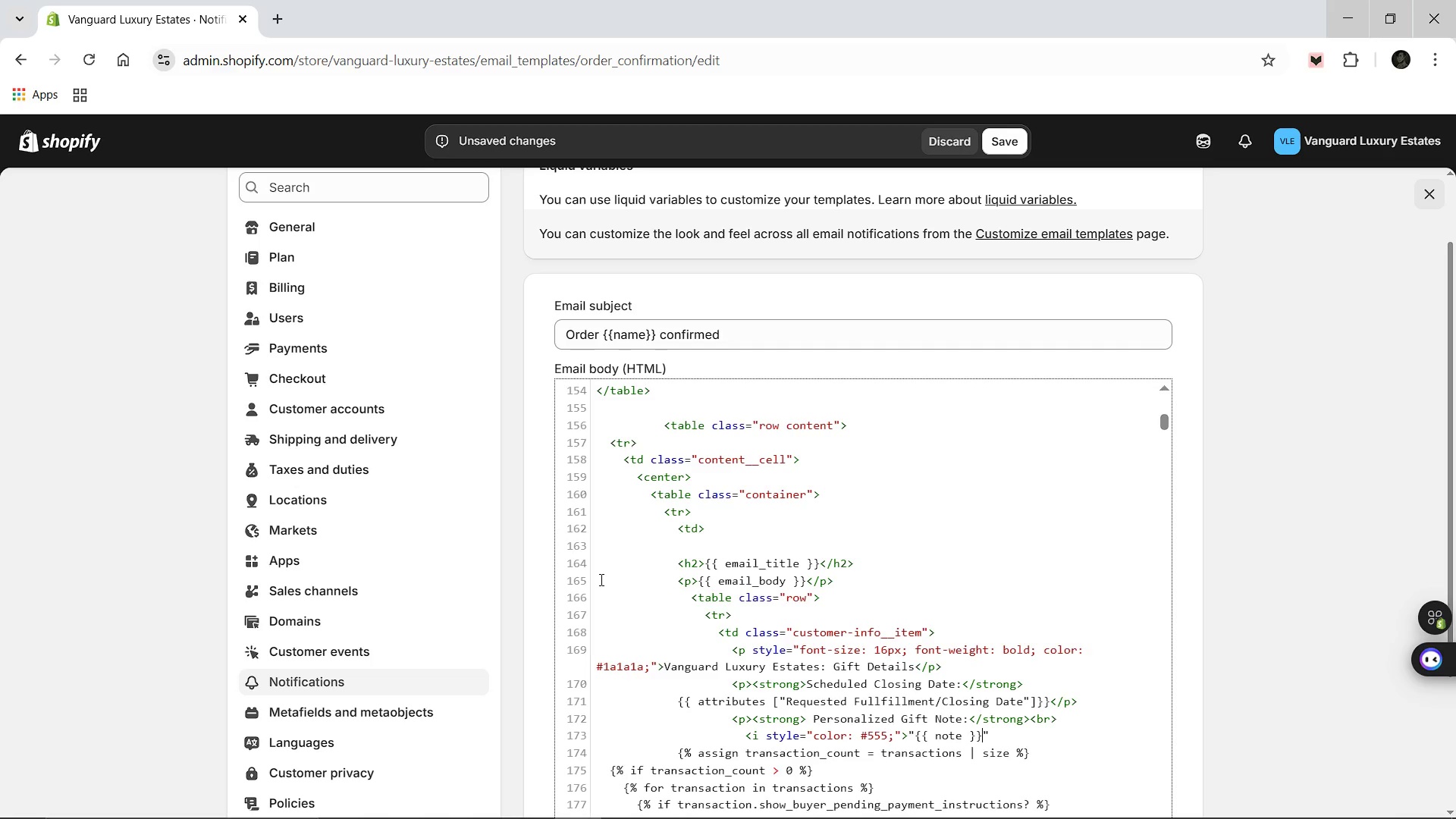 
key(Shift+ShiftRight)
 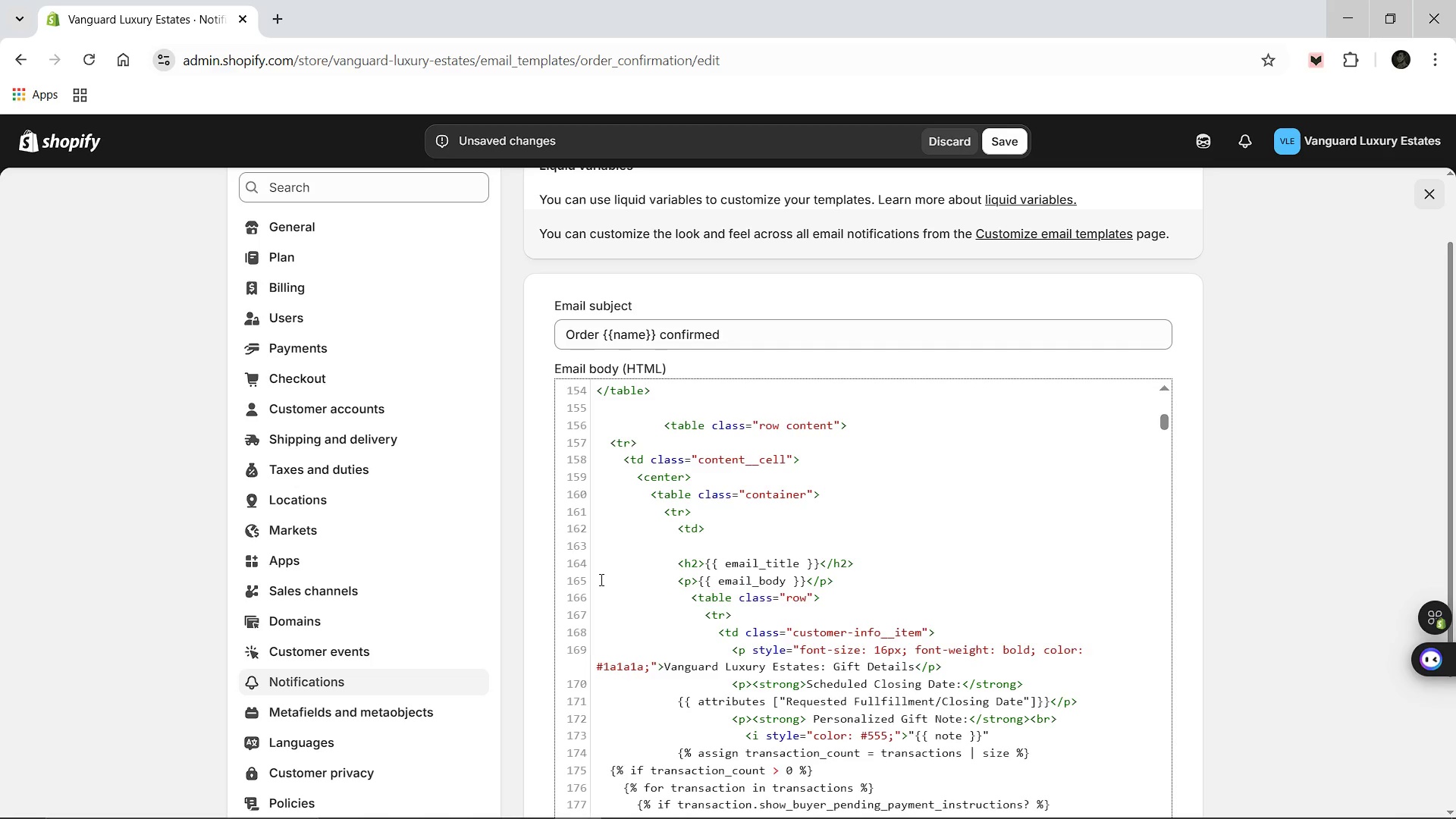 
key(Shift+ShiftRight)
 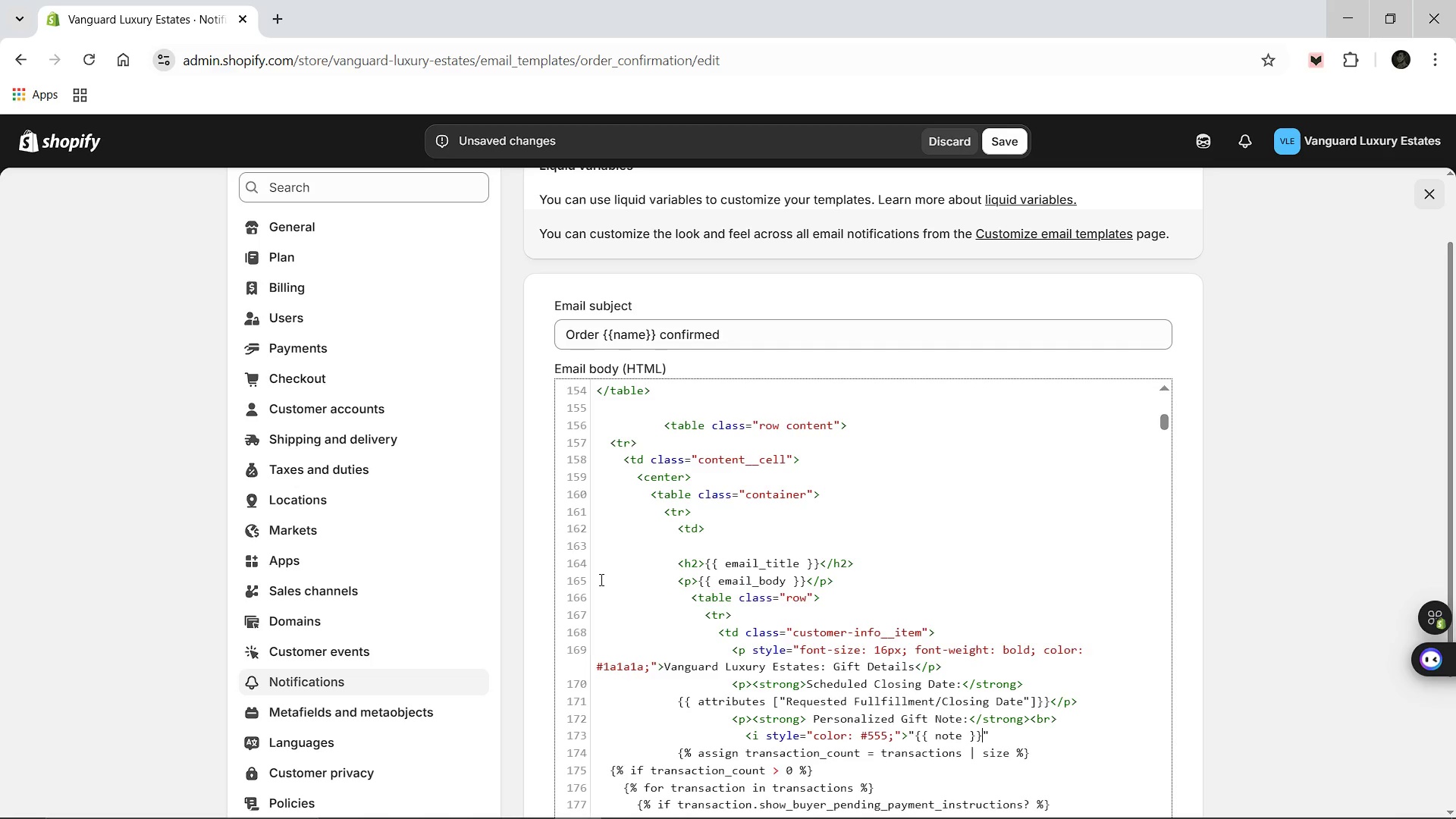 
key(Shift+ShiftRight)
 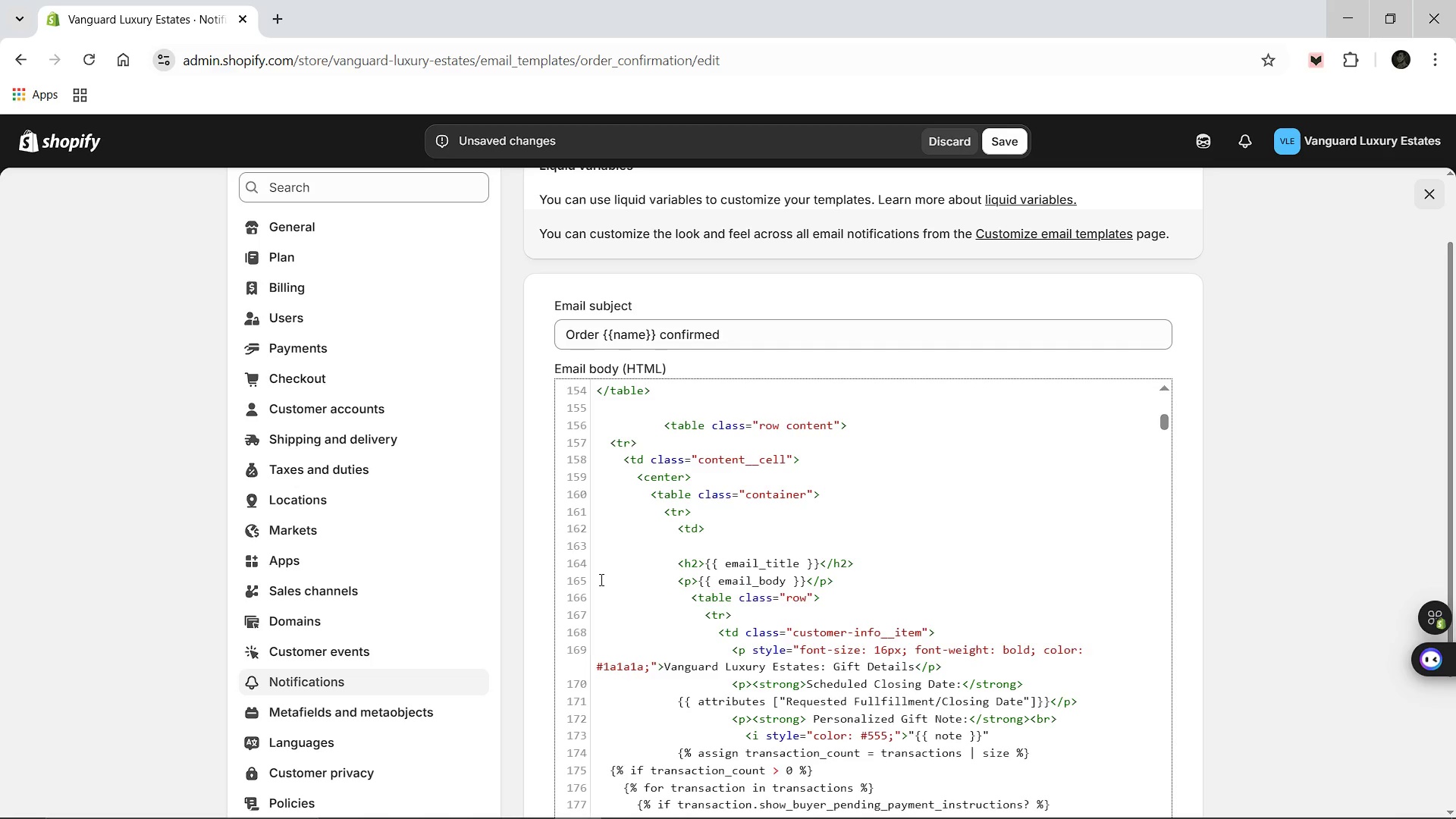 
key(ArrowRight)
 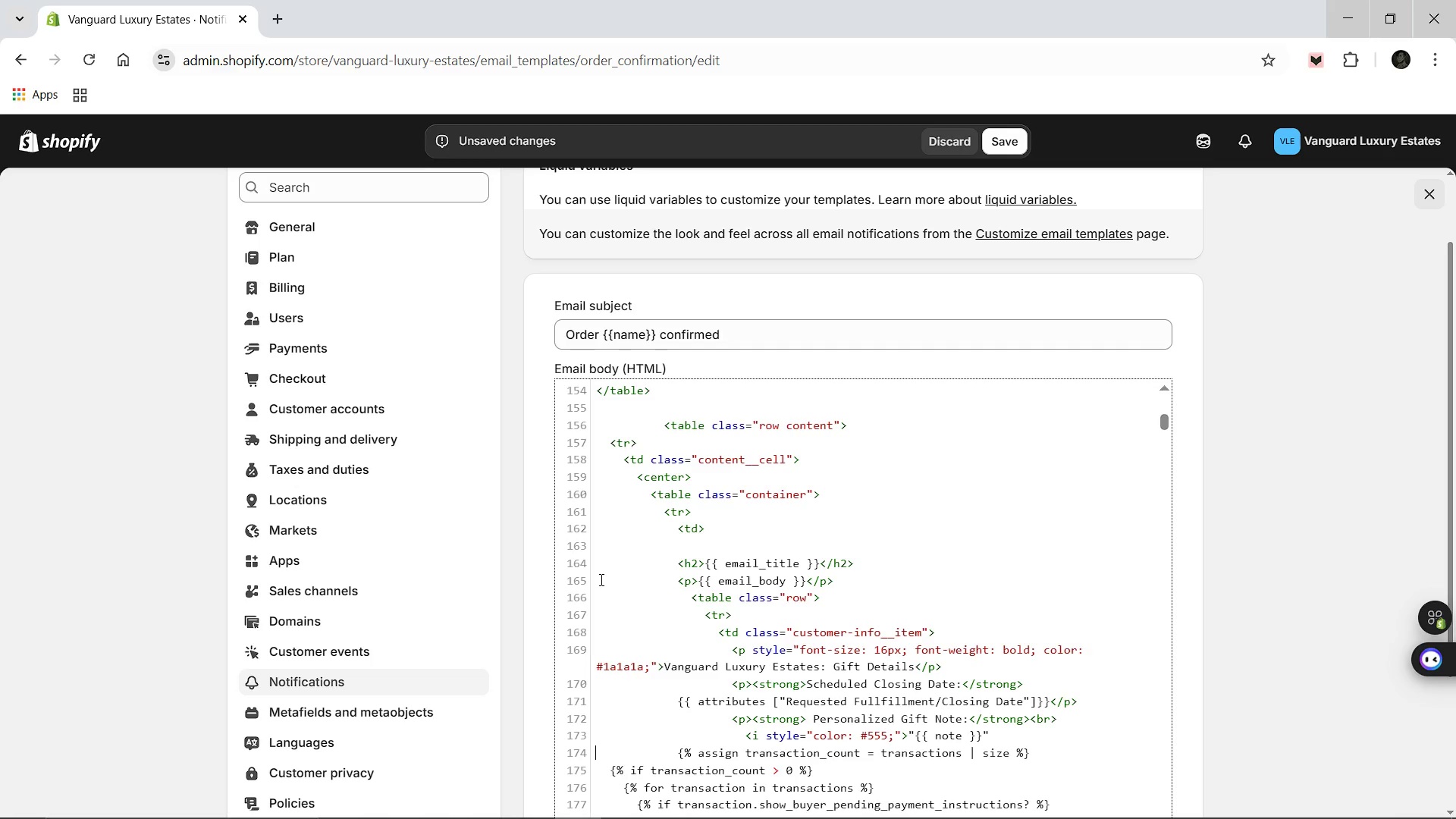 
key(ArrowRight)
 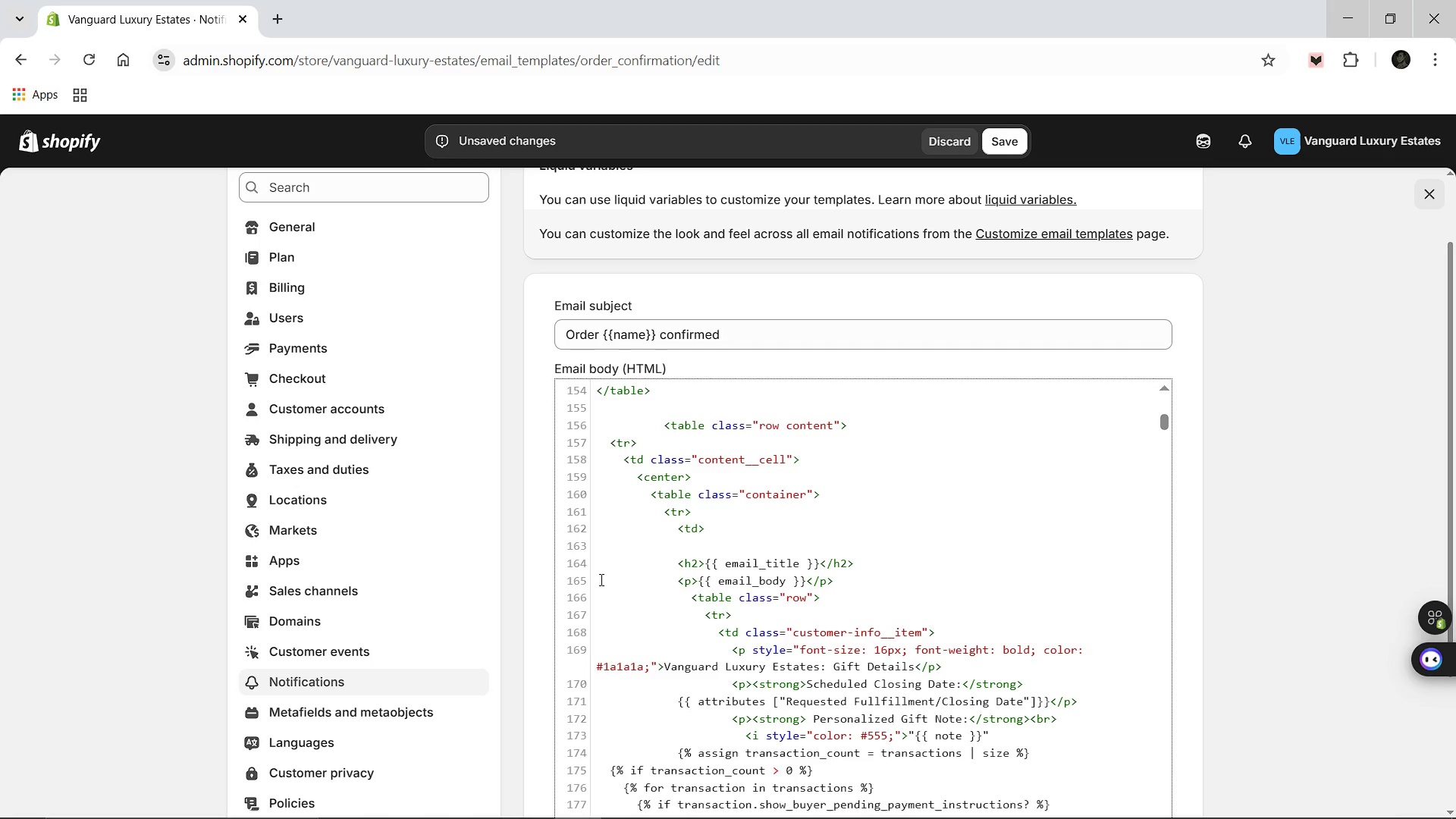 
key(Space)
 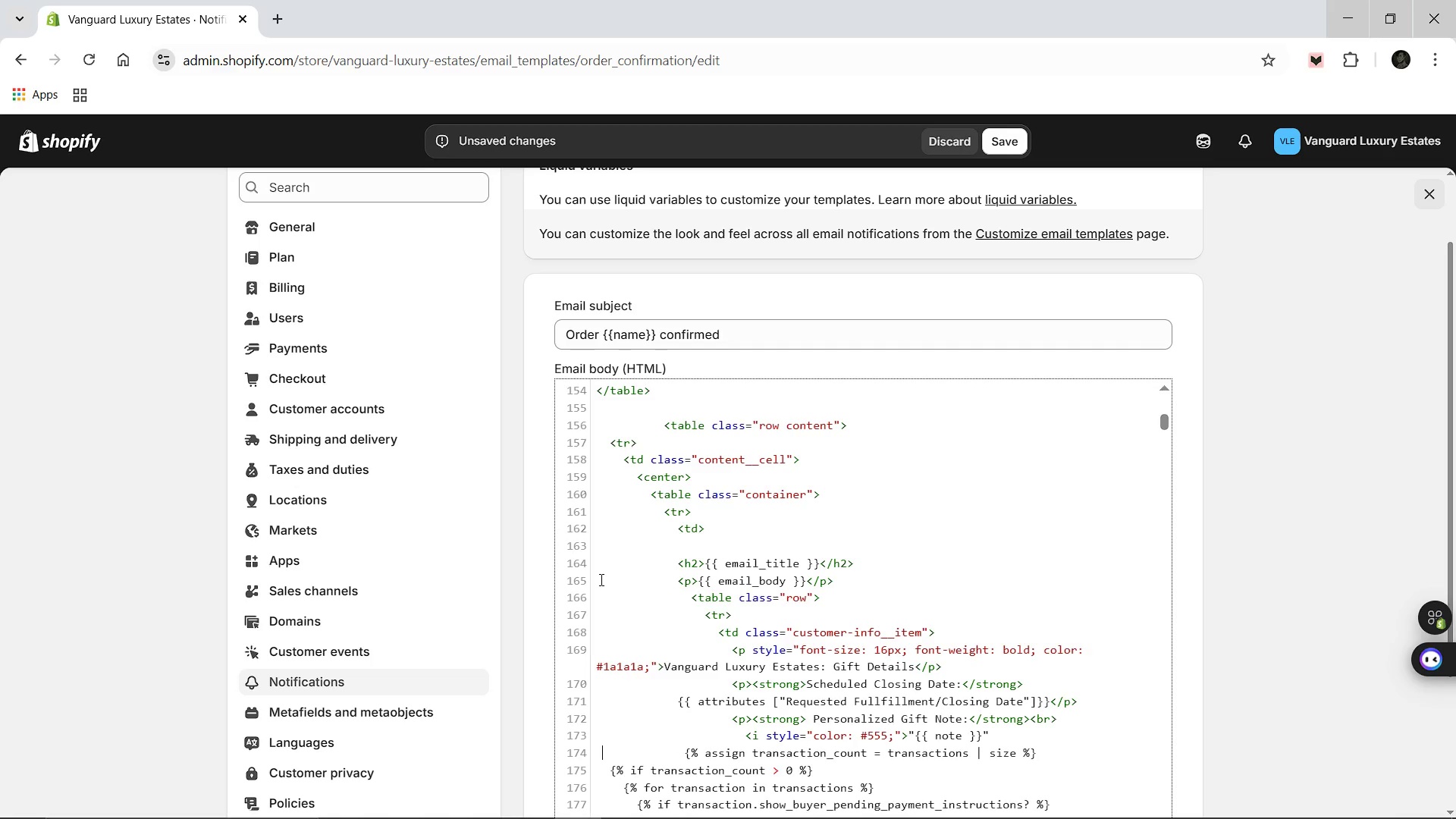 
key(Shift+Comma)
 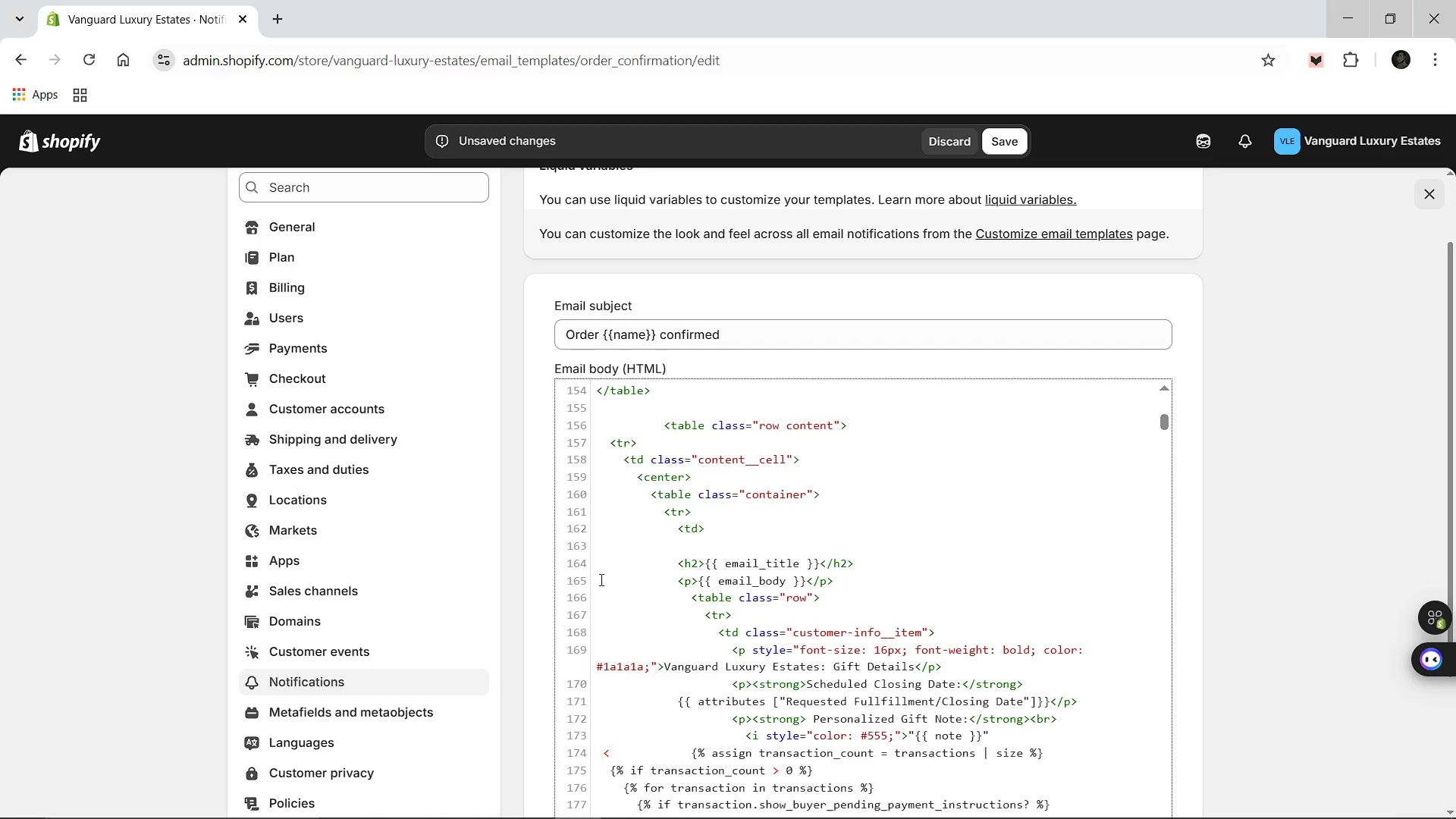 
key(Backspace)
 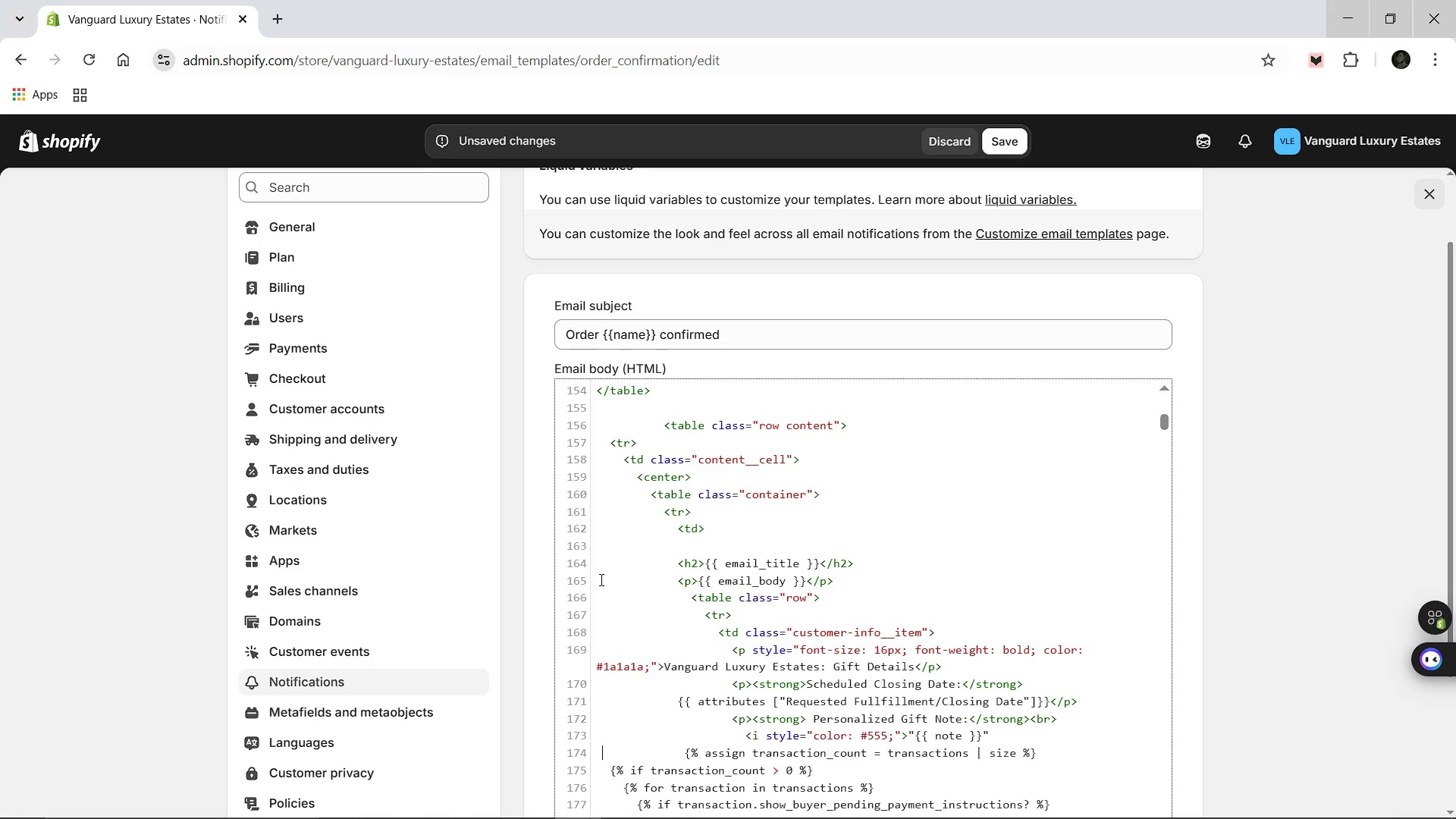 
key(Backspace)
 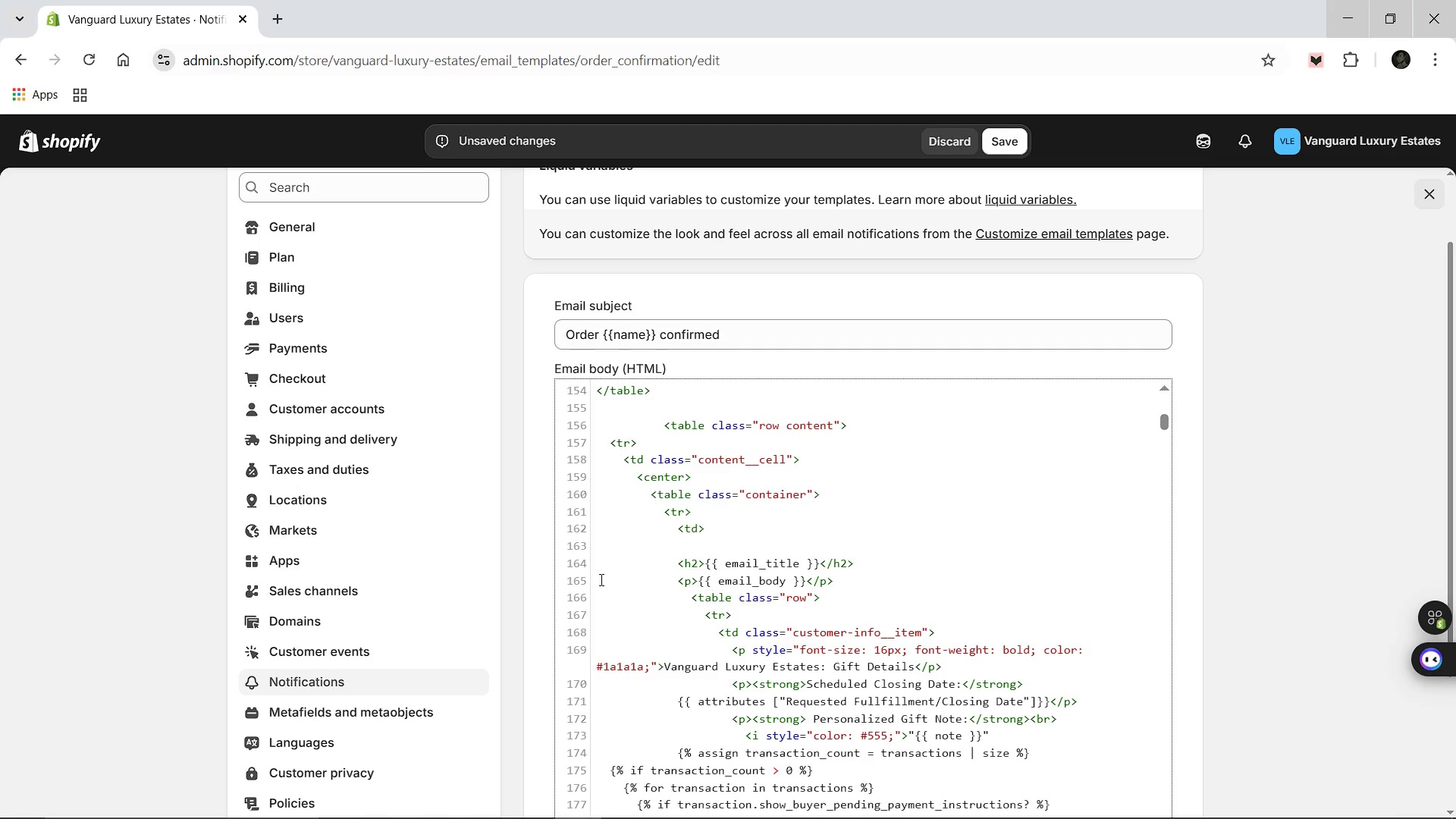 
key(Backspace)
 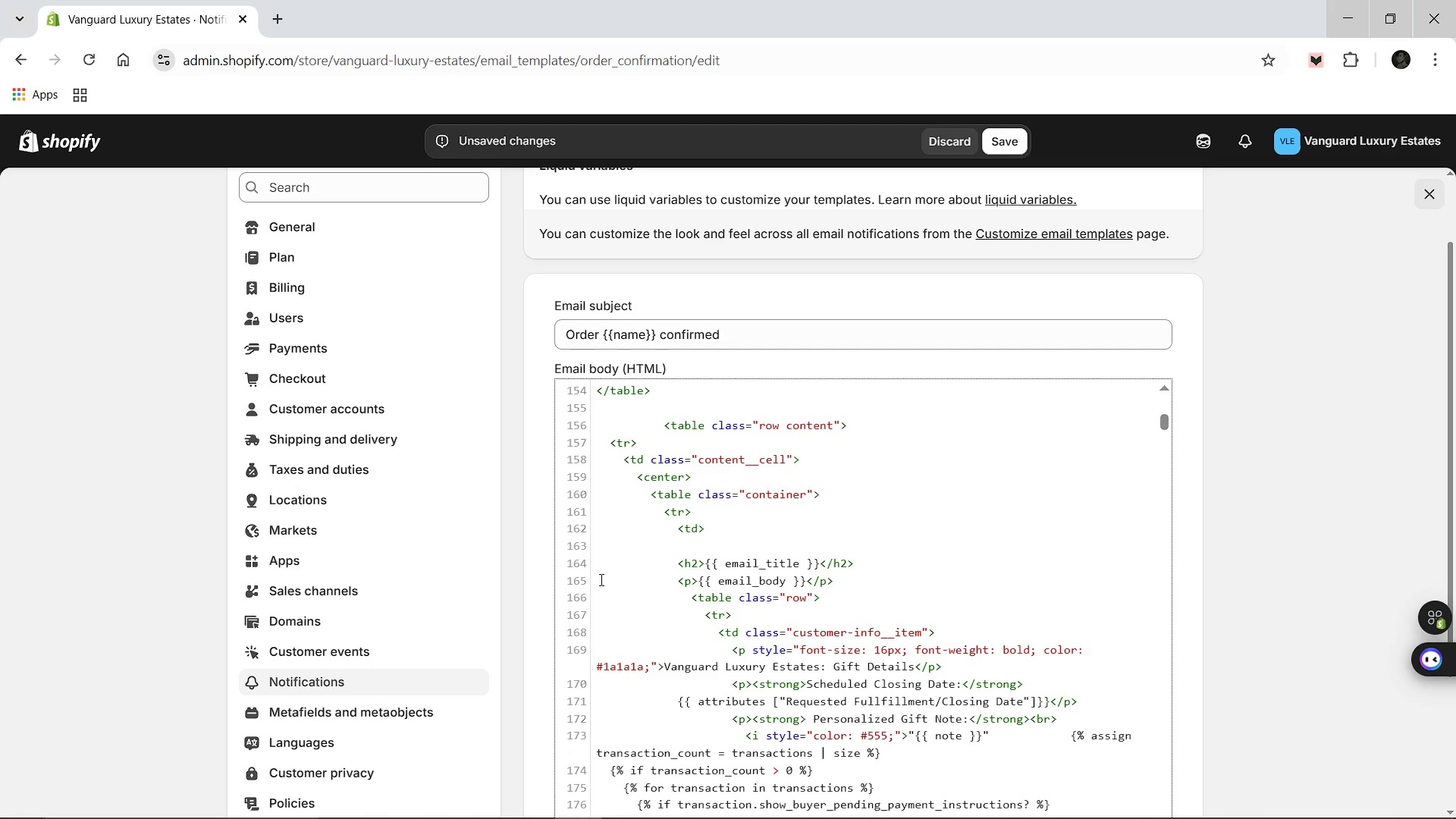 
key(Enter)
 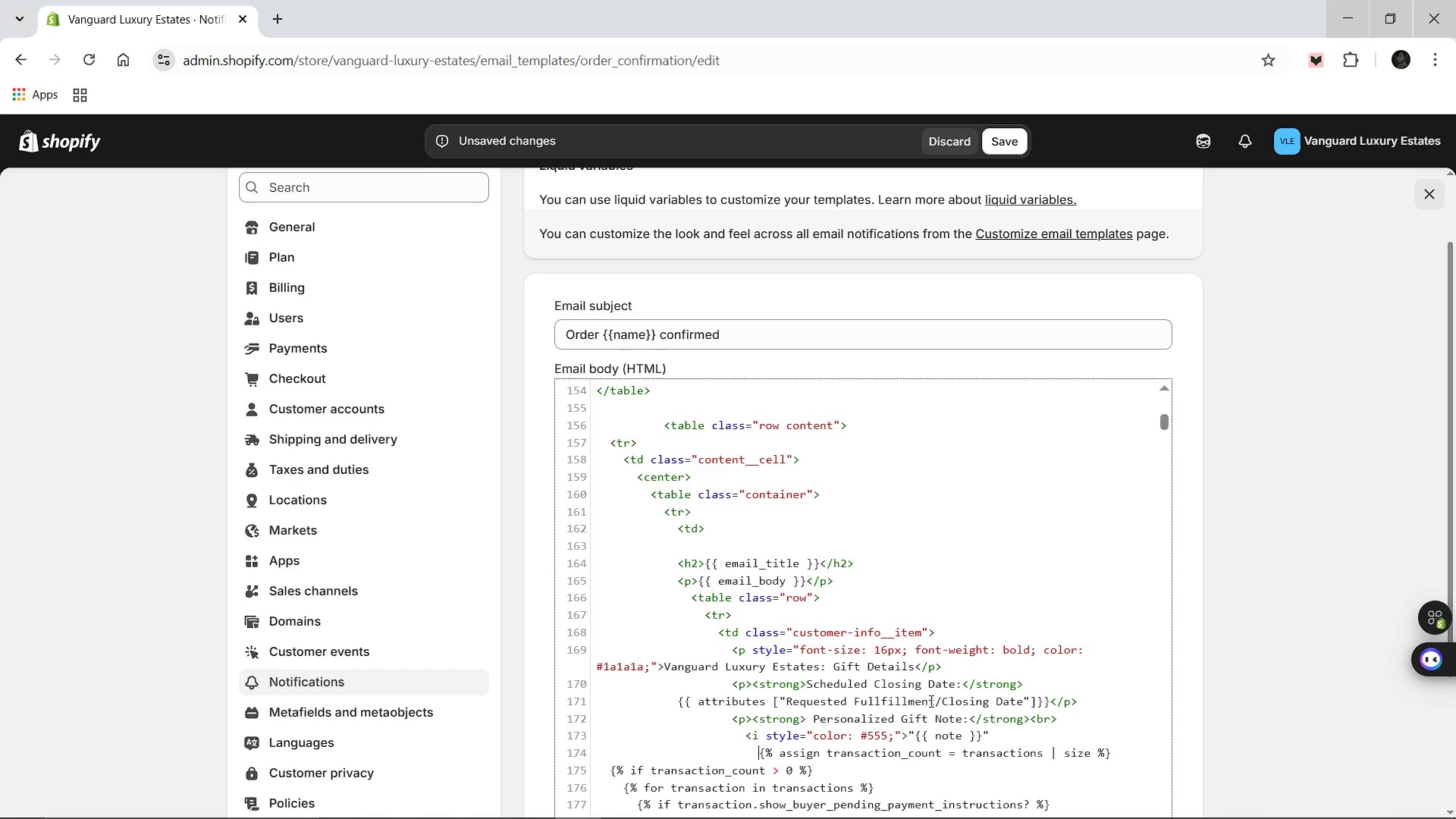 
left_click([999, 733])
 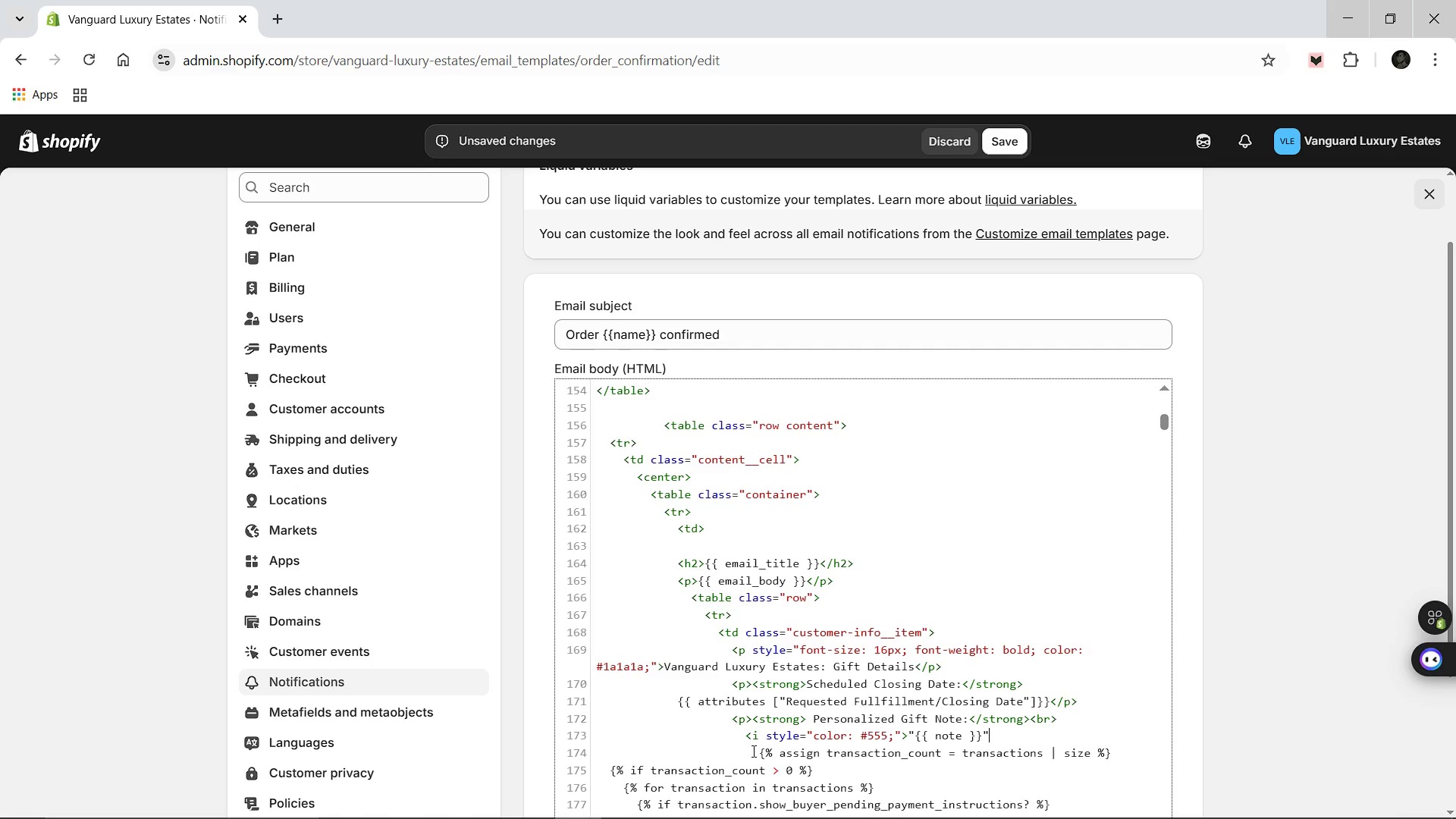 
key(Control+Z)
 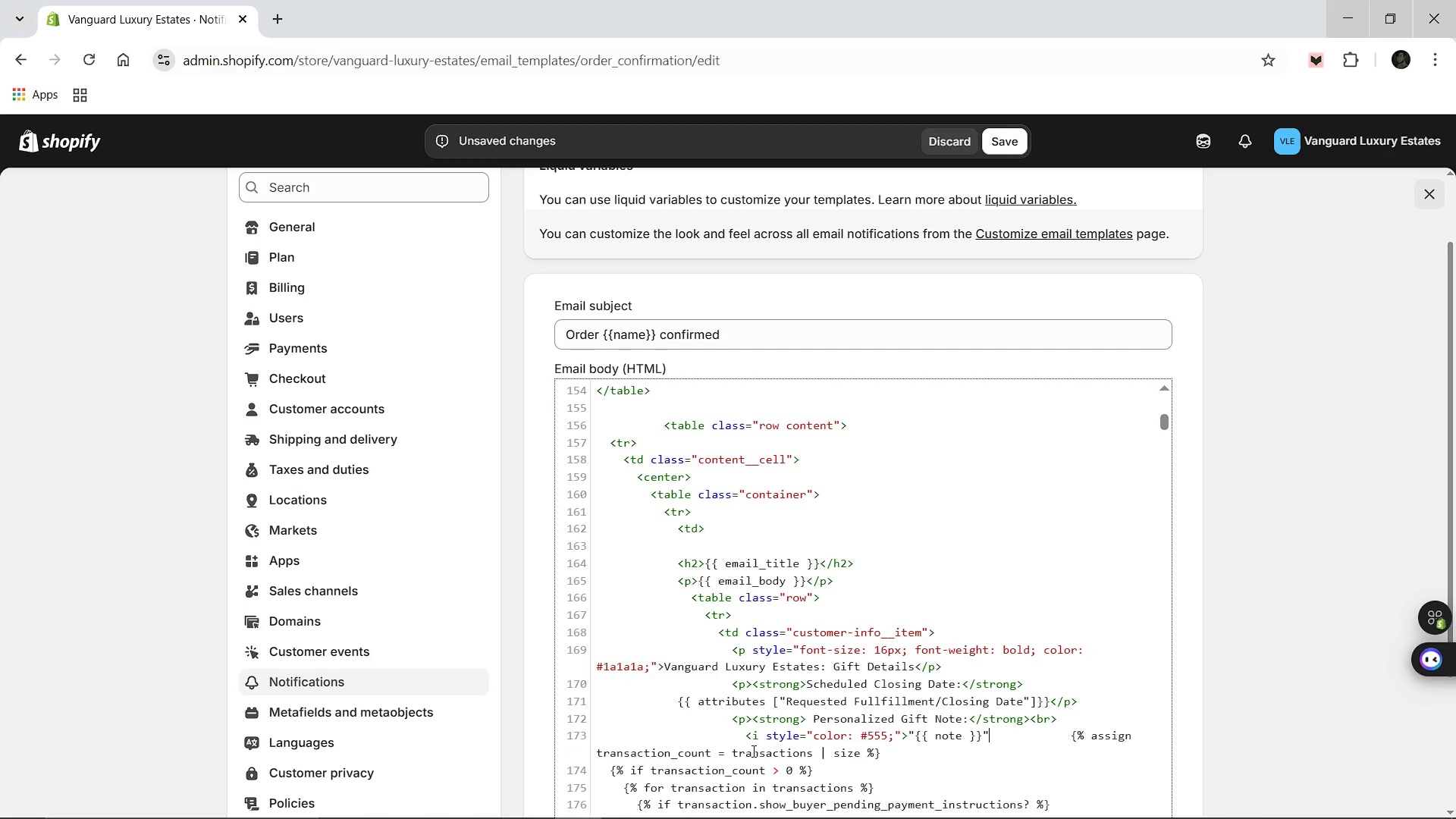 
key(Control+Z)
 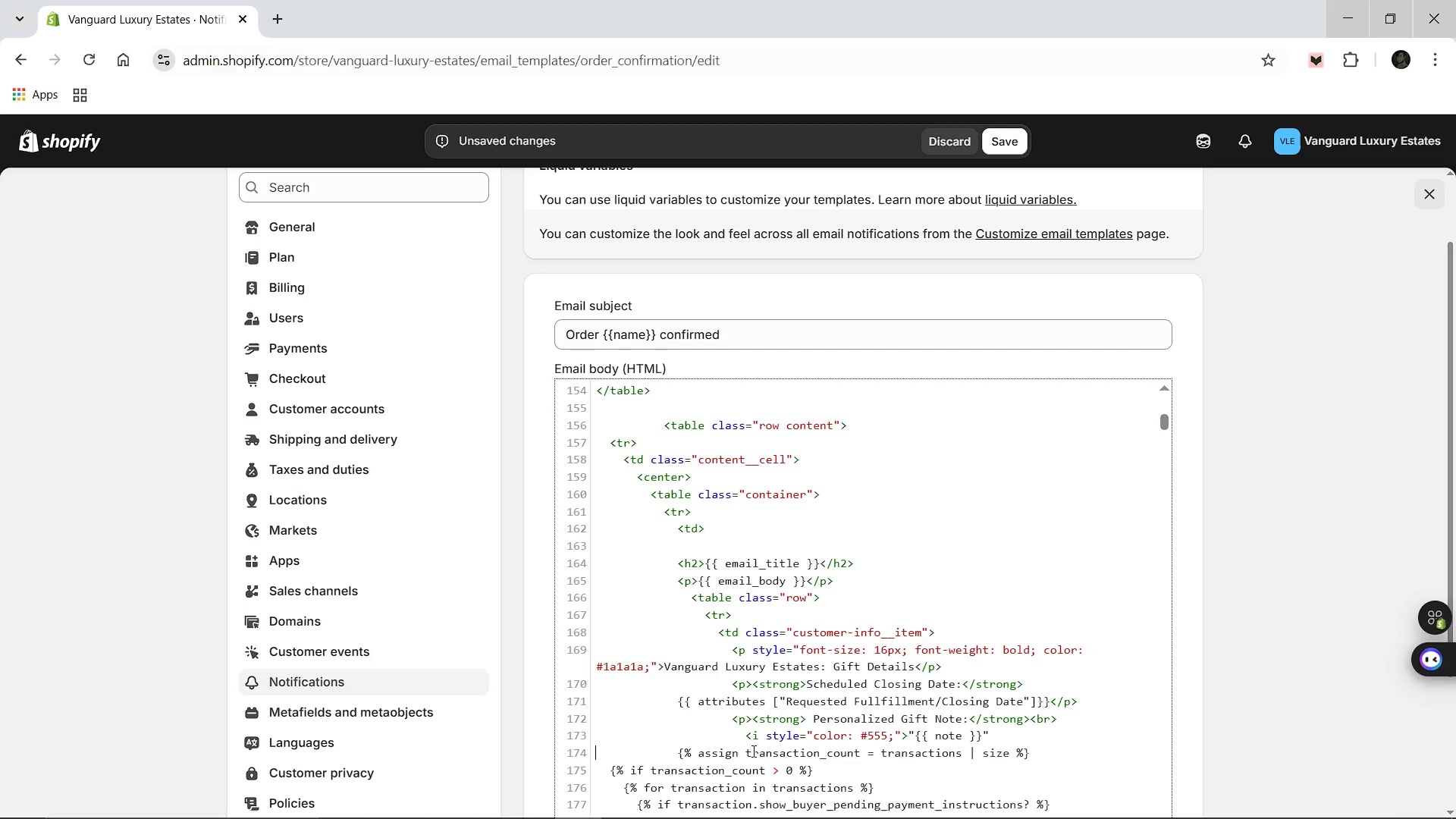 
key(Control+Z)
 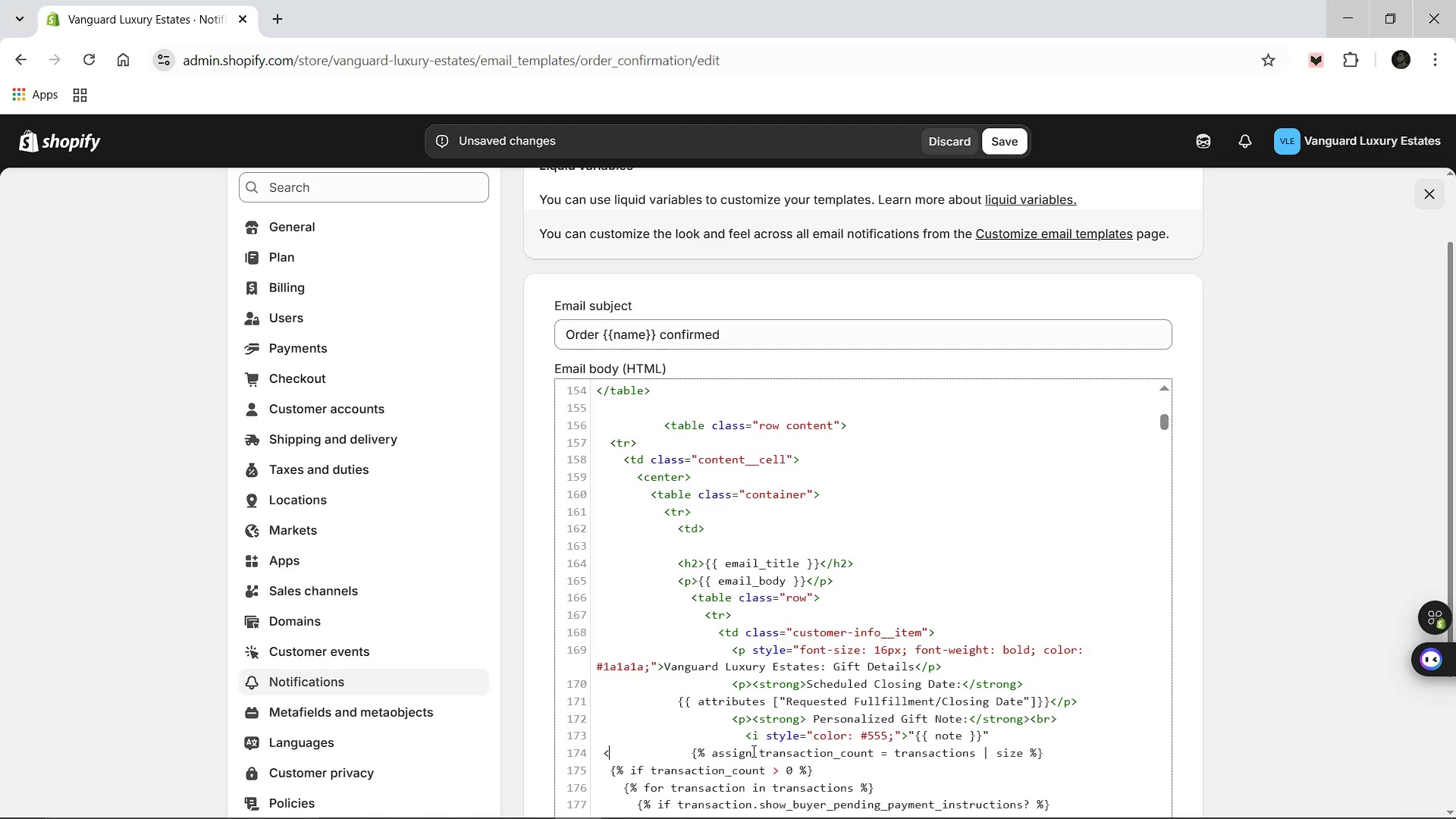 
key(Control+Z)
 